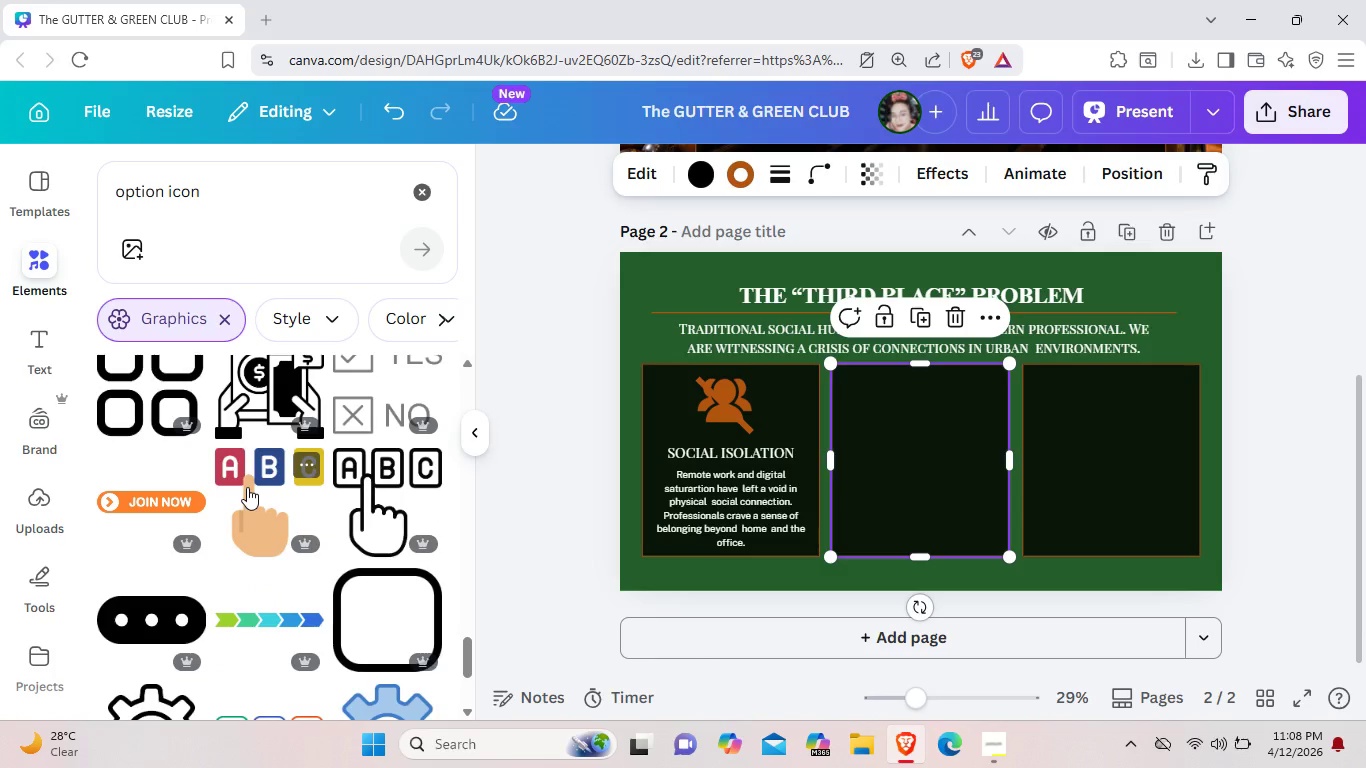 
scroll: coordinate [247, 496], scroll_direction: down, amount: 13.0
 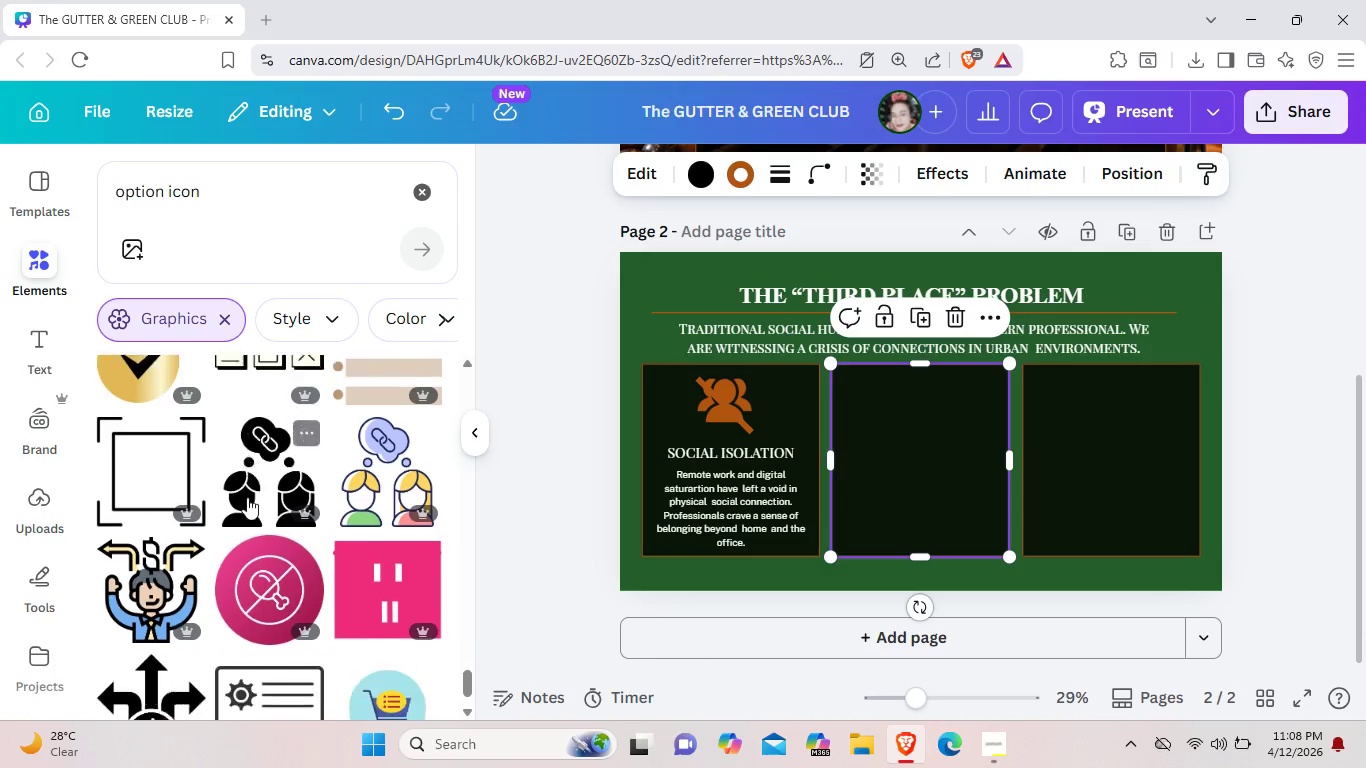 
scroll: coordinate [247, 497], scroll_direction: down, amount: 3.0
 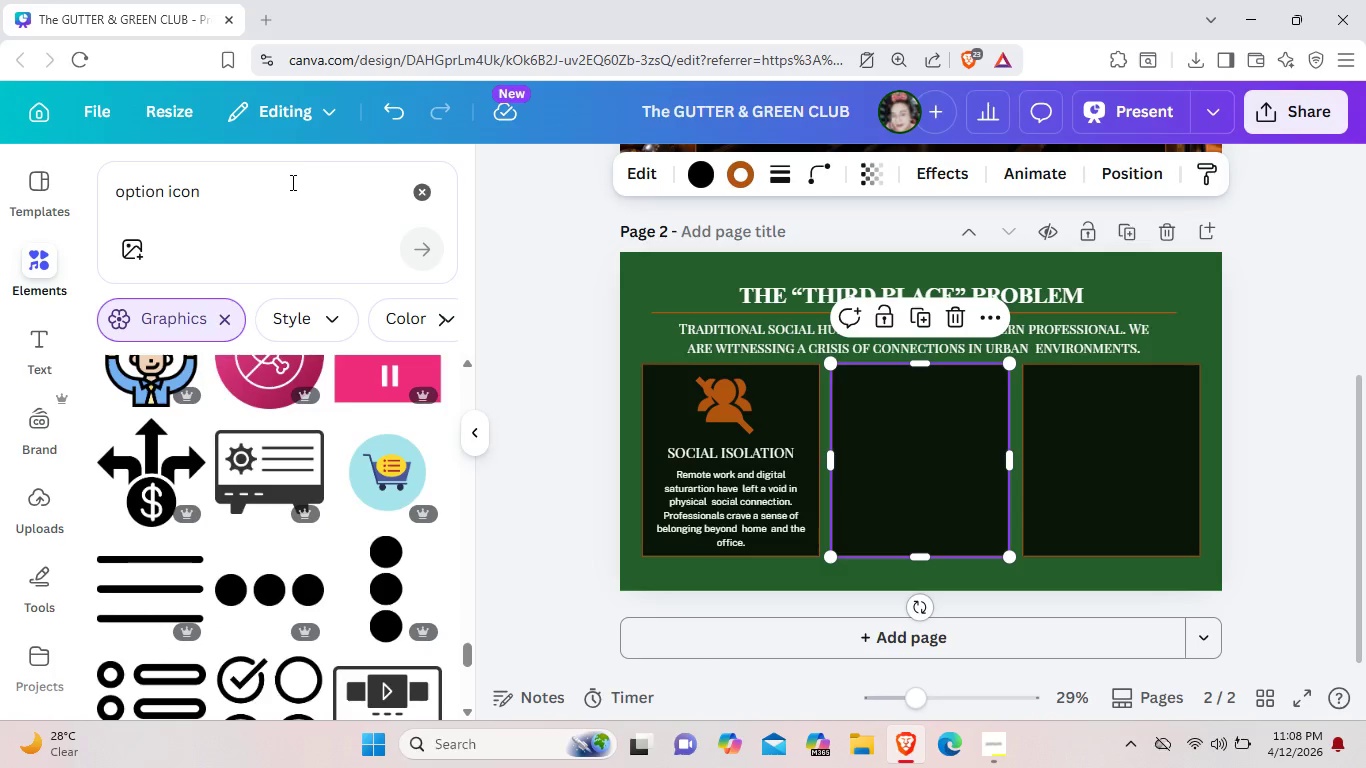 
left_click_drag(start_coordinate=[291, 182], to_coordinate=[67, 184])
 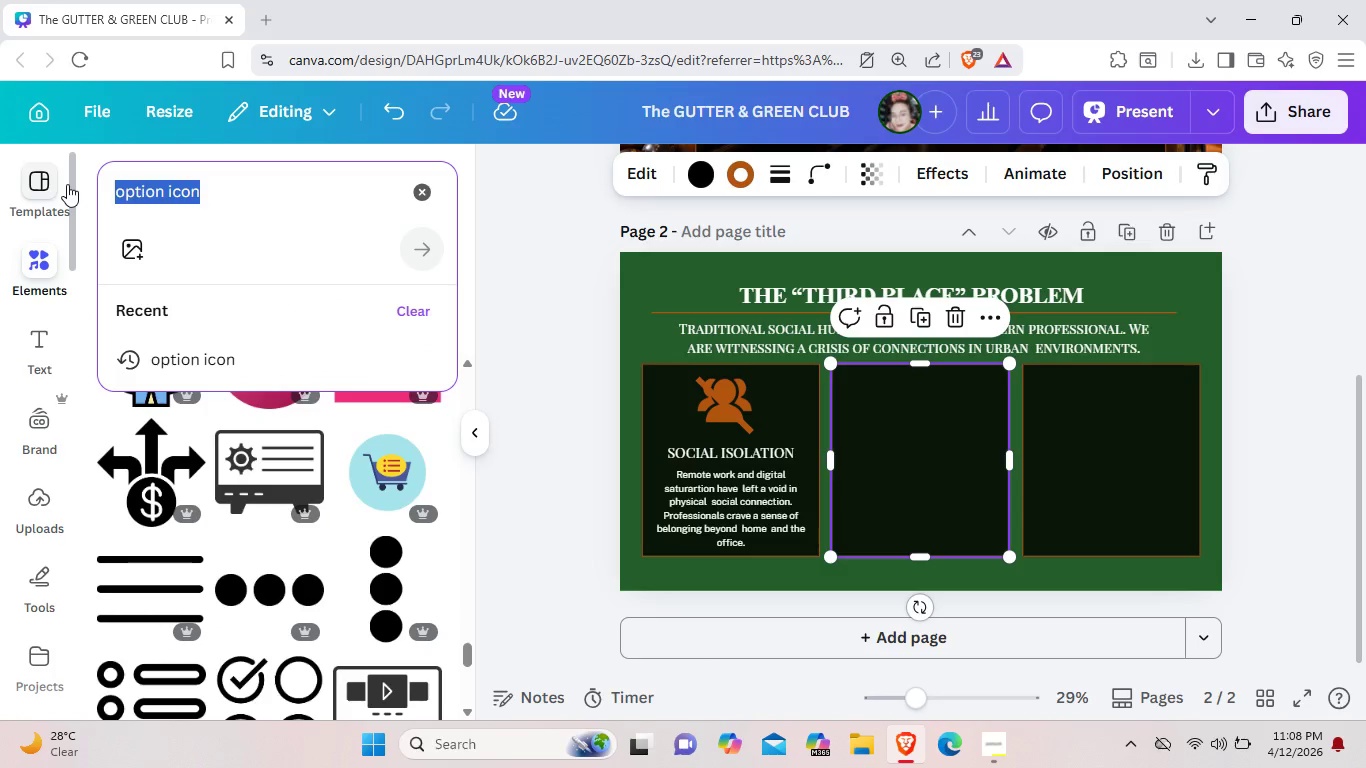 
key(Backspace)
type(Clock with arrow io)
key(Backspace)
type(con)
 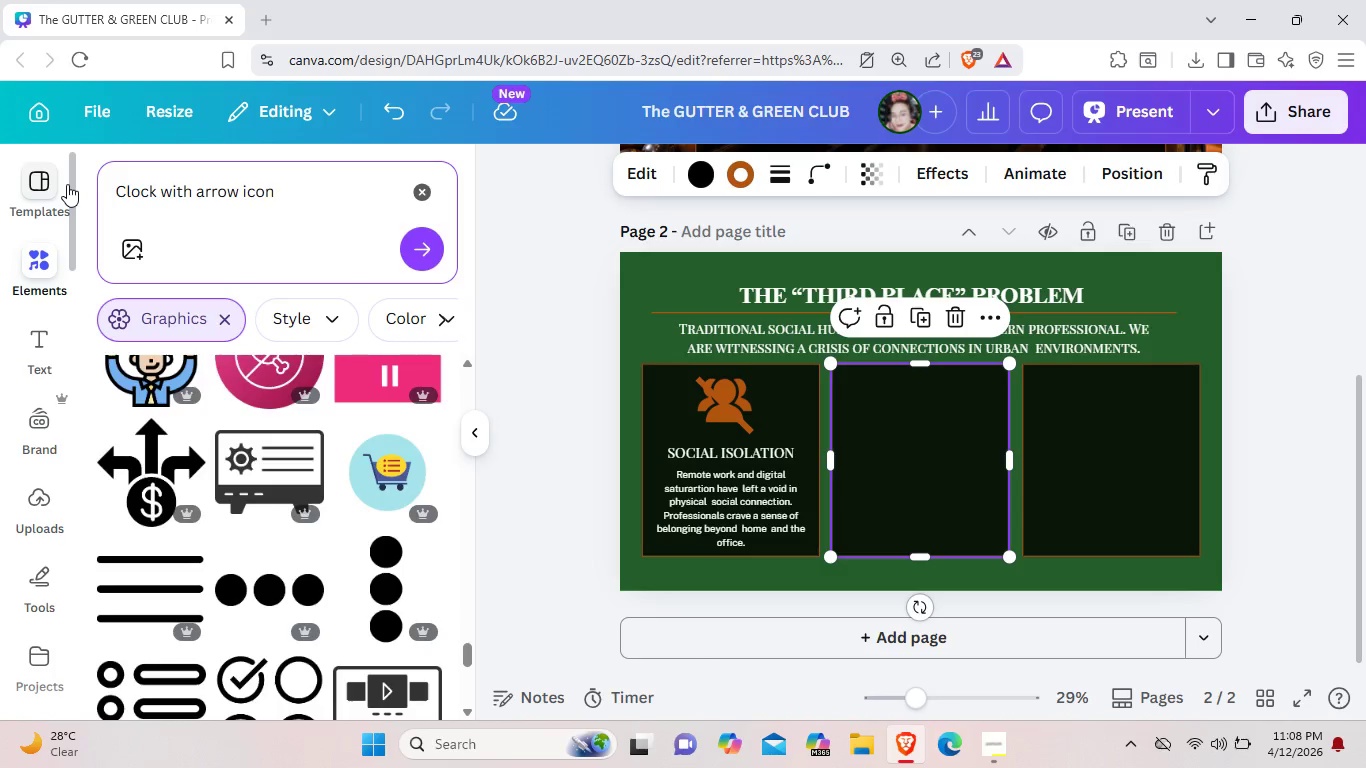 
key(Enter)
 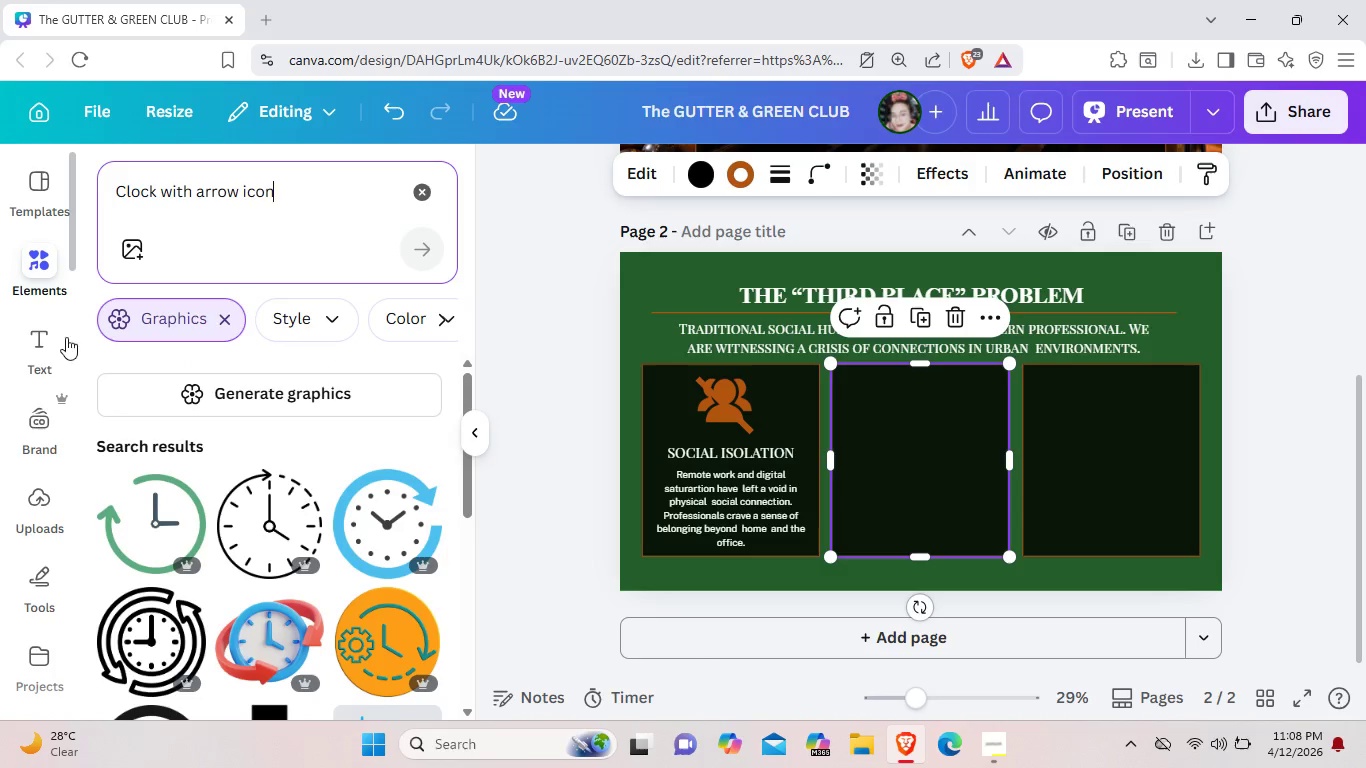 
scroll: coordinate [238, 496], scroll_direction: down, amount: 6.0
 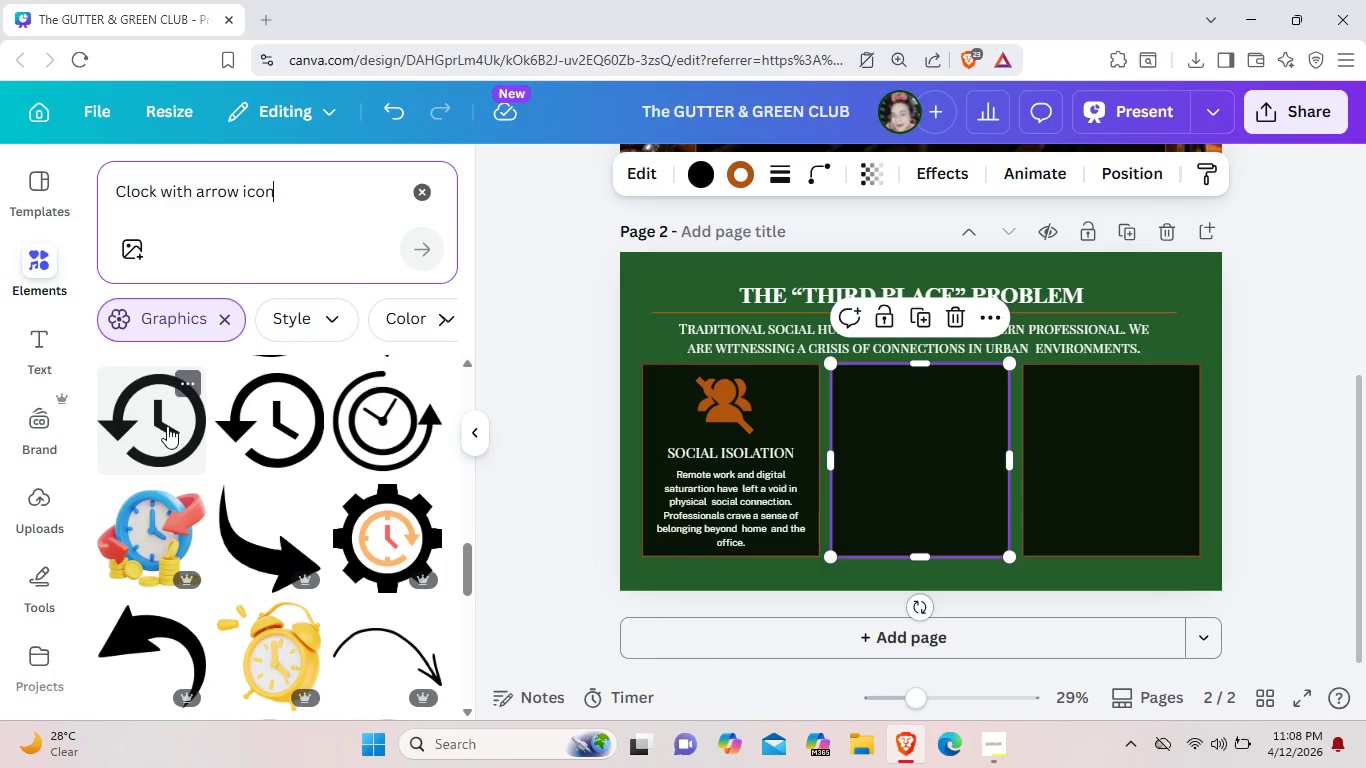 
left_click([165, 425])
 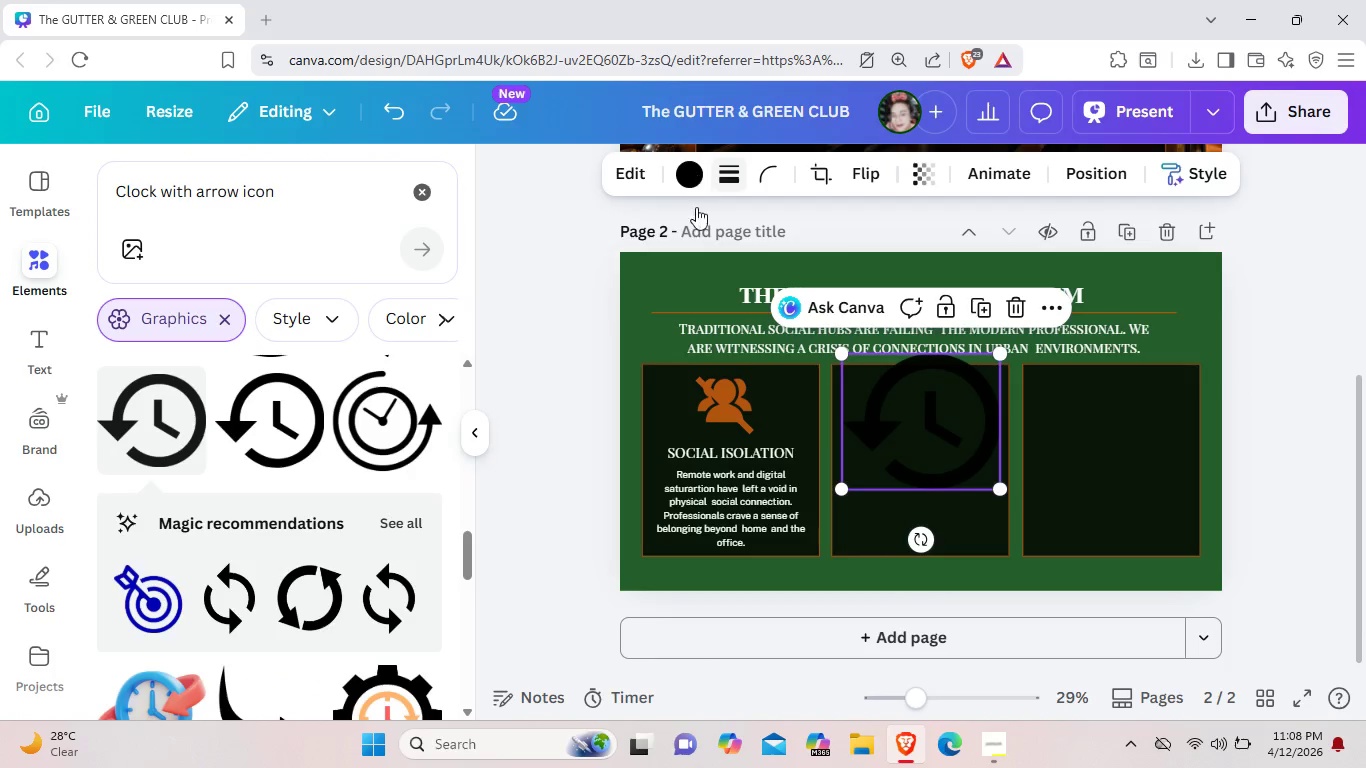 
left_click([697, 177])
 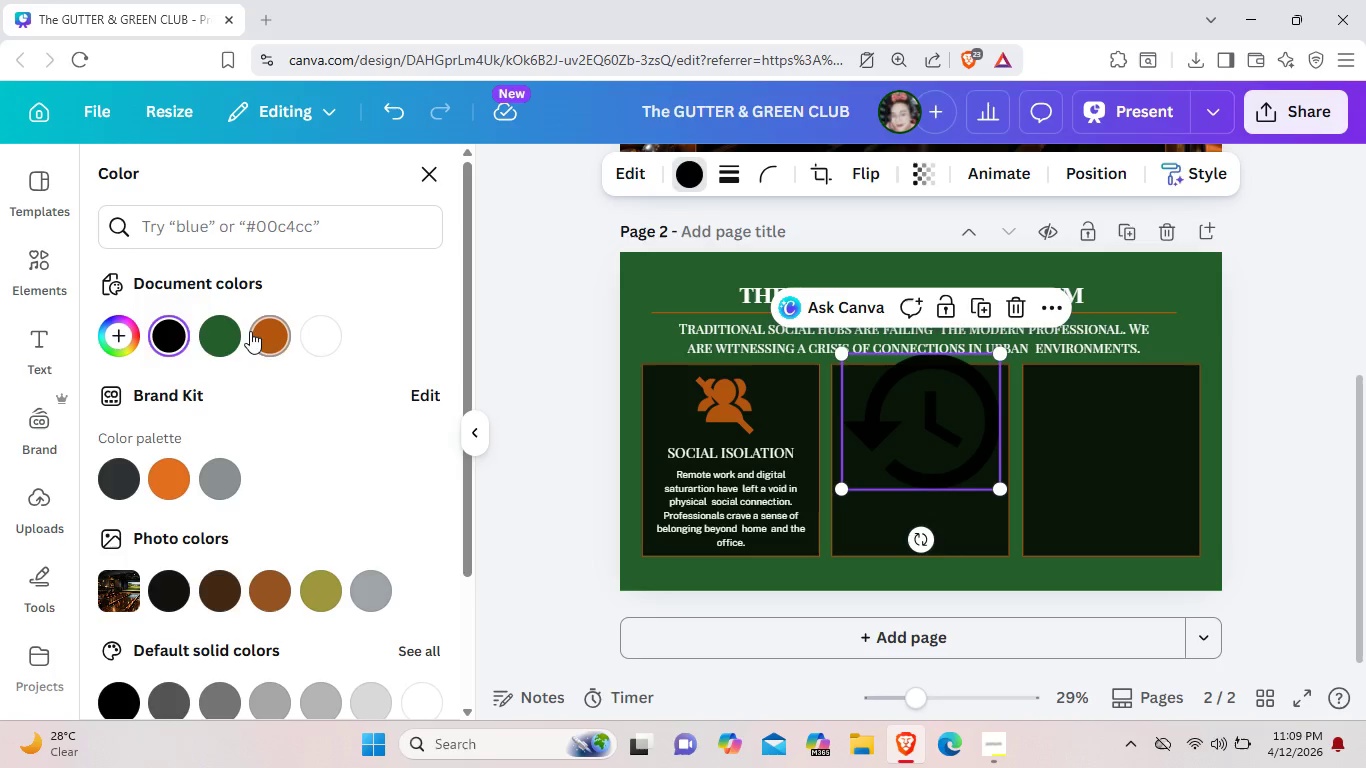 
left_click([259, 333])
 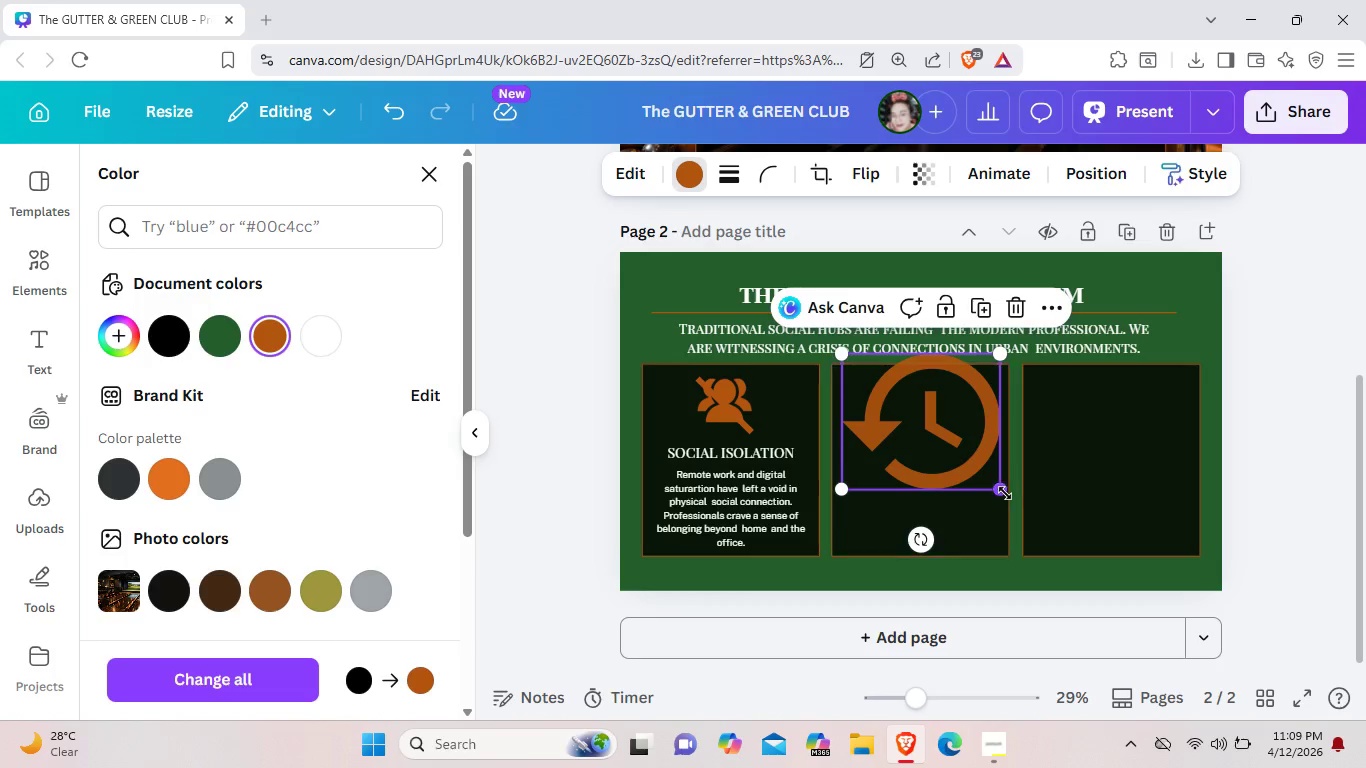 
left_click_drag(start_coordinate=[1004, 492], to_coordinate=[940, 400])
 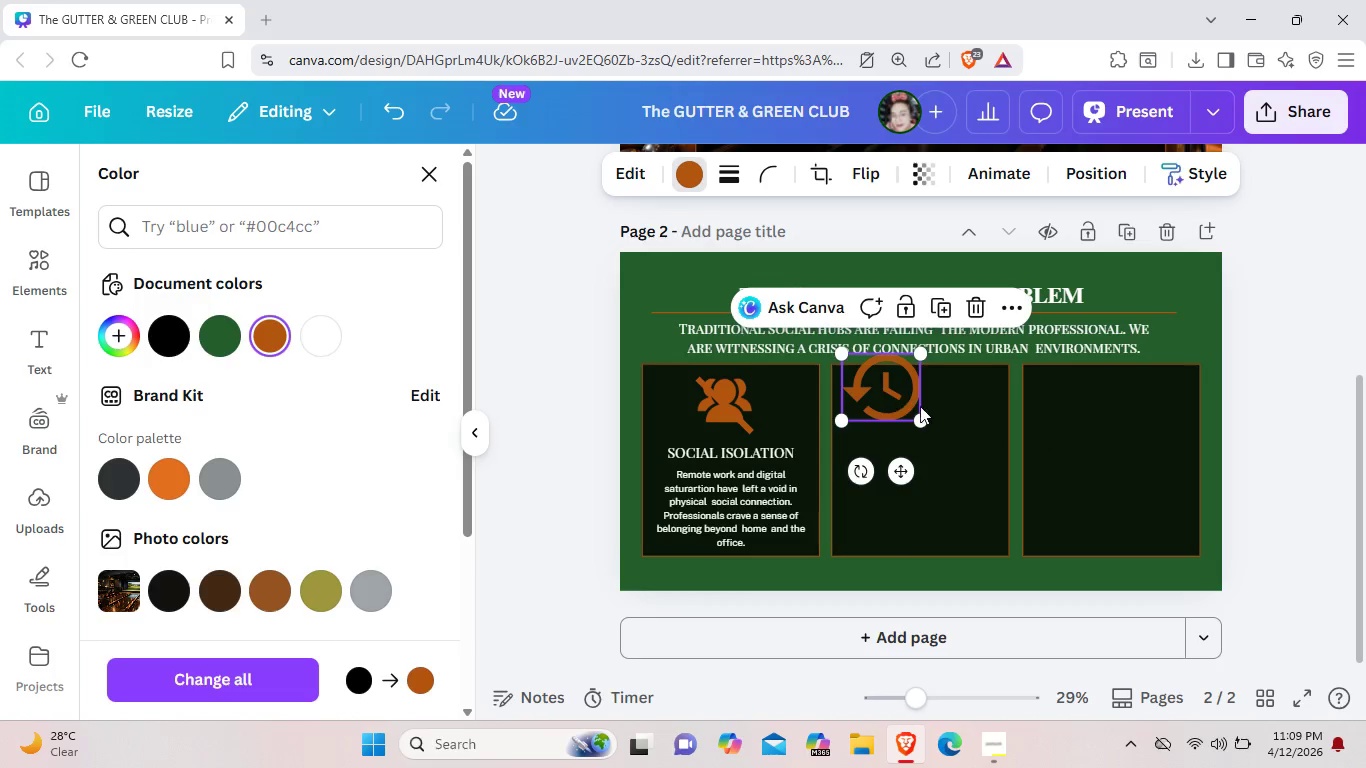 
left_click_drag(start_coordinate=[898, 383], to_coordinate=[938, 417])
 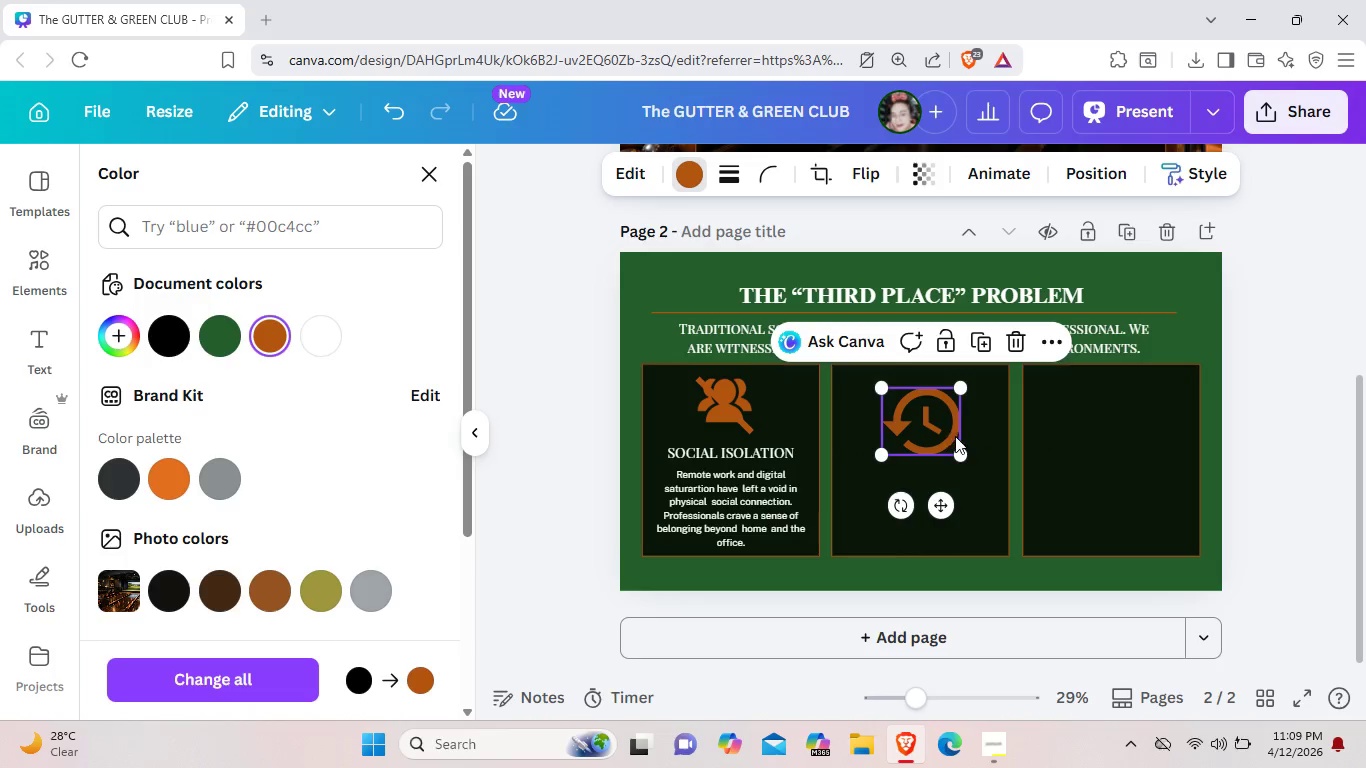 
left_click_drag(start_coordinate=[959, 452], to_coordinate=[938, 430])
 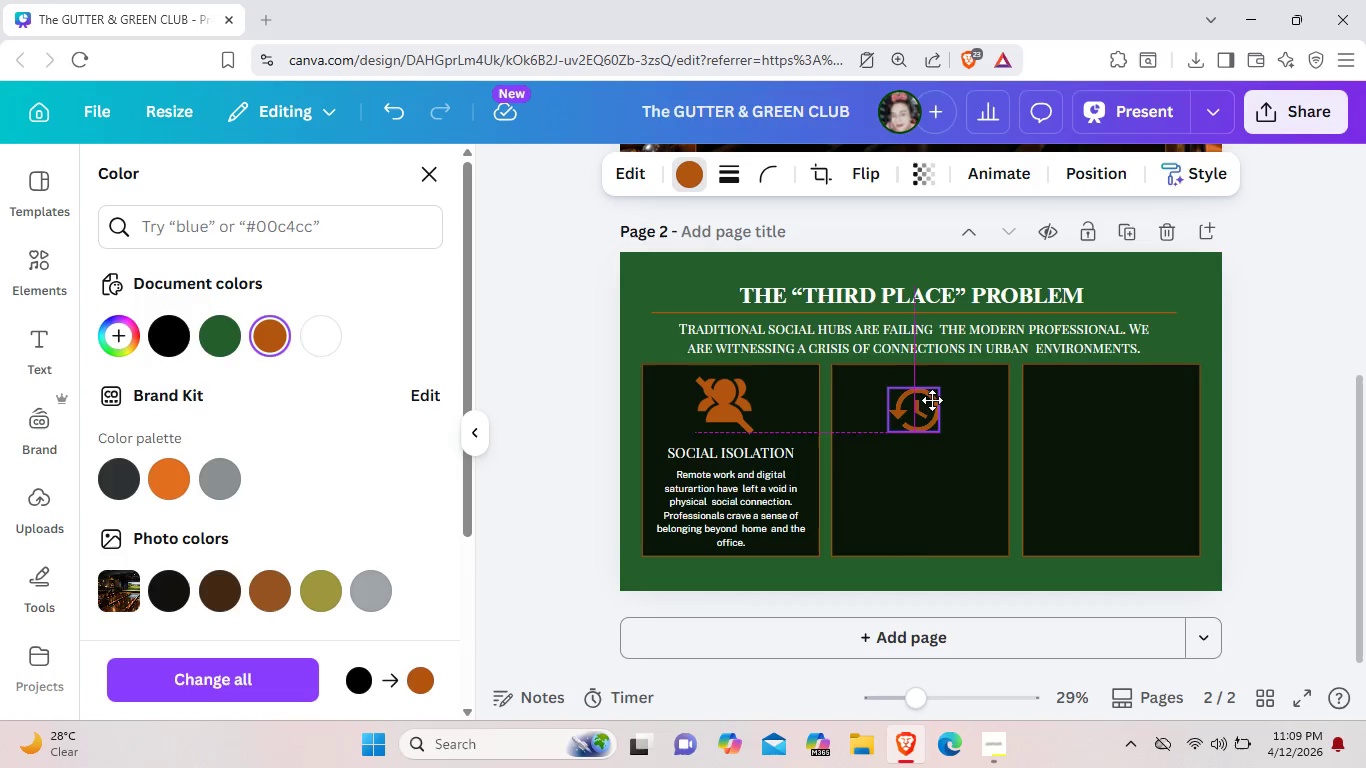 
left_click_drag(start_coordinate=[921, 407], to_coordinate=[932, 400])
 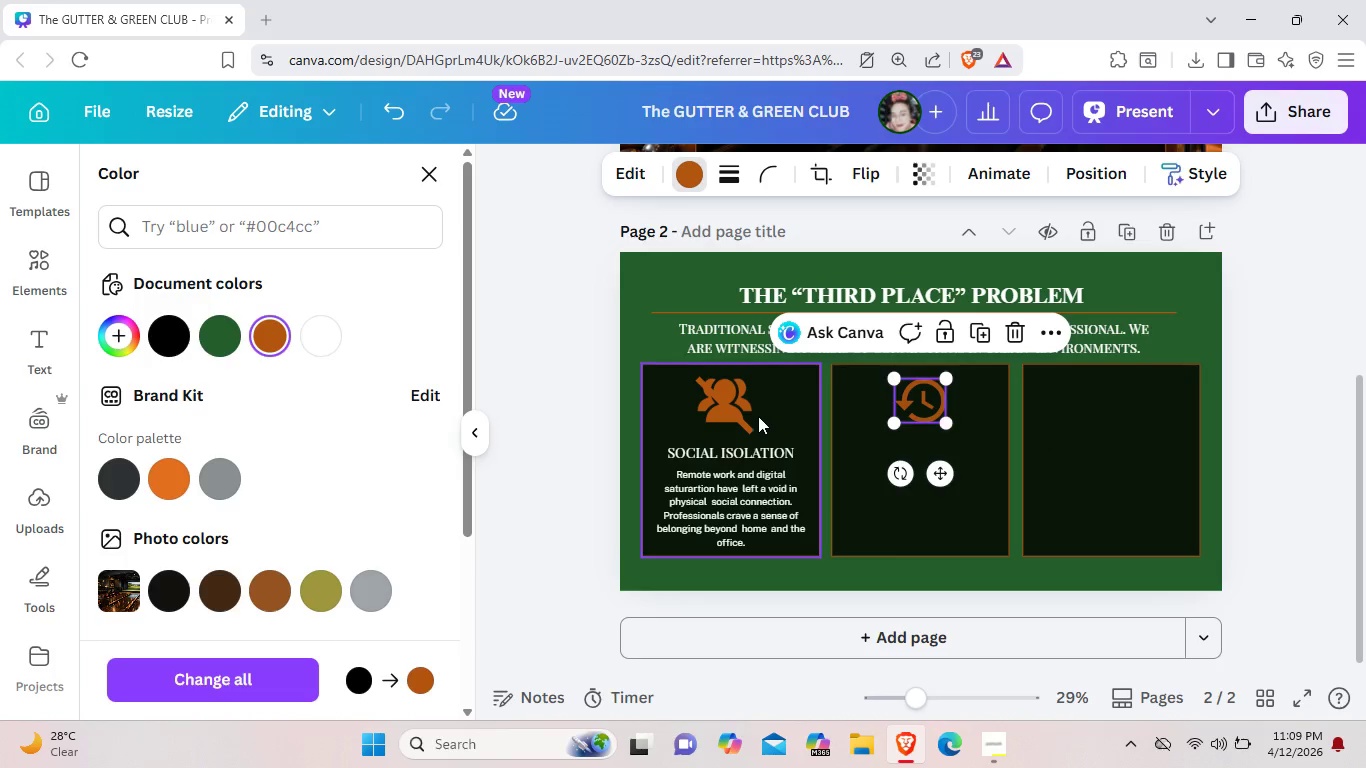 
left_click([753, 414])
 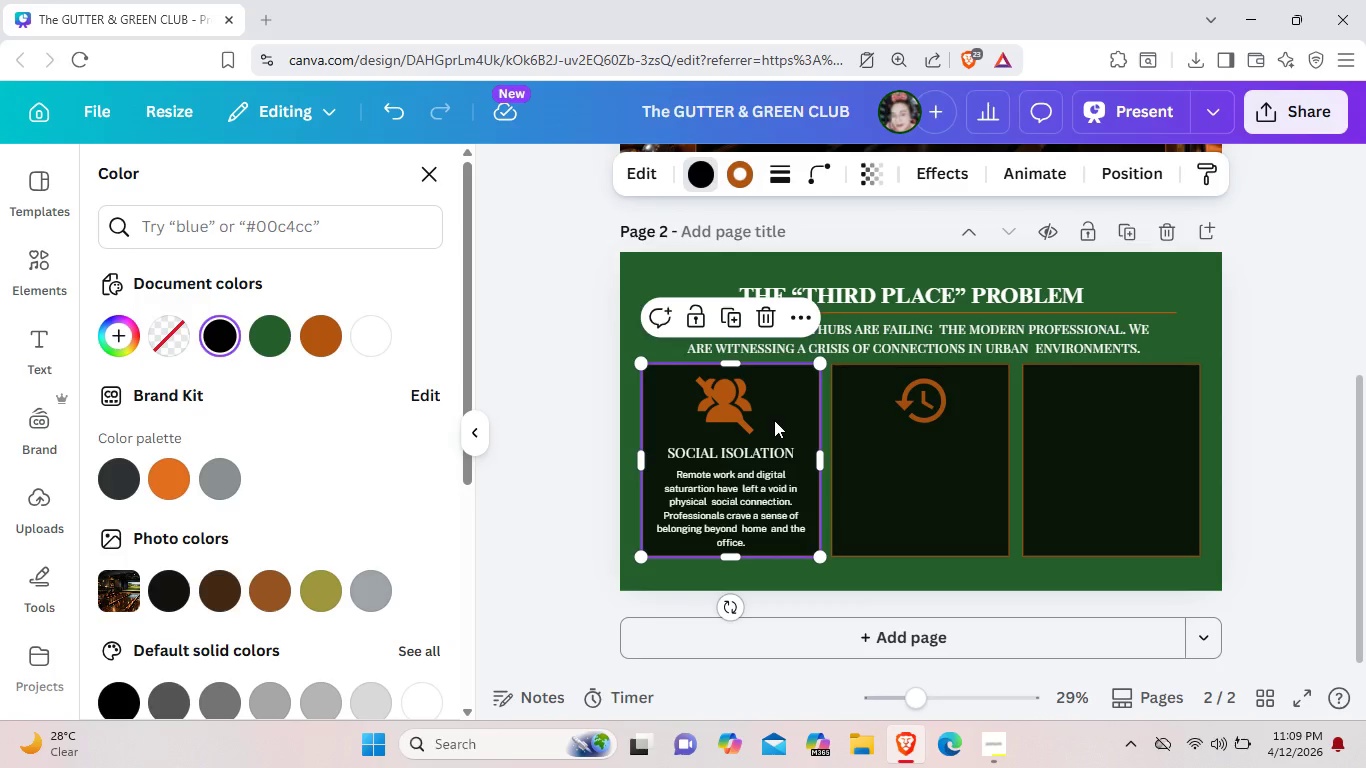 
left_click([775, 420])
 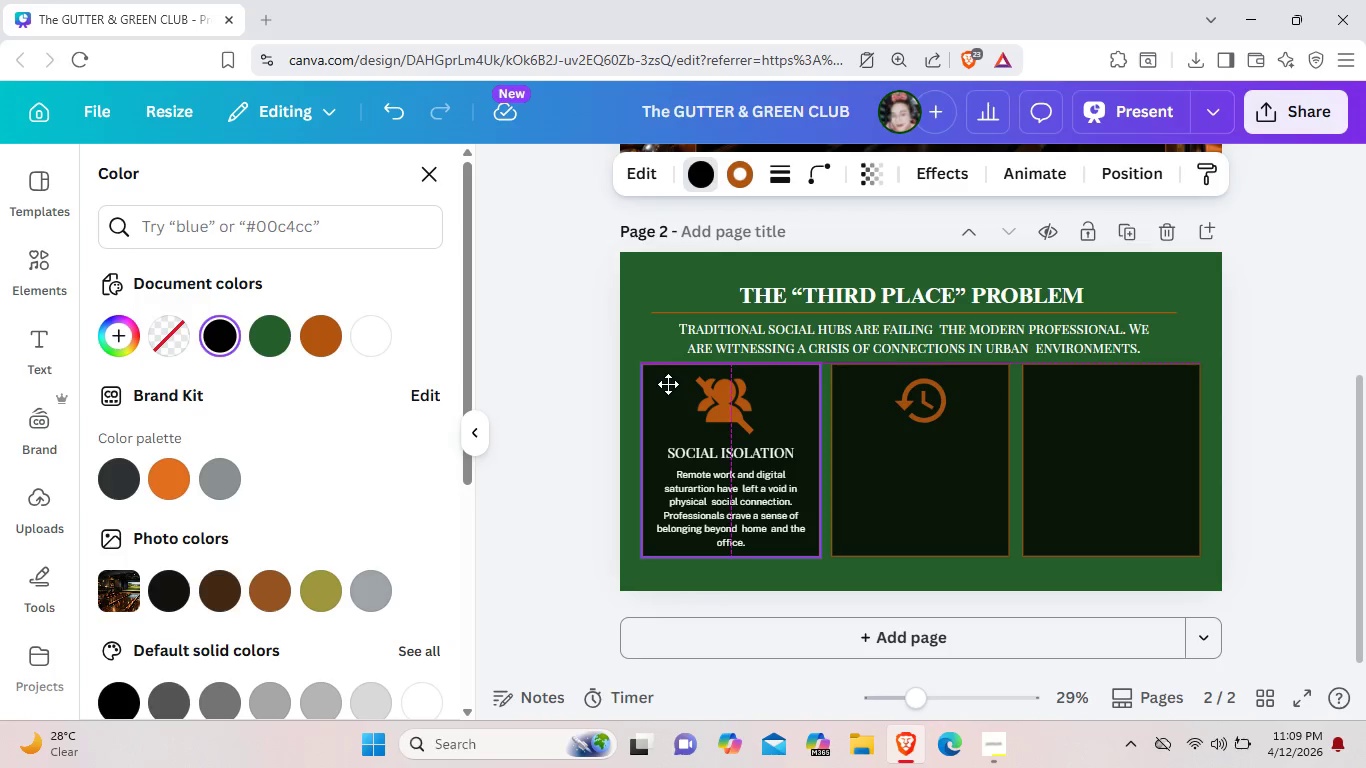 
left_click([667, 384])
 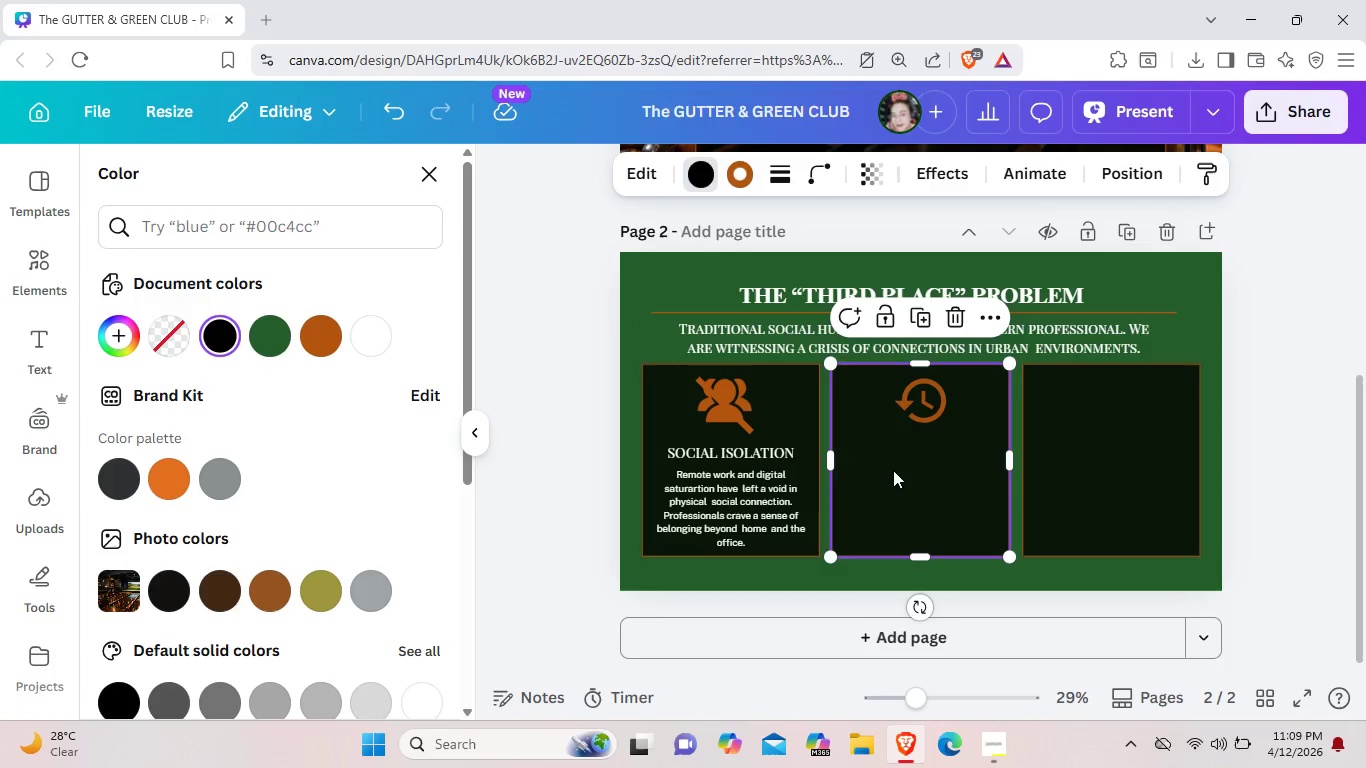 
left_click([893, 470])
 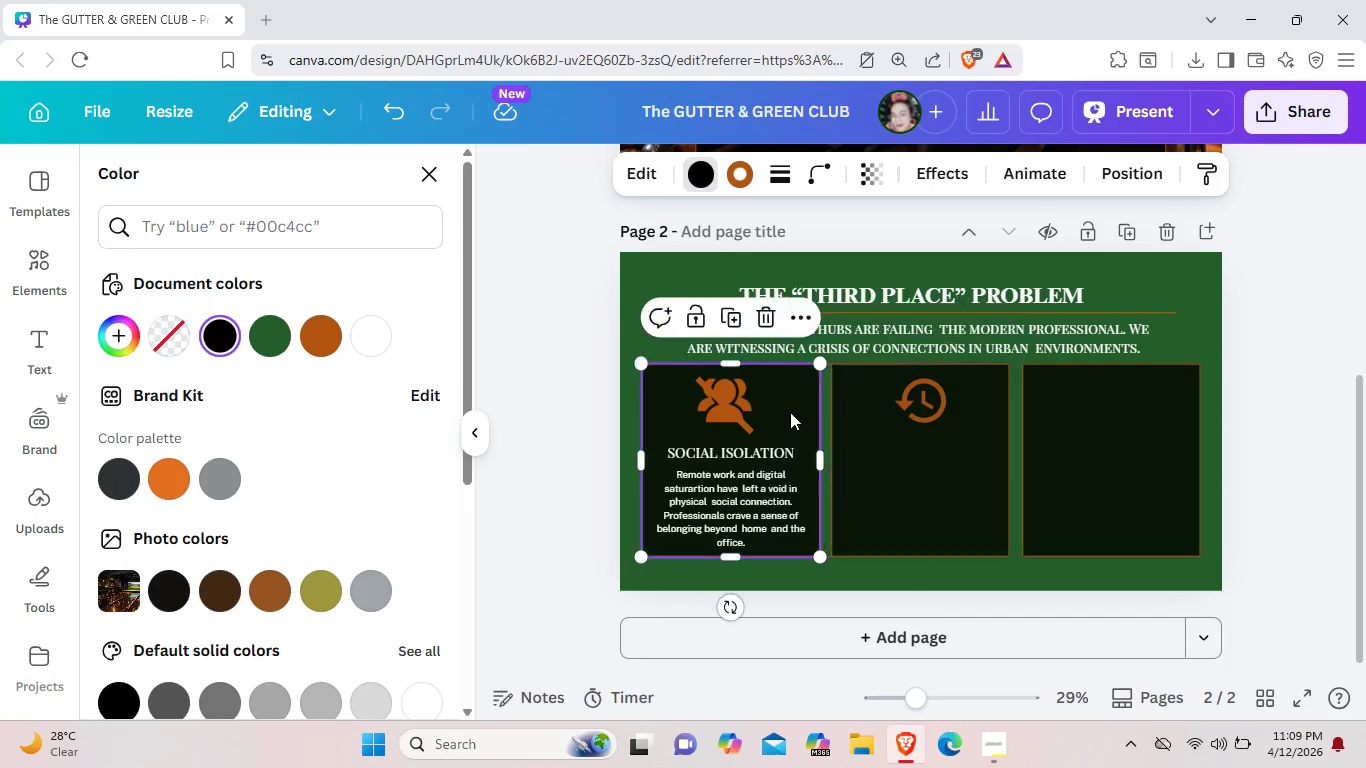 
left_click([790, 412])
 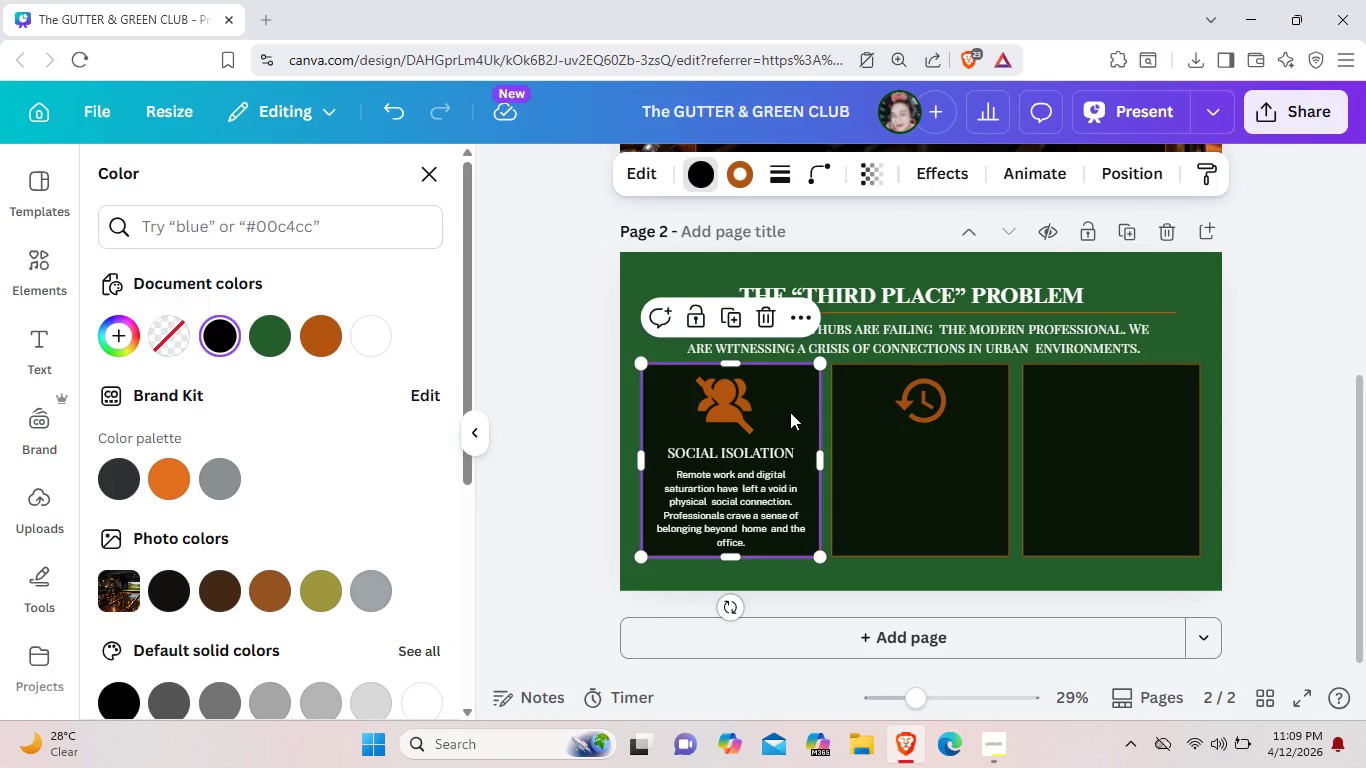 
right_click([790, 412])
 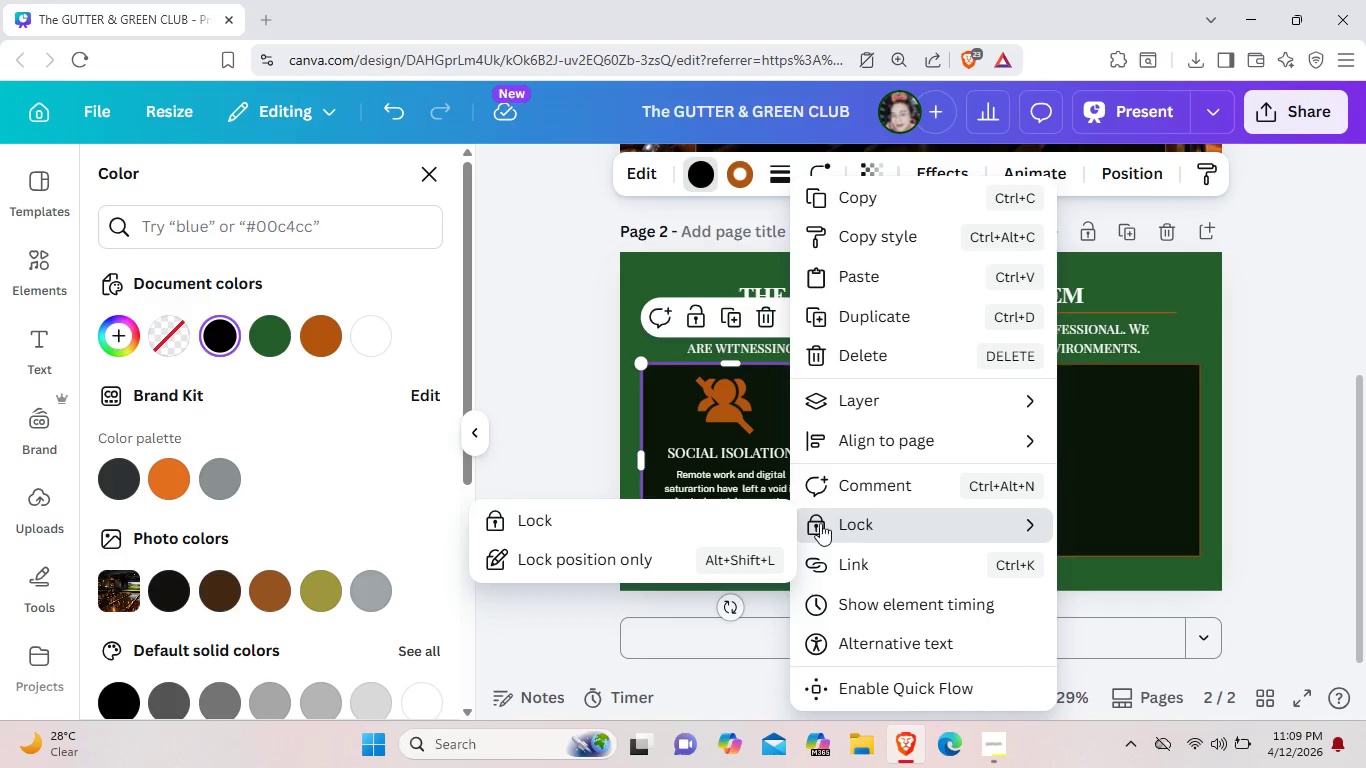 
left_click([700, 551])
 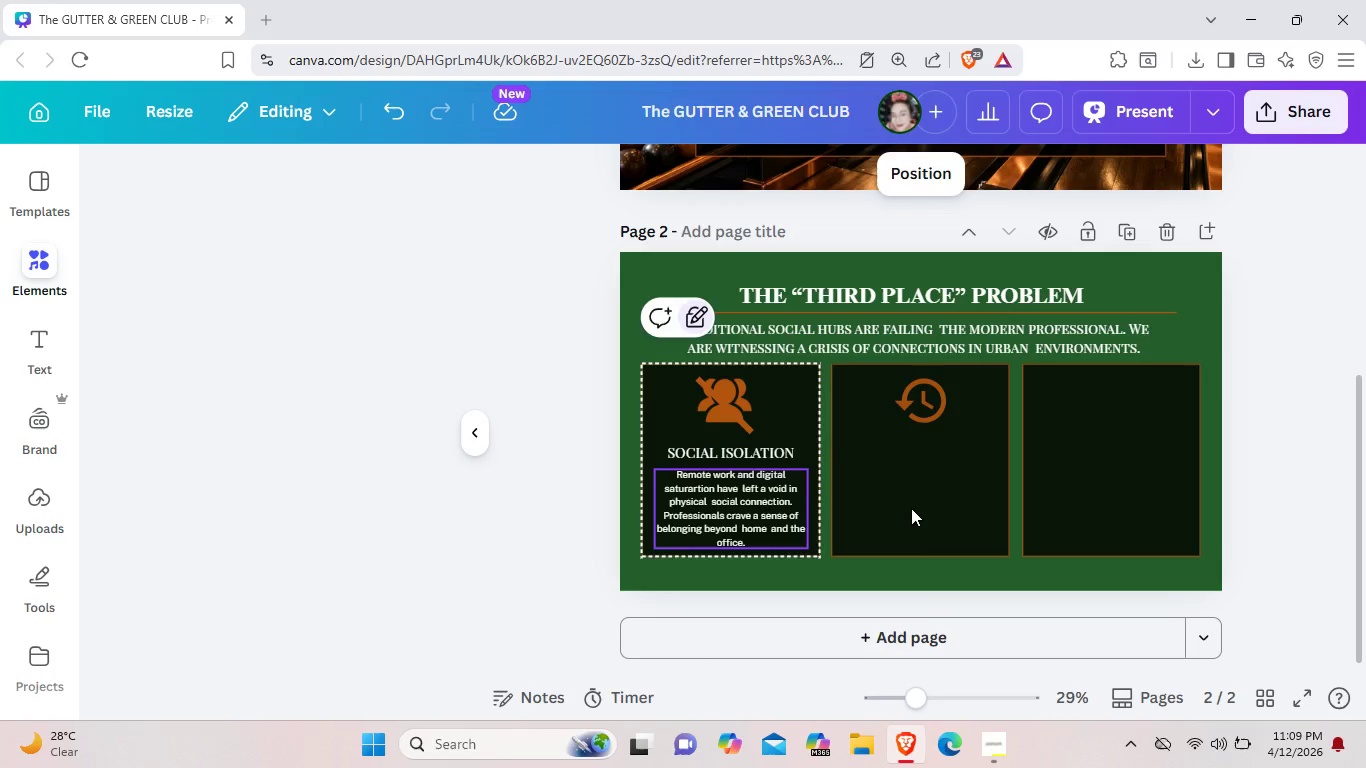 
left_click([911, 508])
 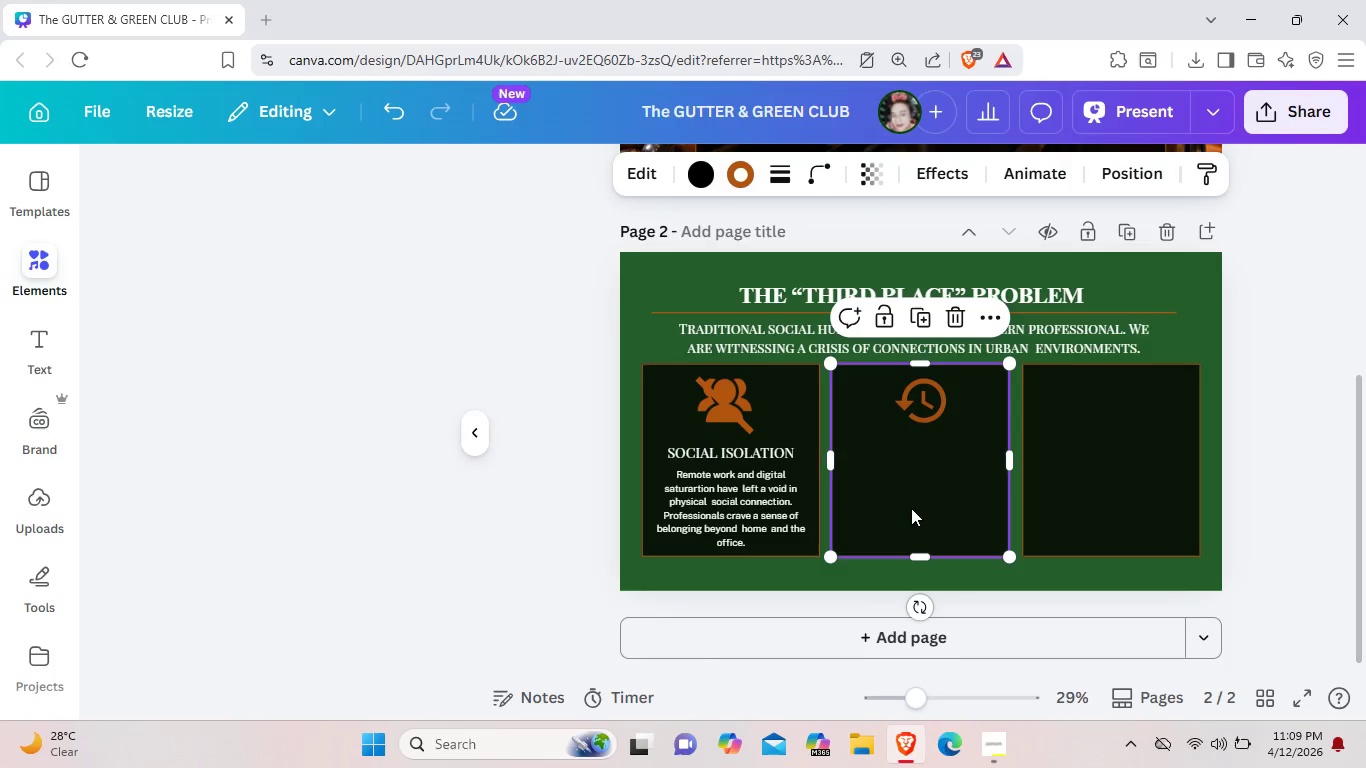 
right_click([911, 508])
 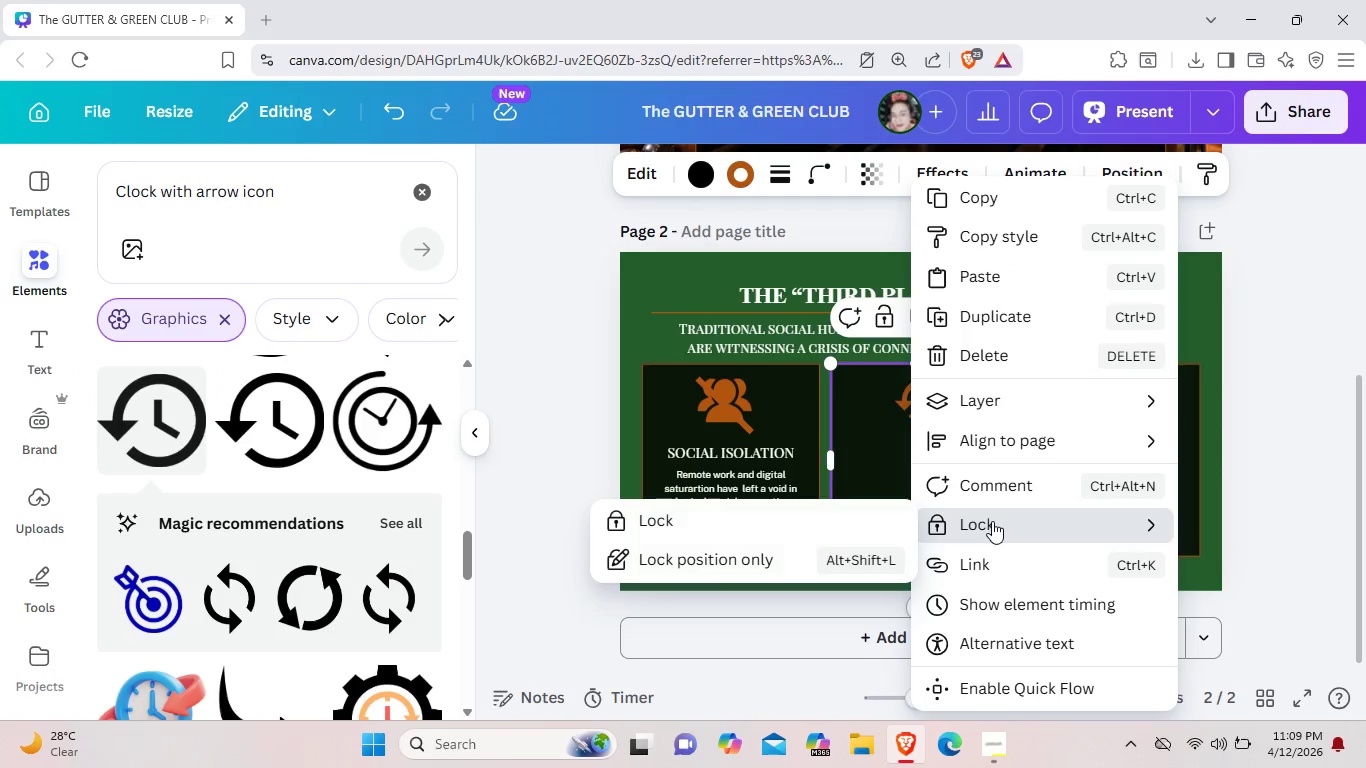 
left_click([790, 551])
 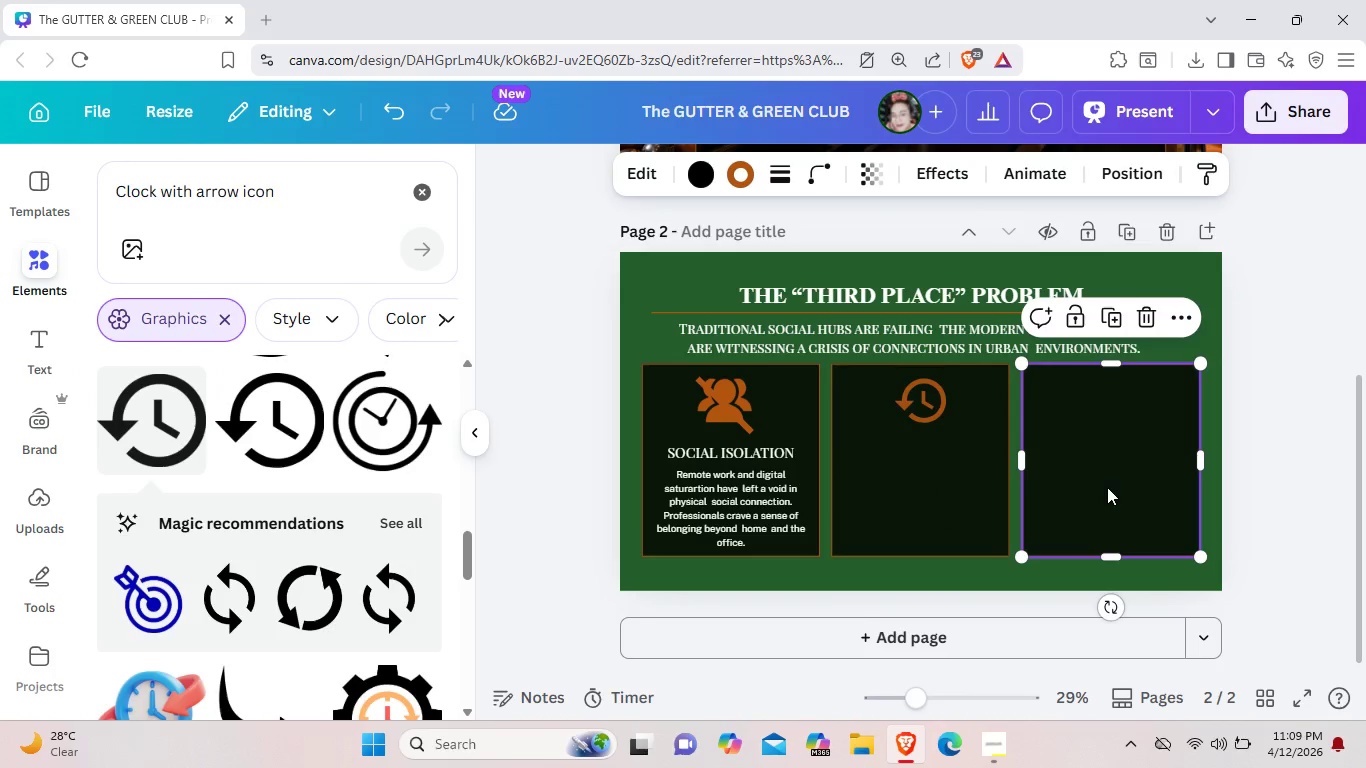 
right_click([1107, 487])
 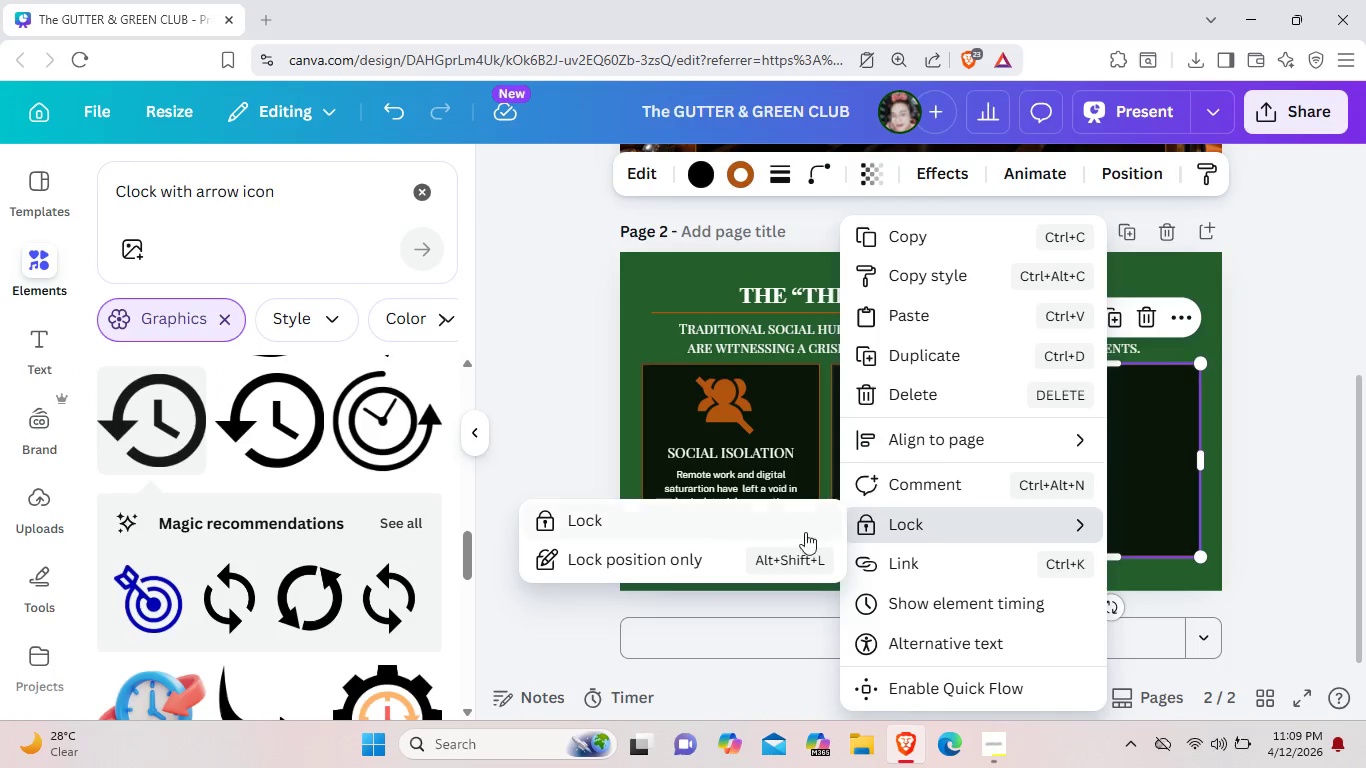 
left_click([725, 554])
 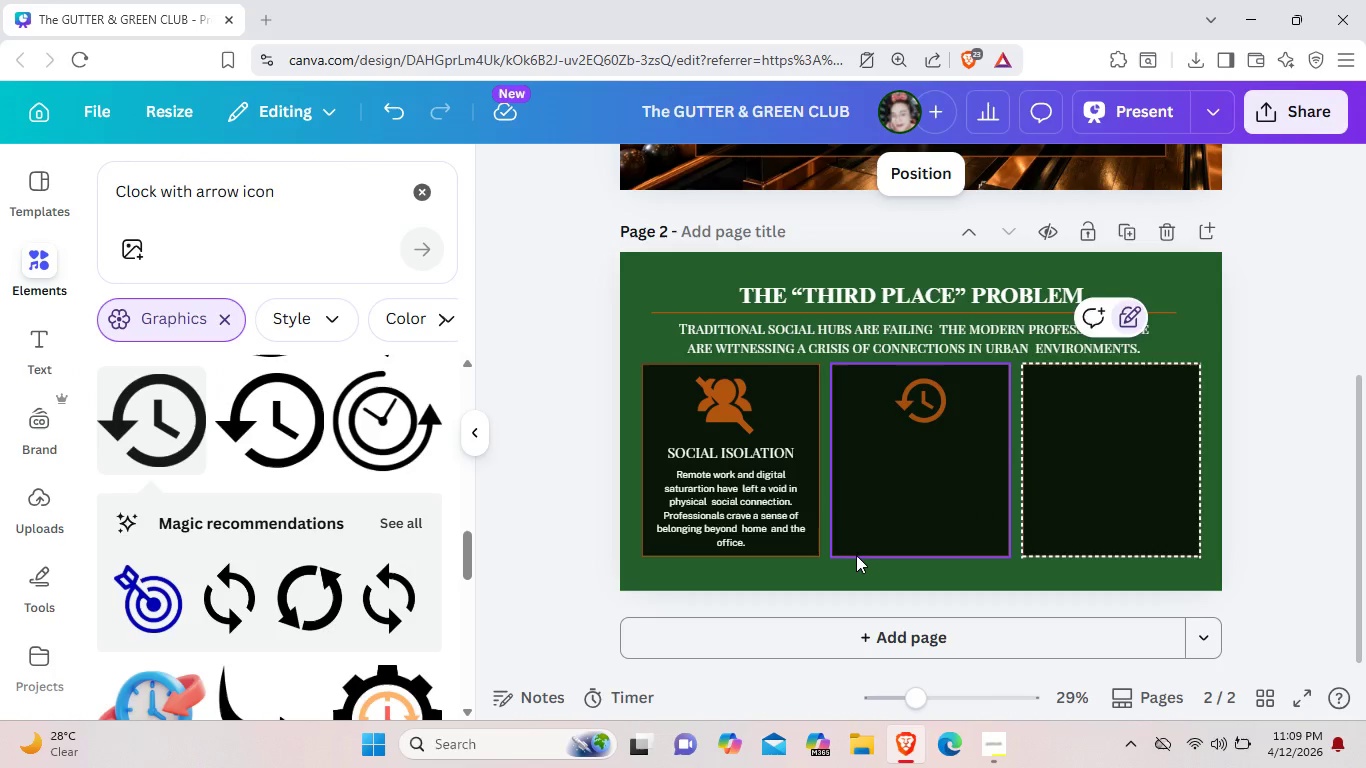 
left_click([856, 555])
 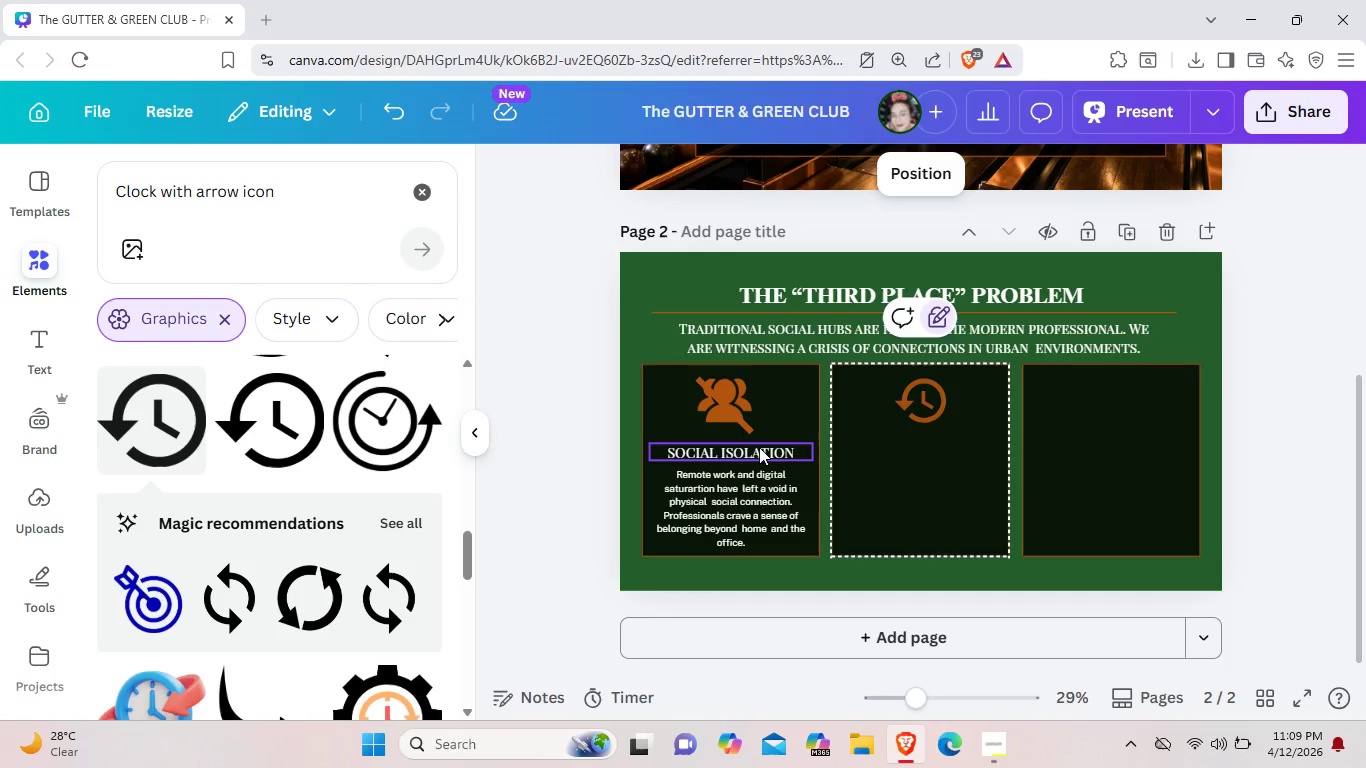 
left_click([759, 447])
 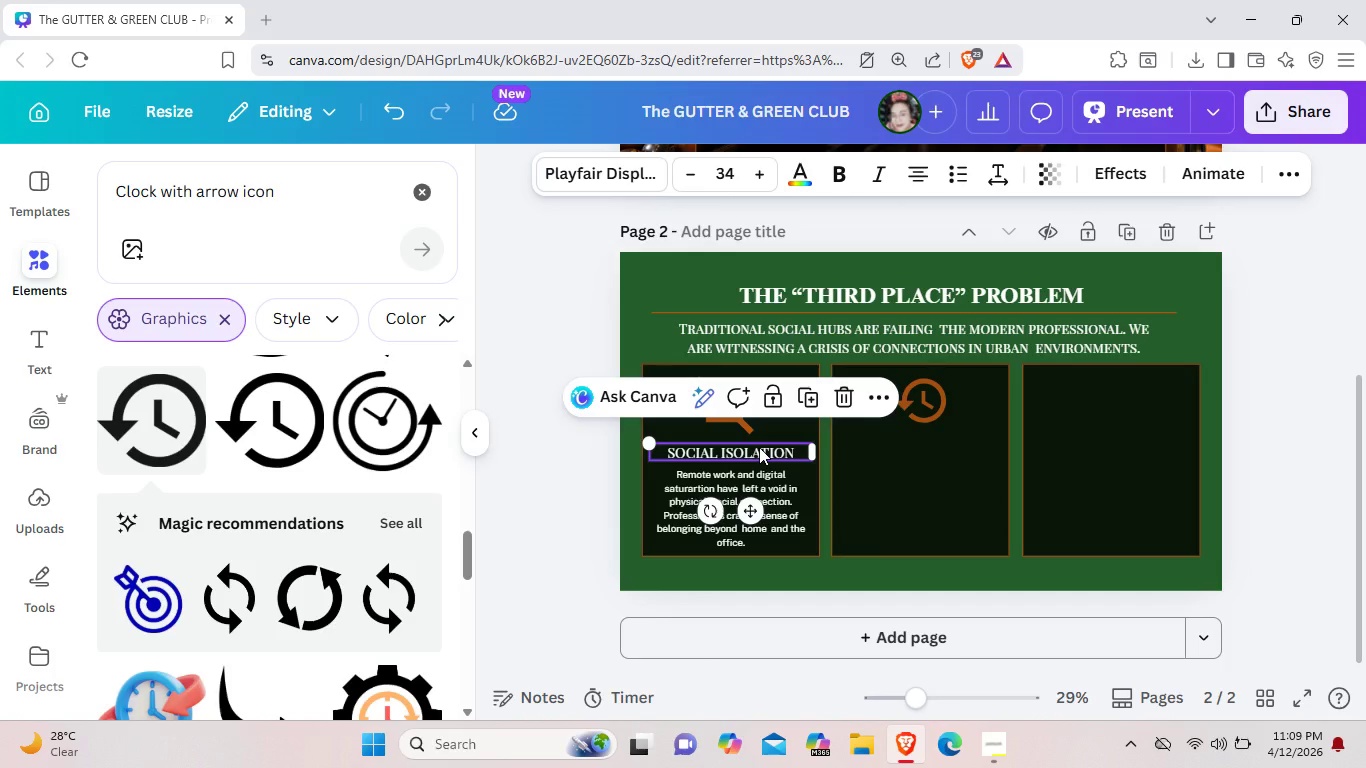 
key(Control+C)
 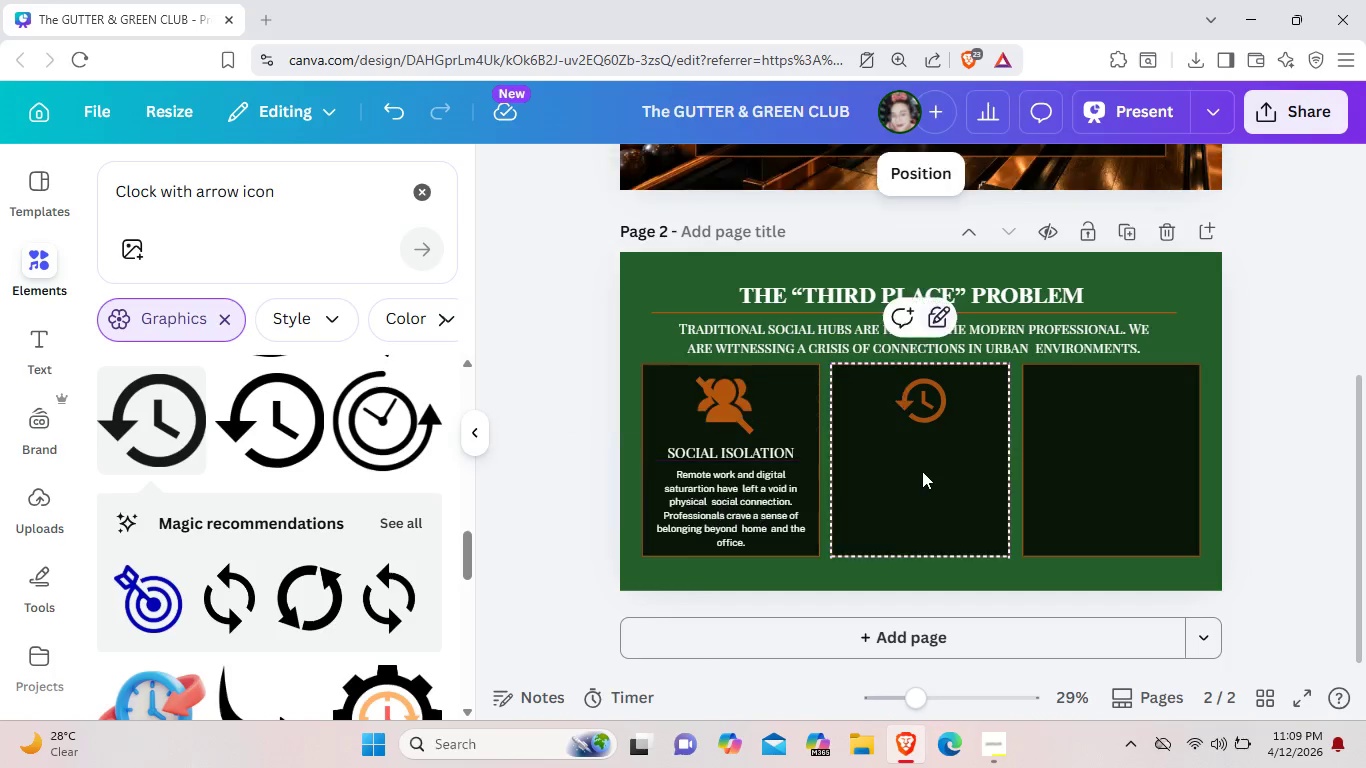 
left_click([922, 471])
 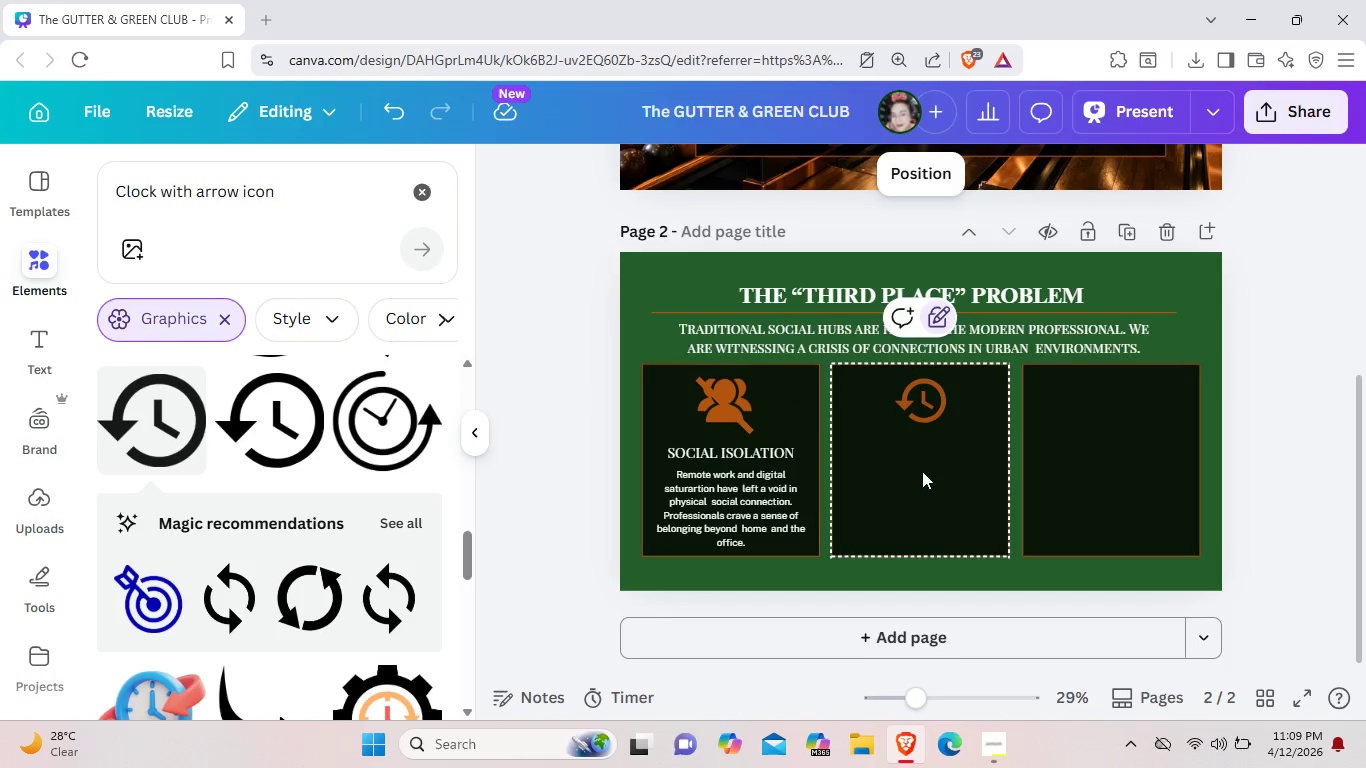 
key(Control+V)
 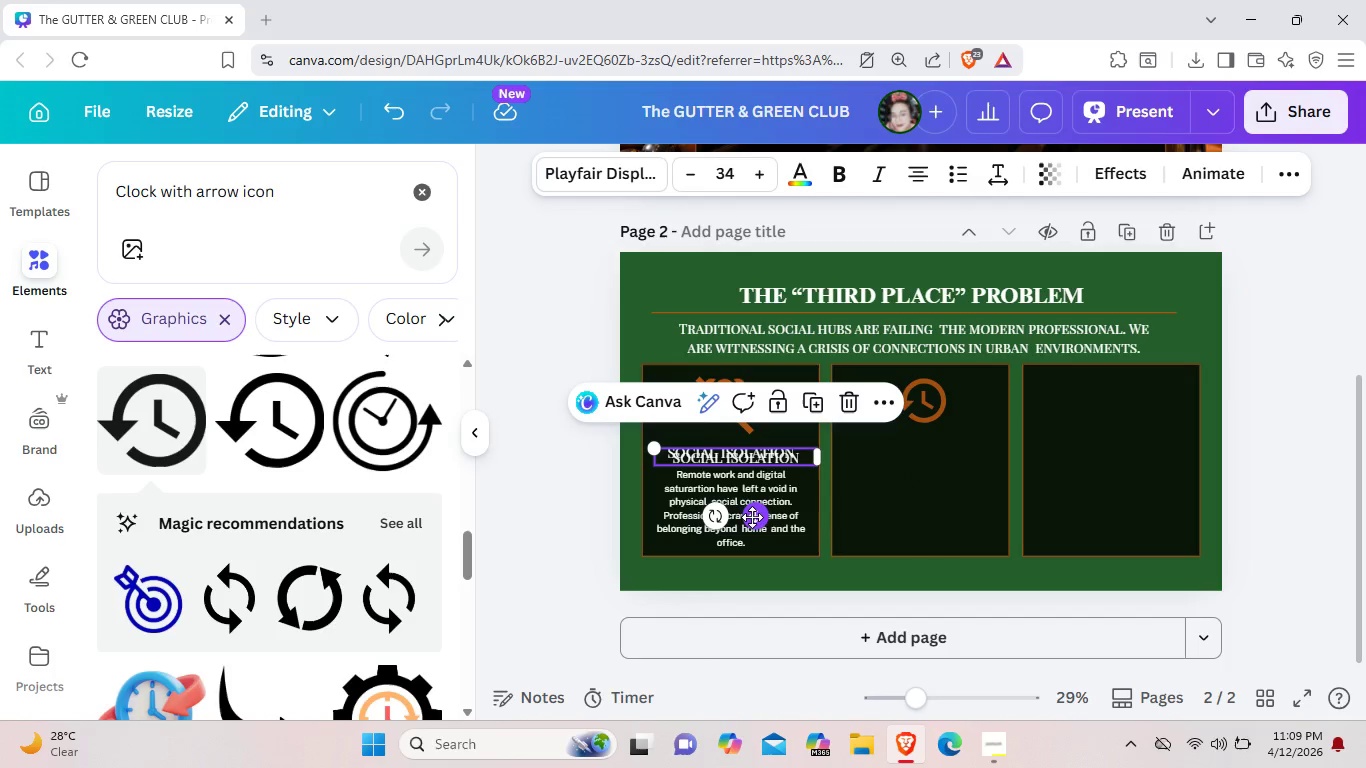 
left_click_drag(start_coordinate=[752, 518], to_coordinate=[939, 515])
 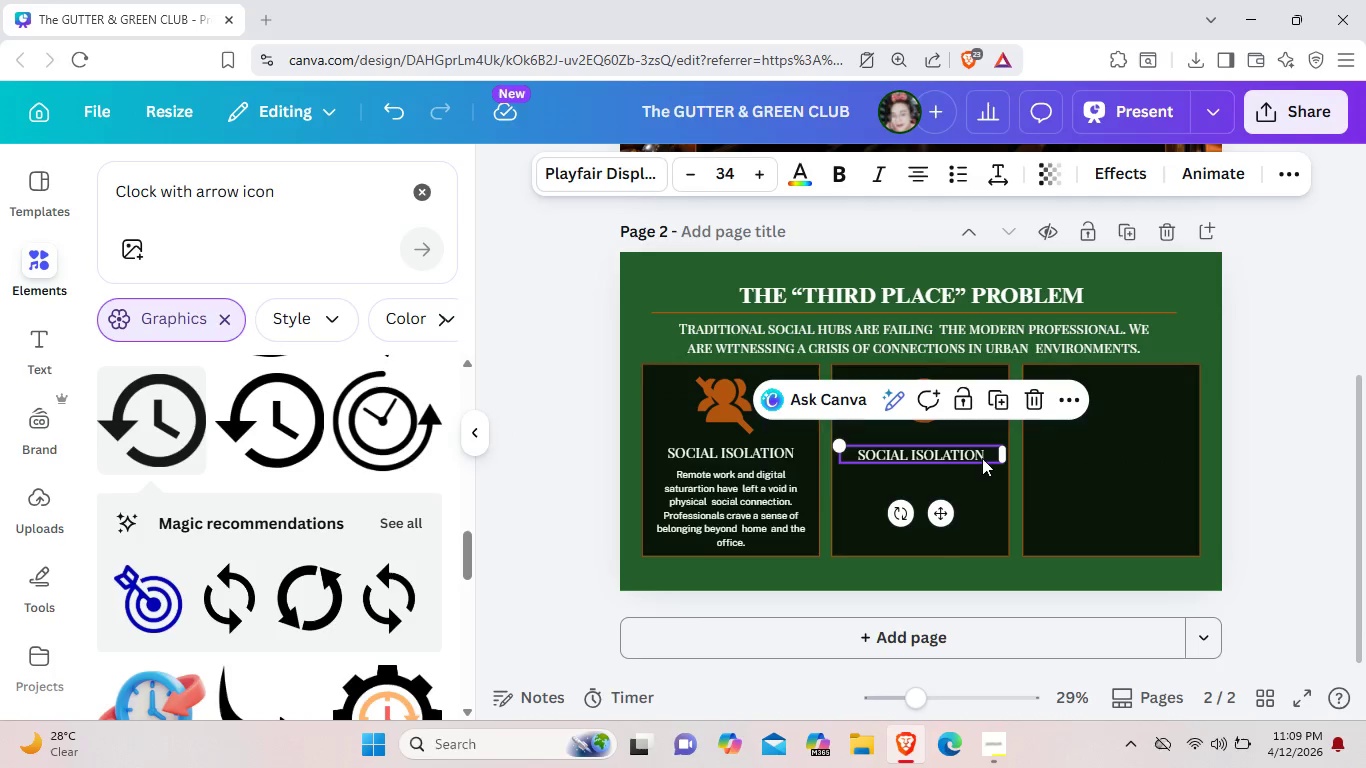 
left_click([982, 458])
 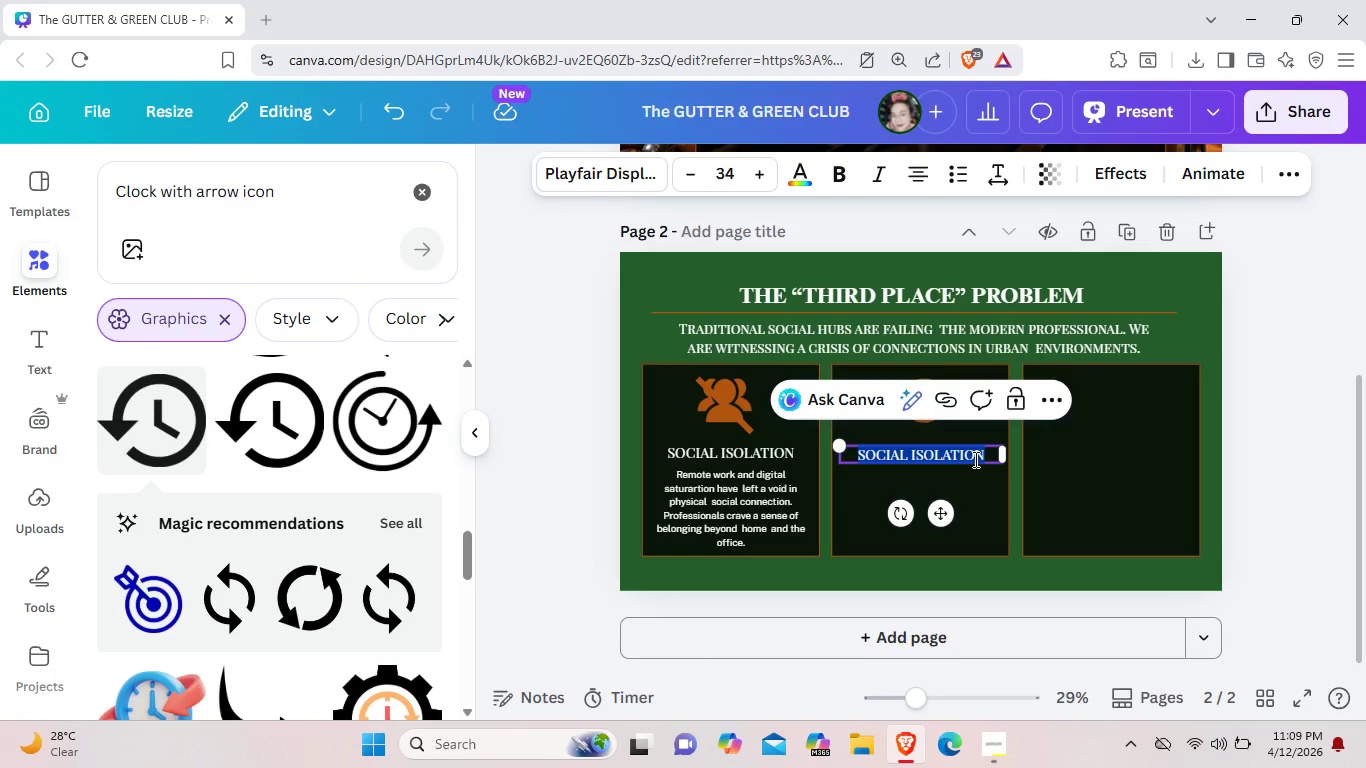 
key(Backspace)
type(Stale options)
 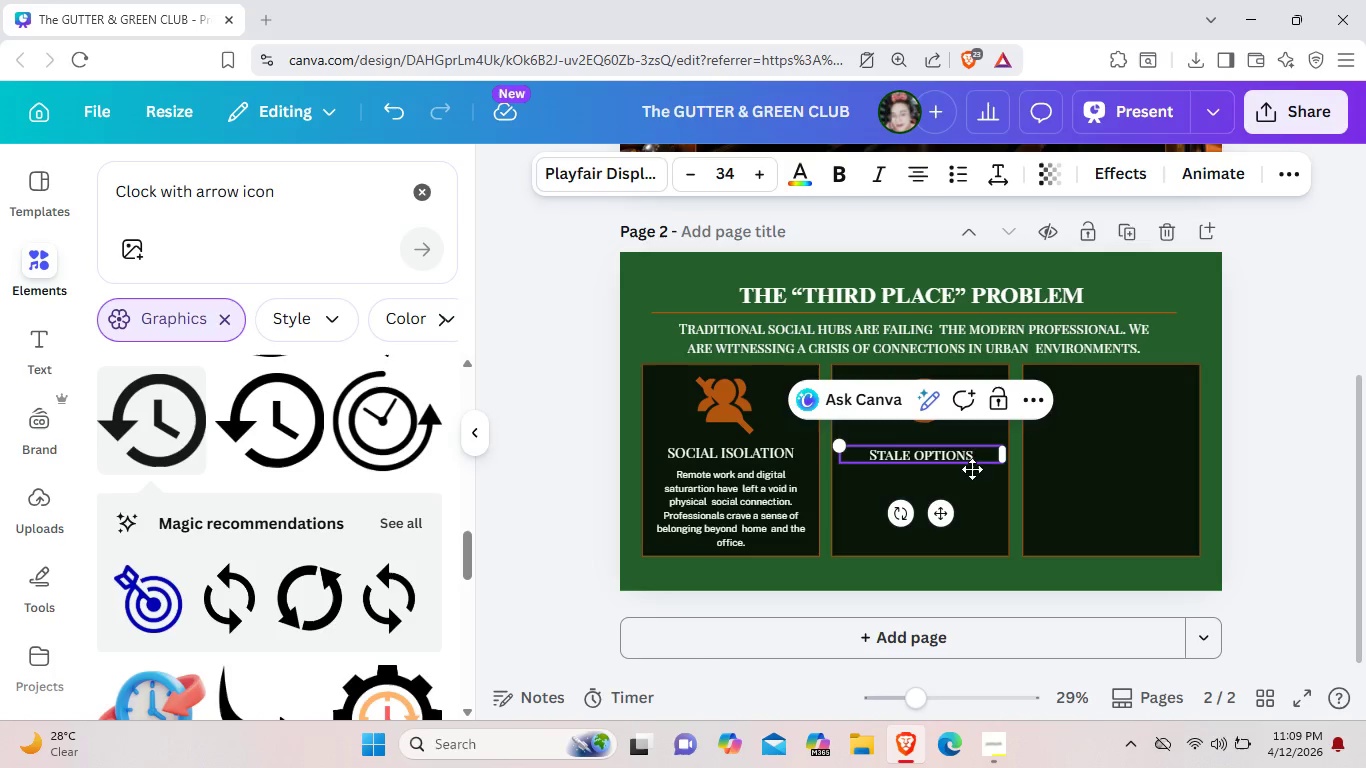 
left_click([987, 493])
 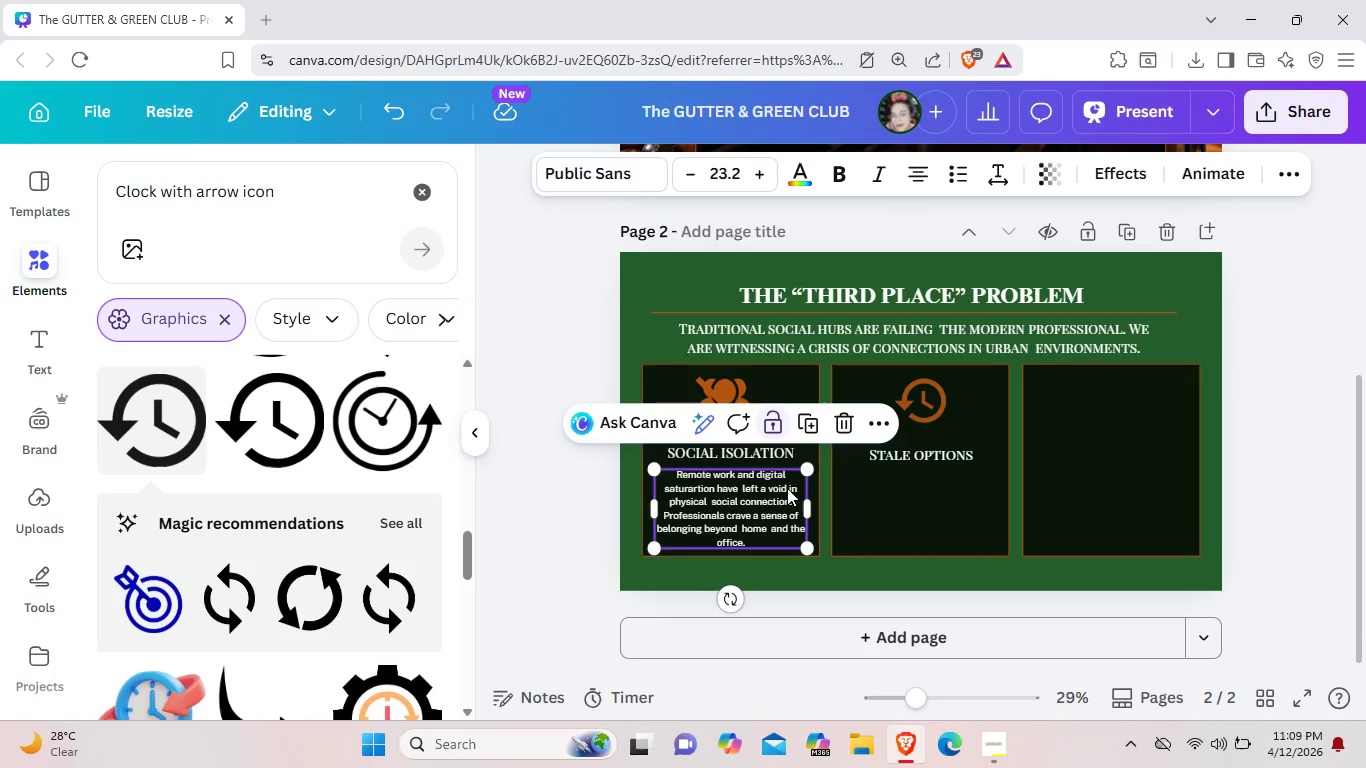 
left_click([787, 488])
 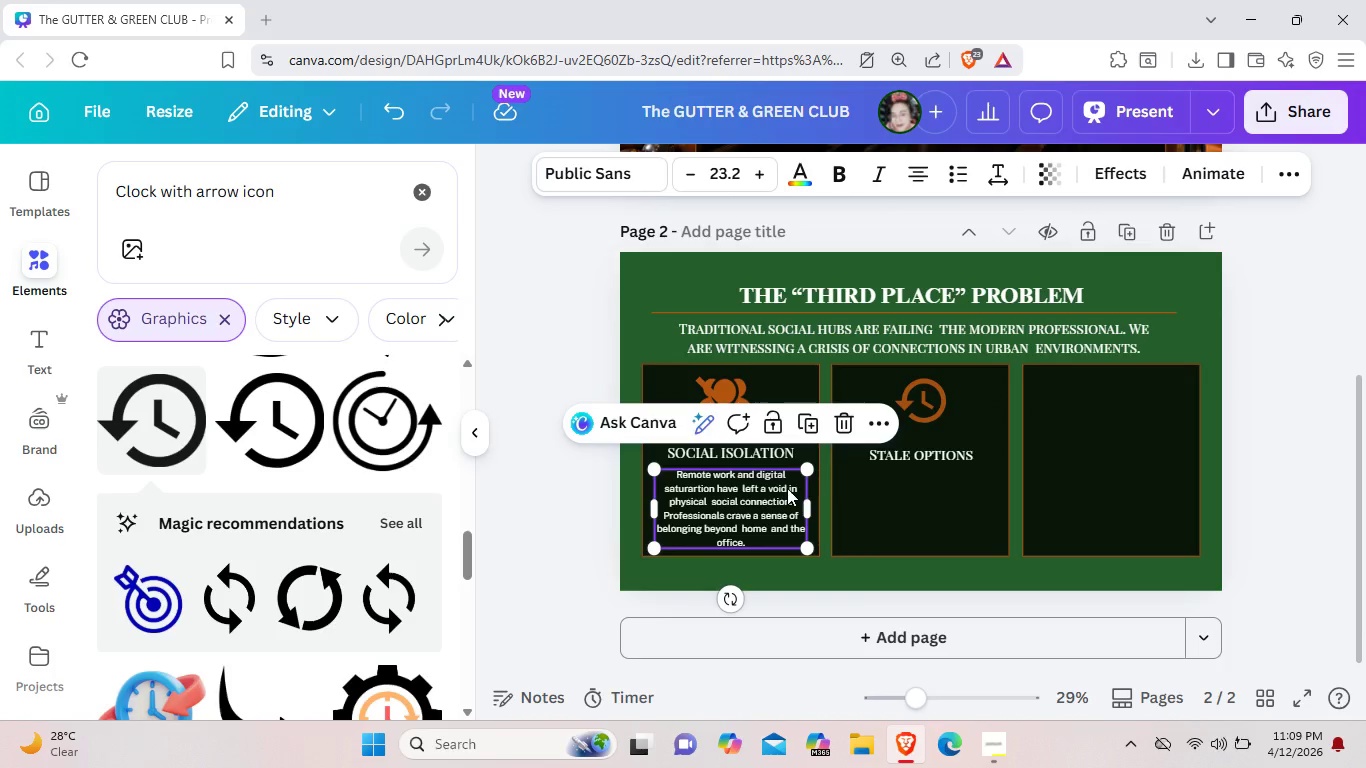 
key(Control+ControlLeft)
 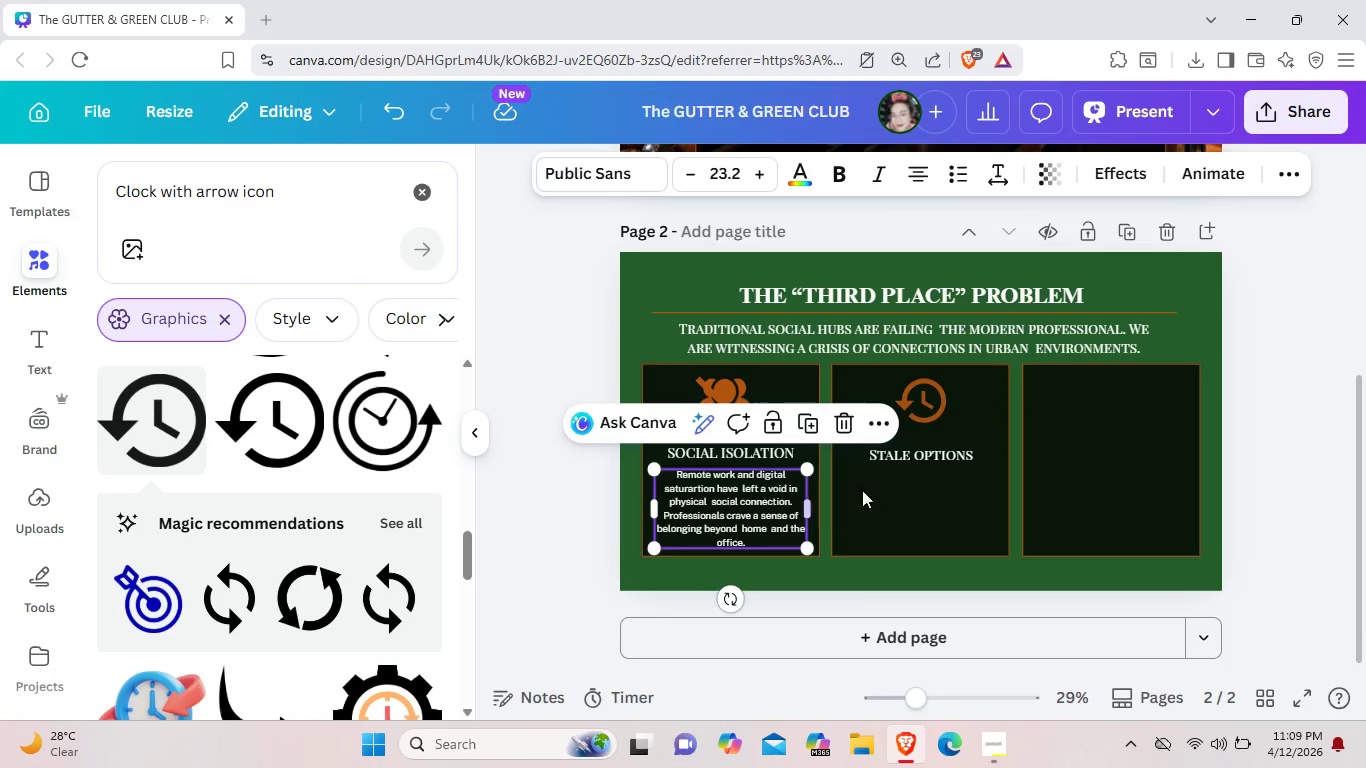 
key(Control+C)
 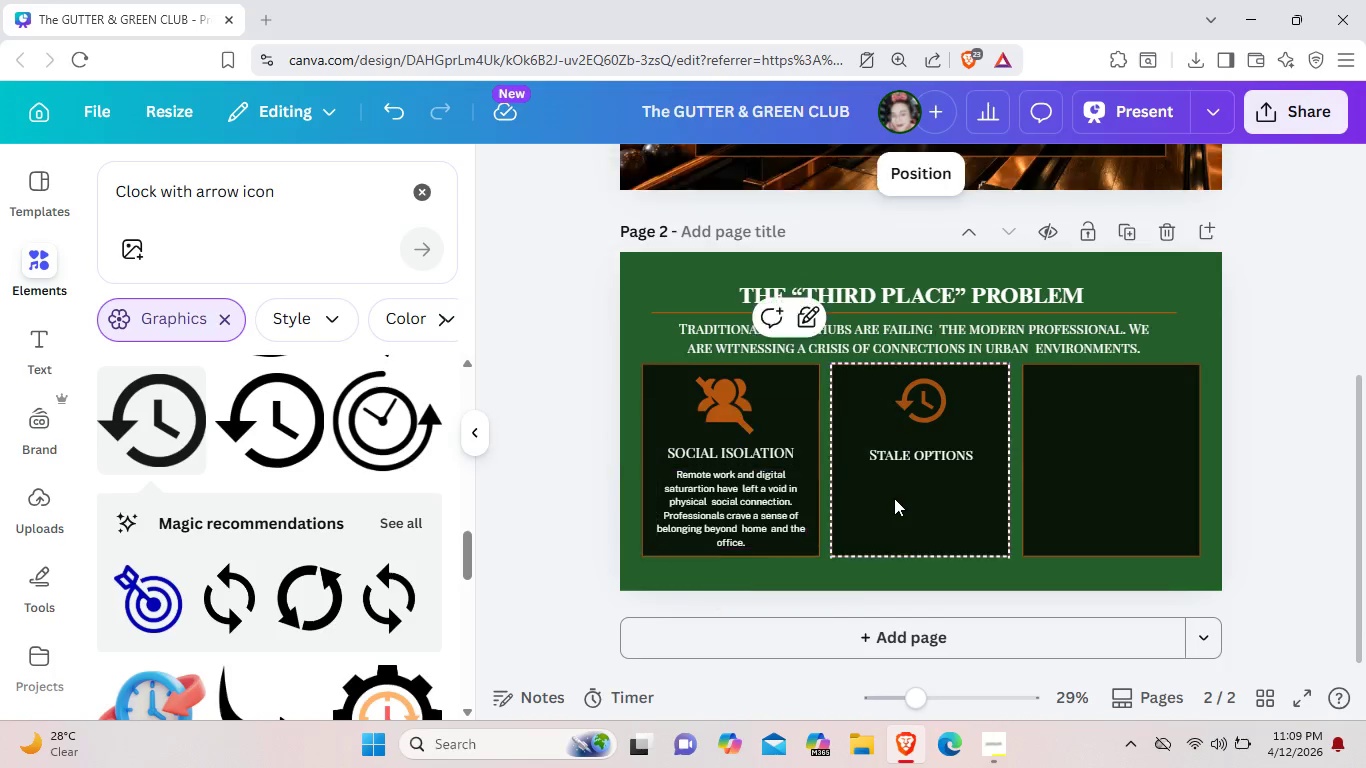 
left_click([894, 498])
 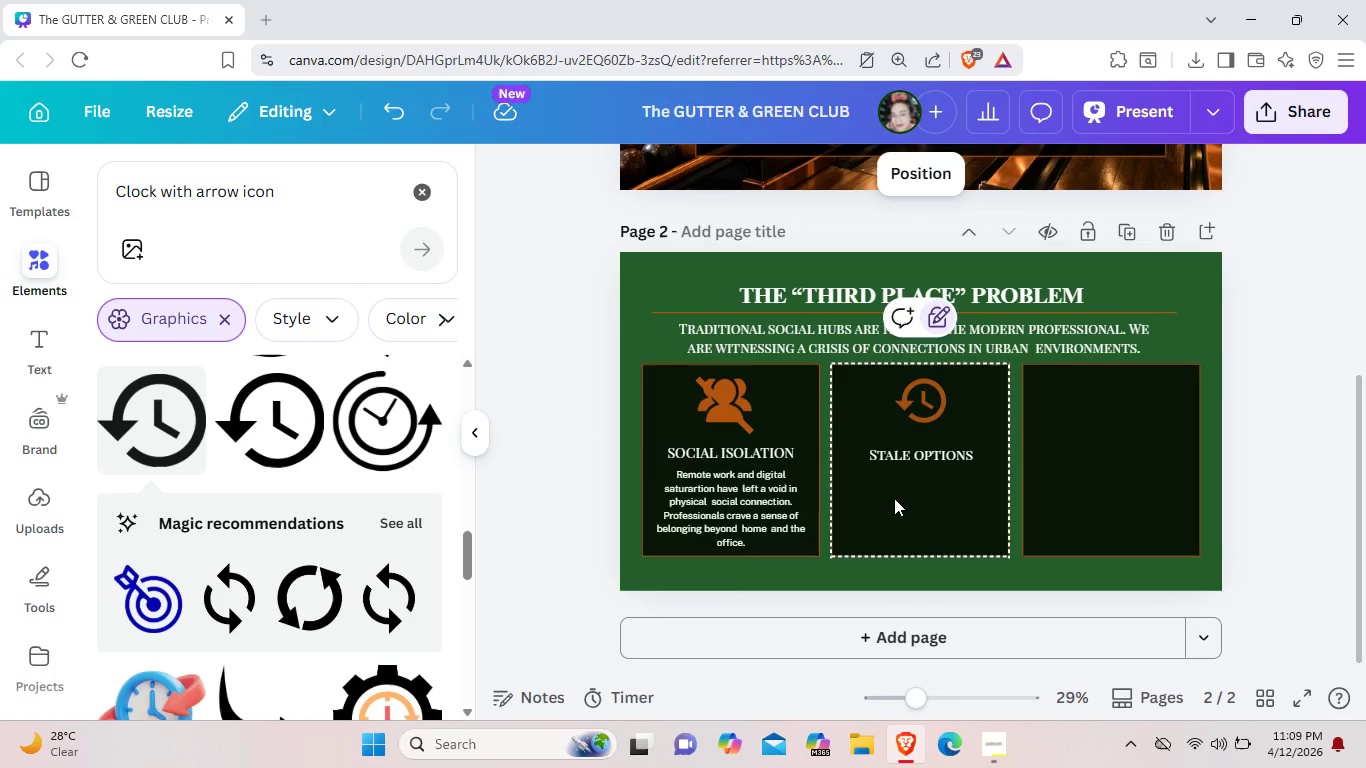 
key(Control+ControlLeft)
 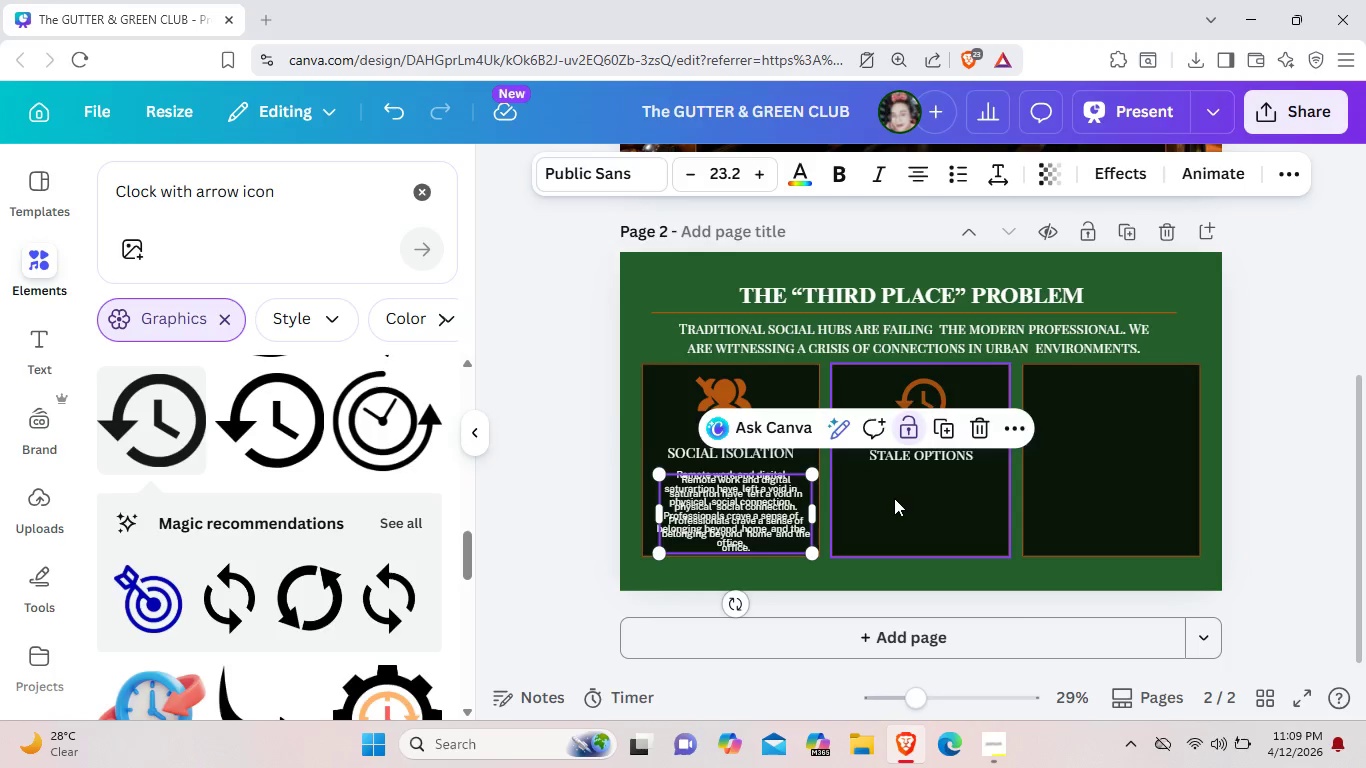 
key(Control+V)
 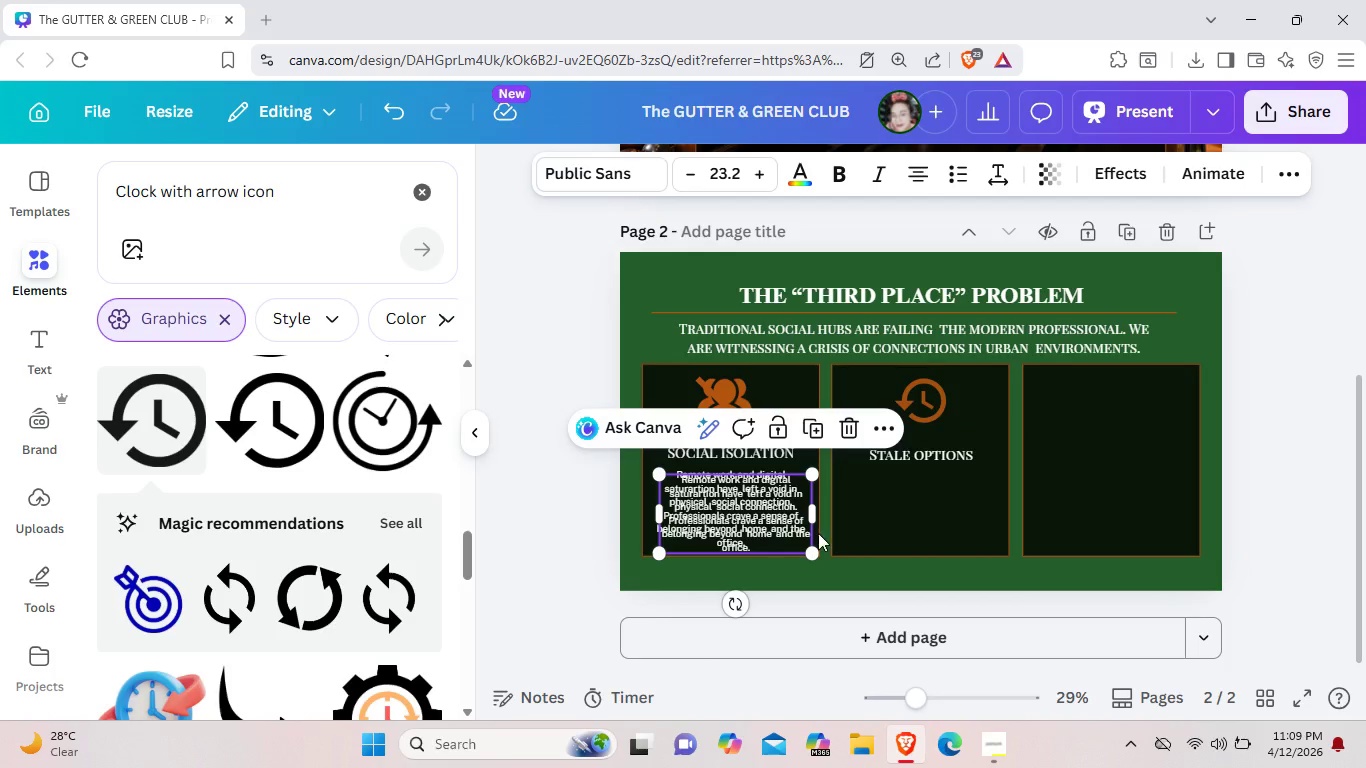 
left_click_drag(start_coordinate=[749, 521], to_coordinate=[936, 514])
 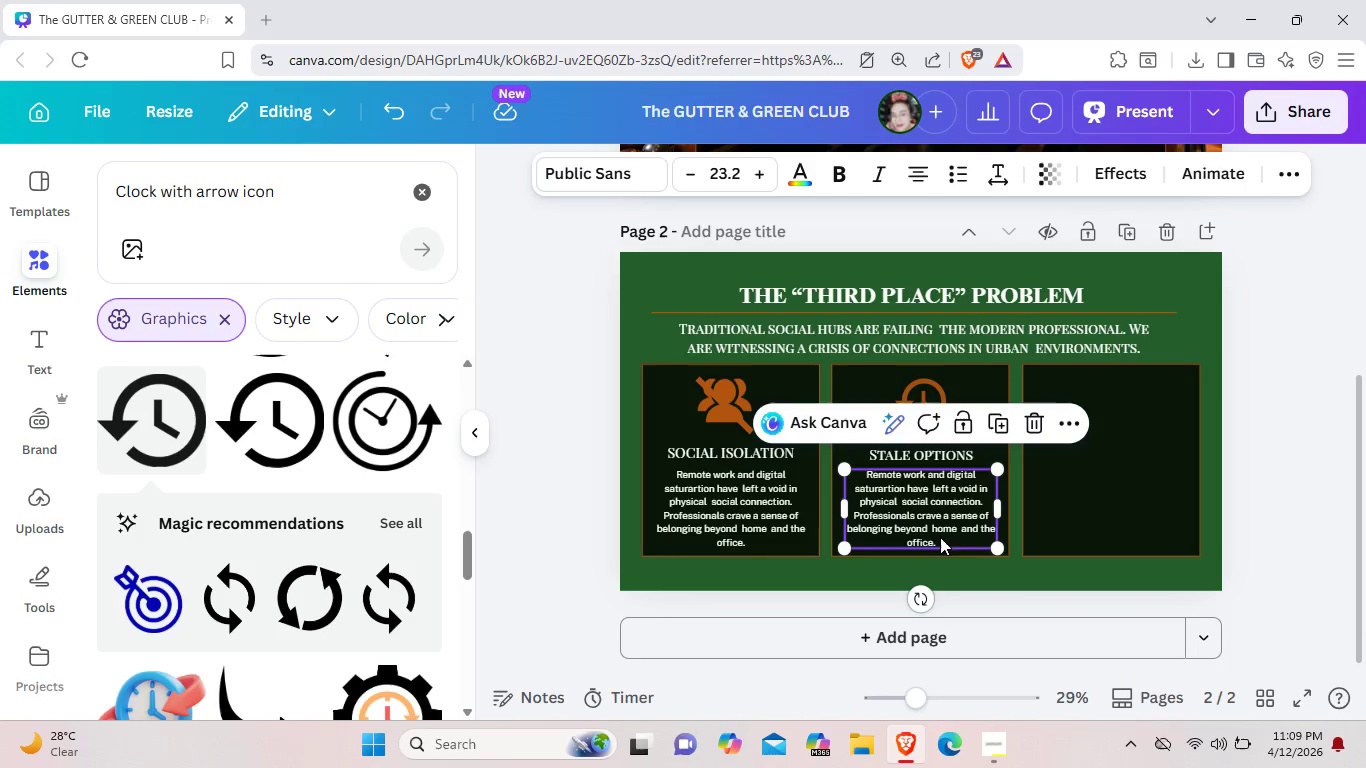 
left_click([940, 537])
 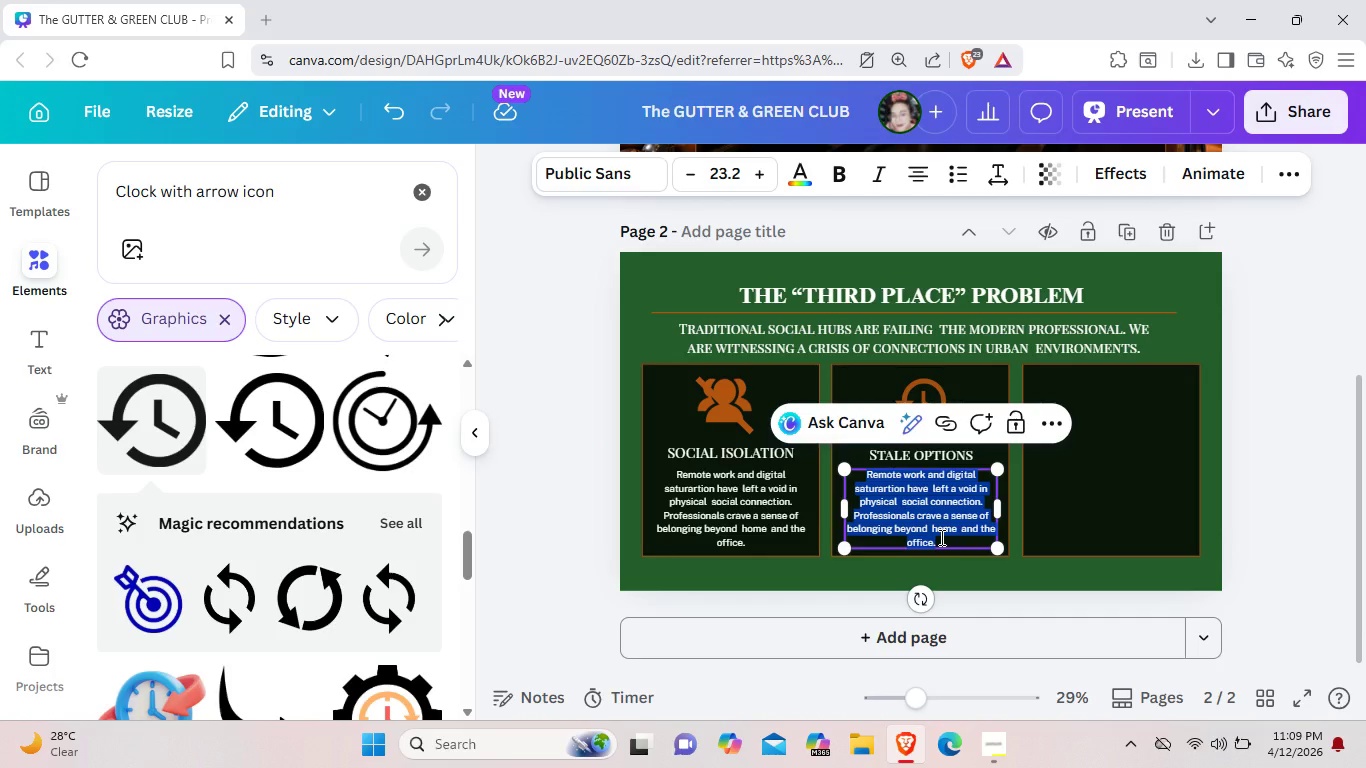 
key(Backspace)
type(Ec)
key(Backspace)
type(xisting venues are often dated or ever)
key(Backspace)
key(Backspace)
key(Backspace)
key(Backspace)
type(overly )
 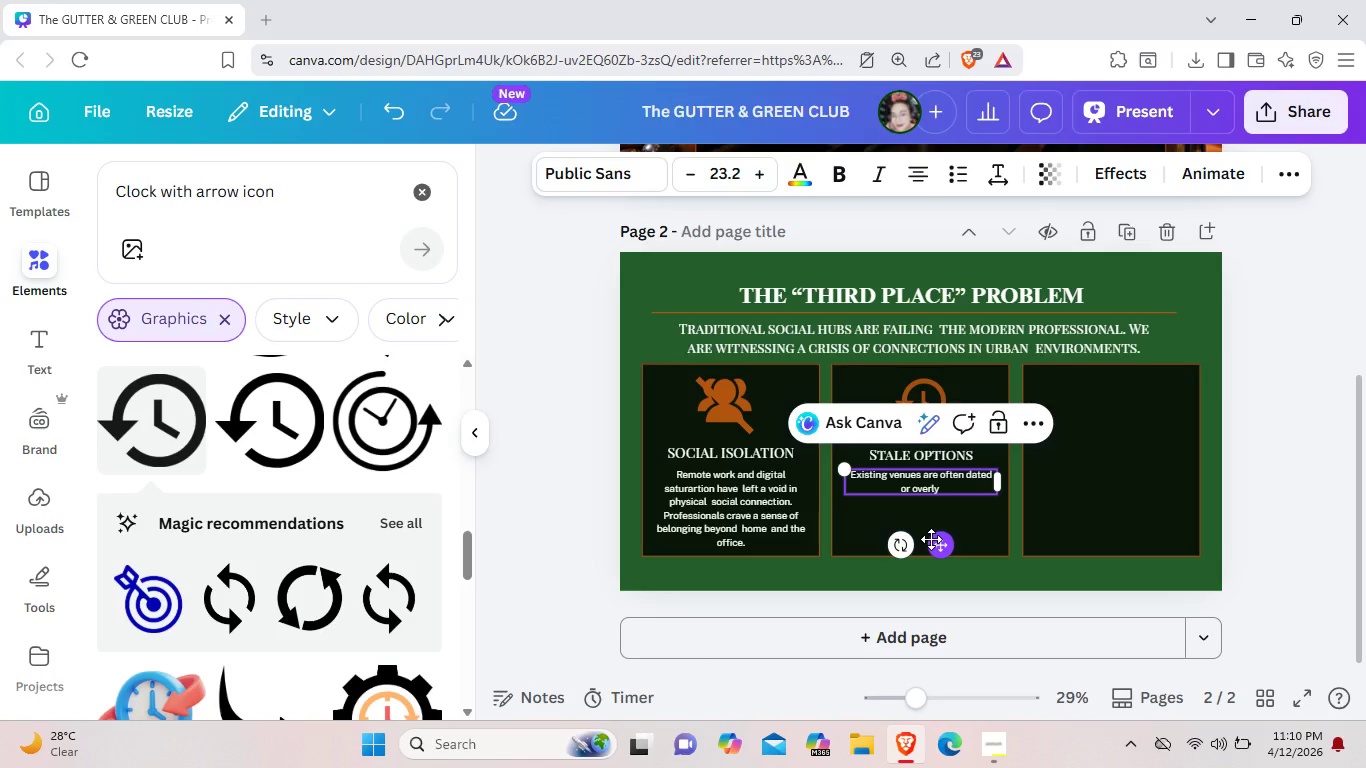 
type( specialized and don't fit a )
 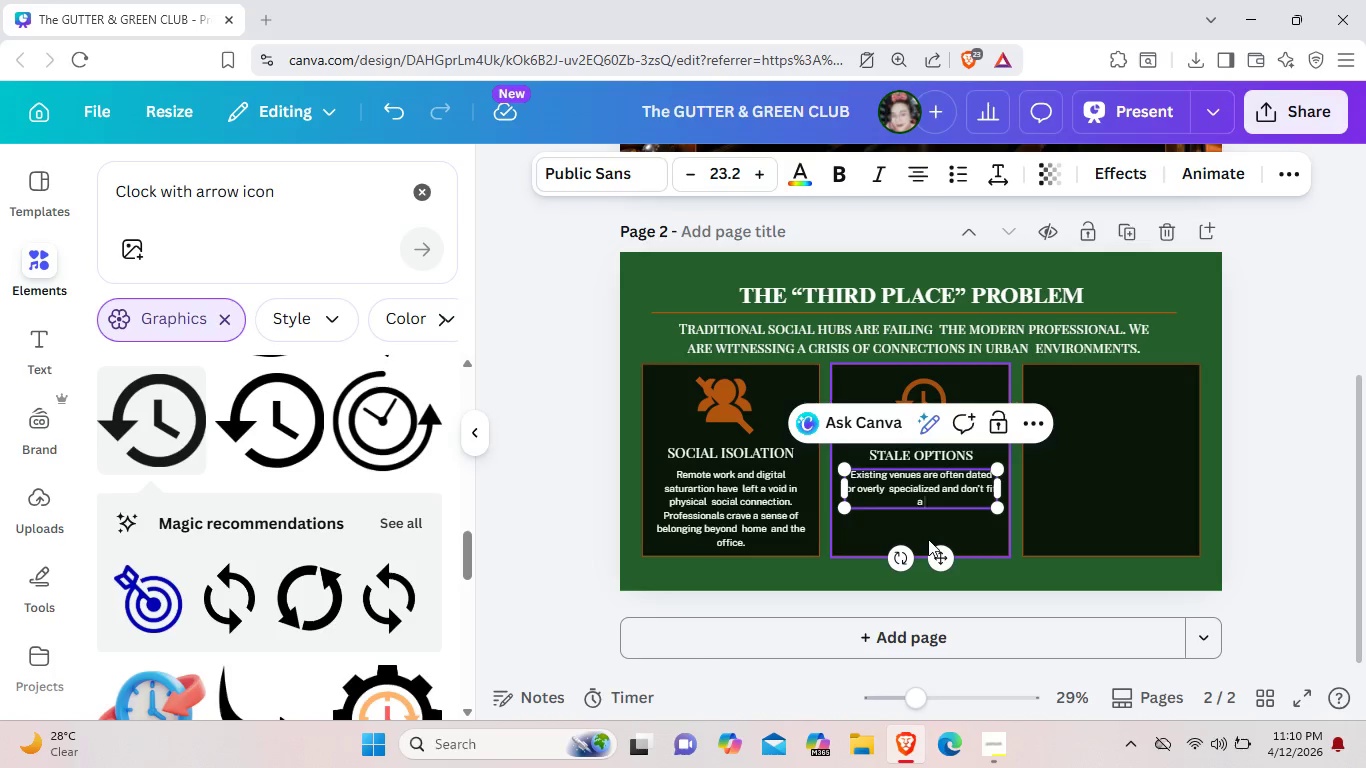 
type( modern lfe)
key(Backspace)
key(Backspace)
type(ifestyle.)
 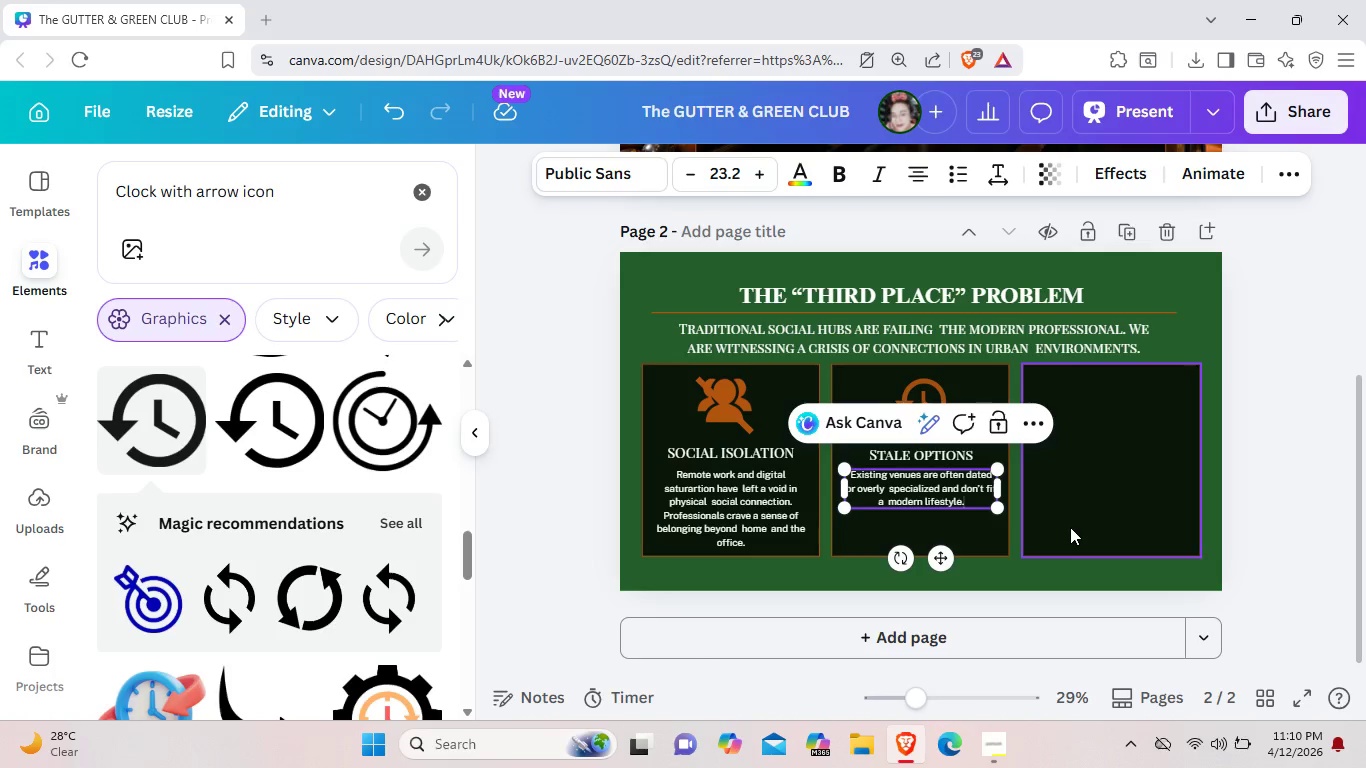 
left_click([1070, 527])
 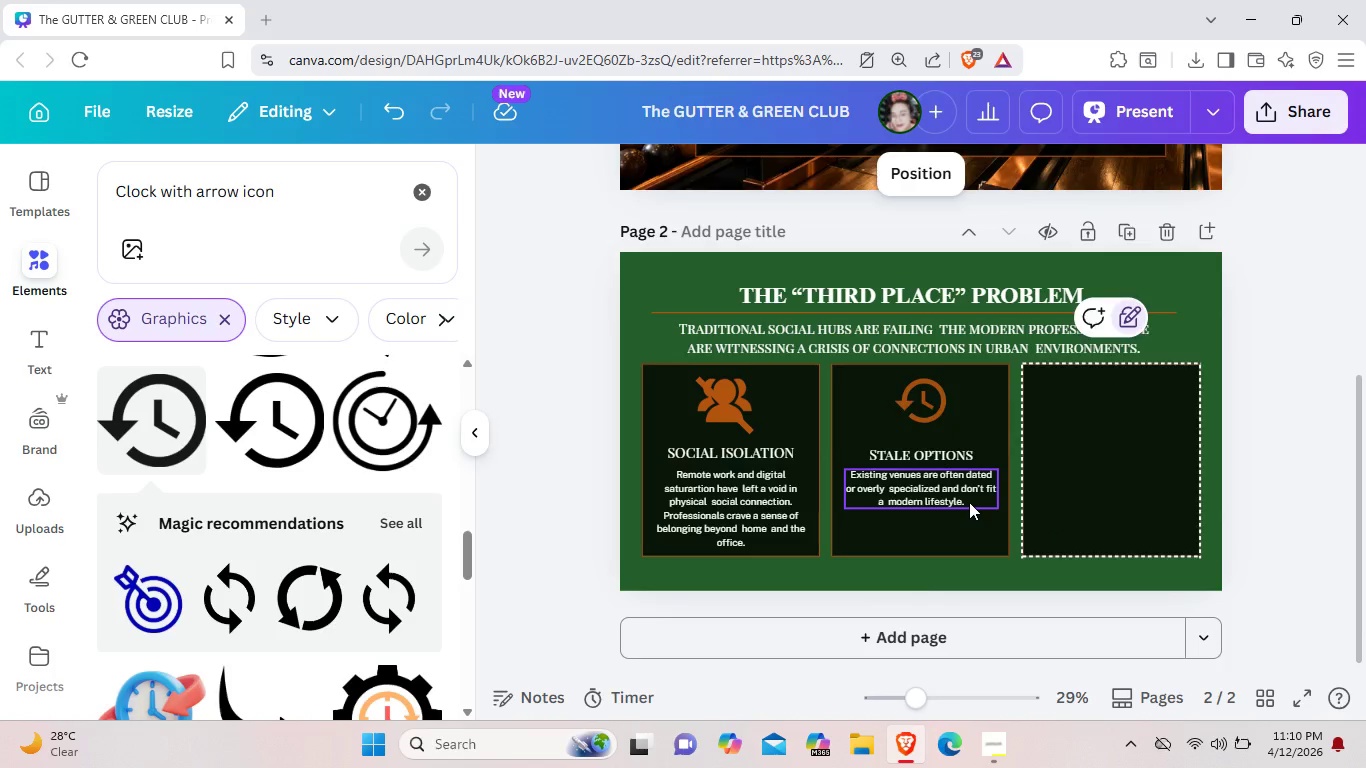 
left_click([969, 502])
 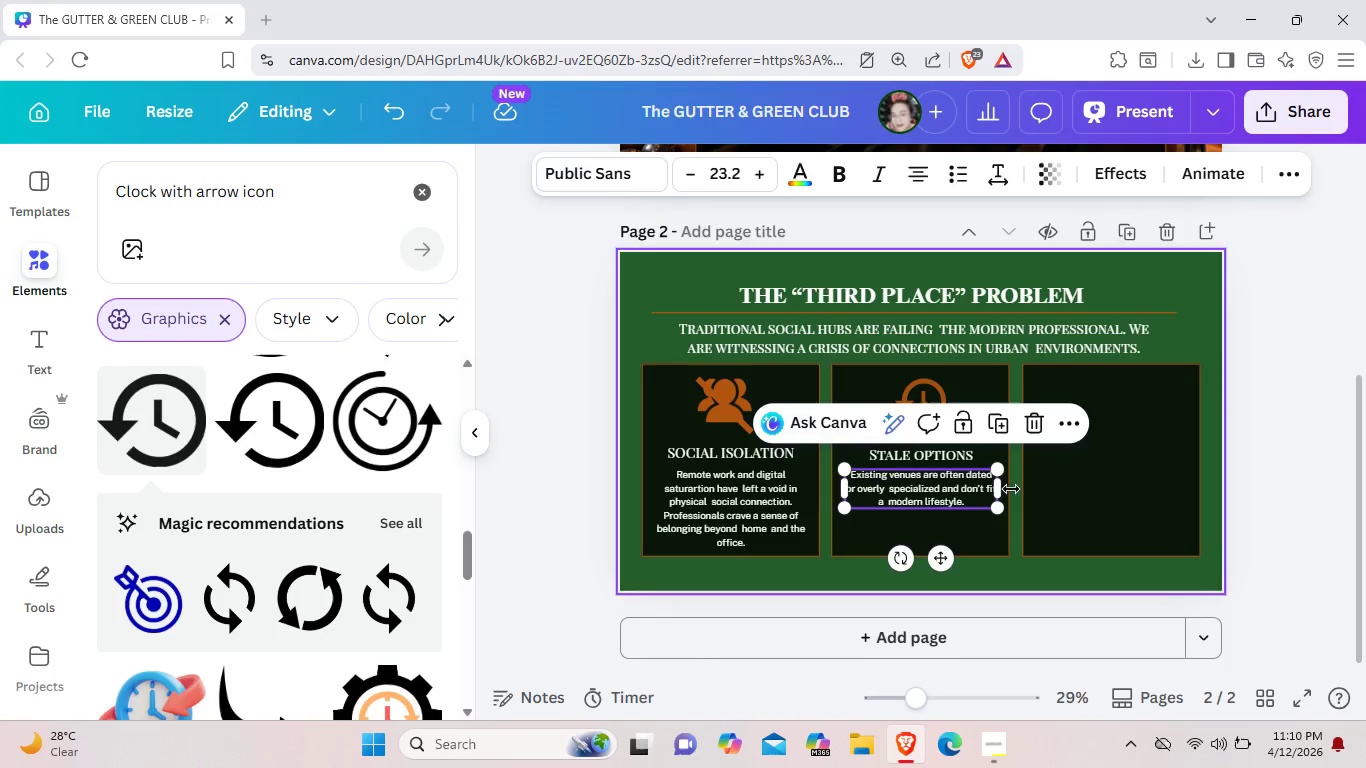 
left_click_drag(start_coordinate=[998, 484], to_coordinate=[972, 478])
 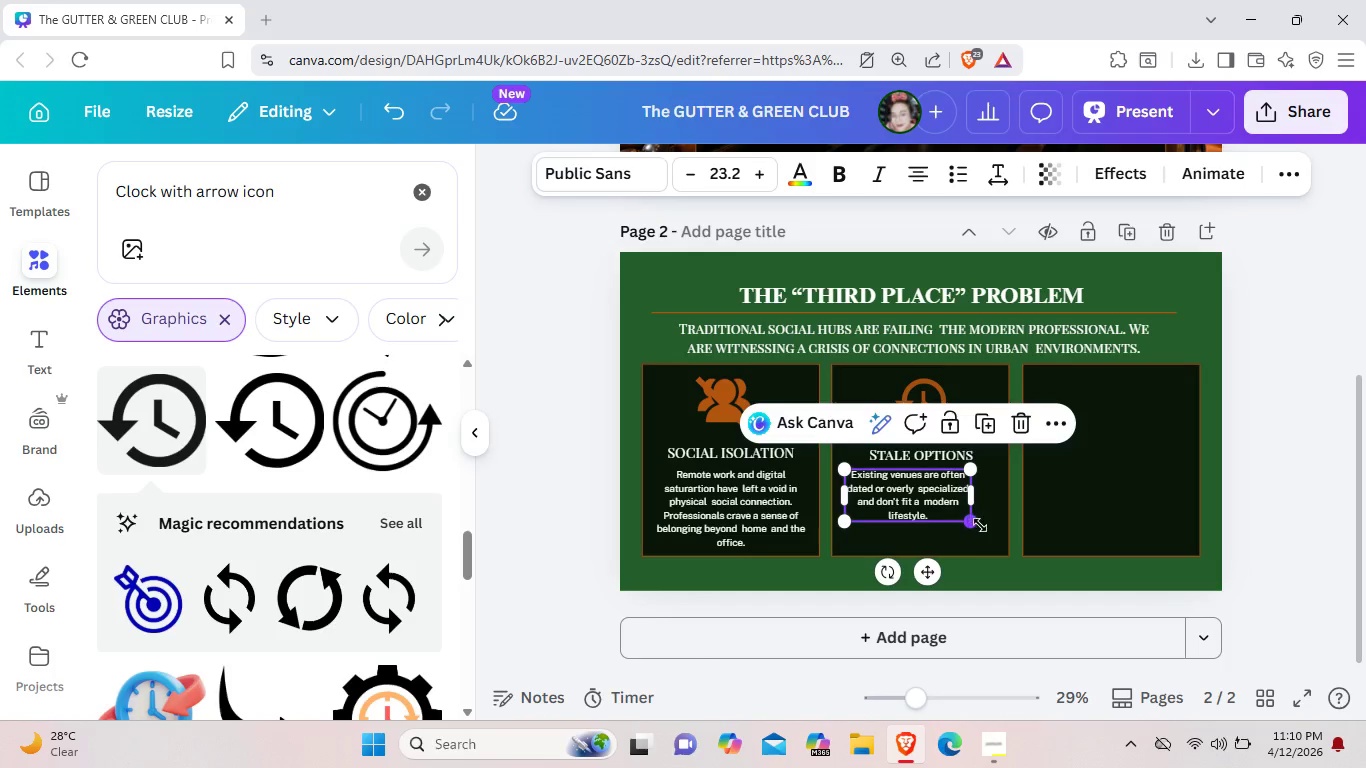 
left_click_drag(start_coordinate=[975, 523], to_coordinate=[995, 537])
 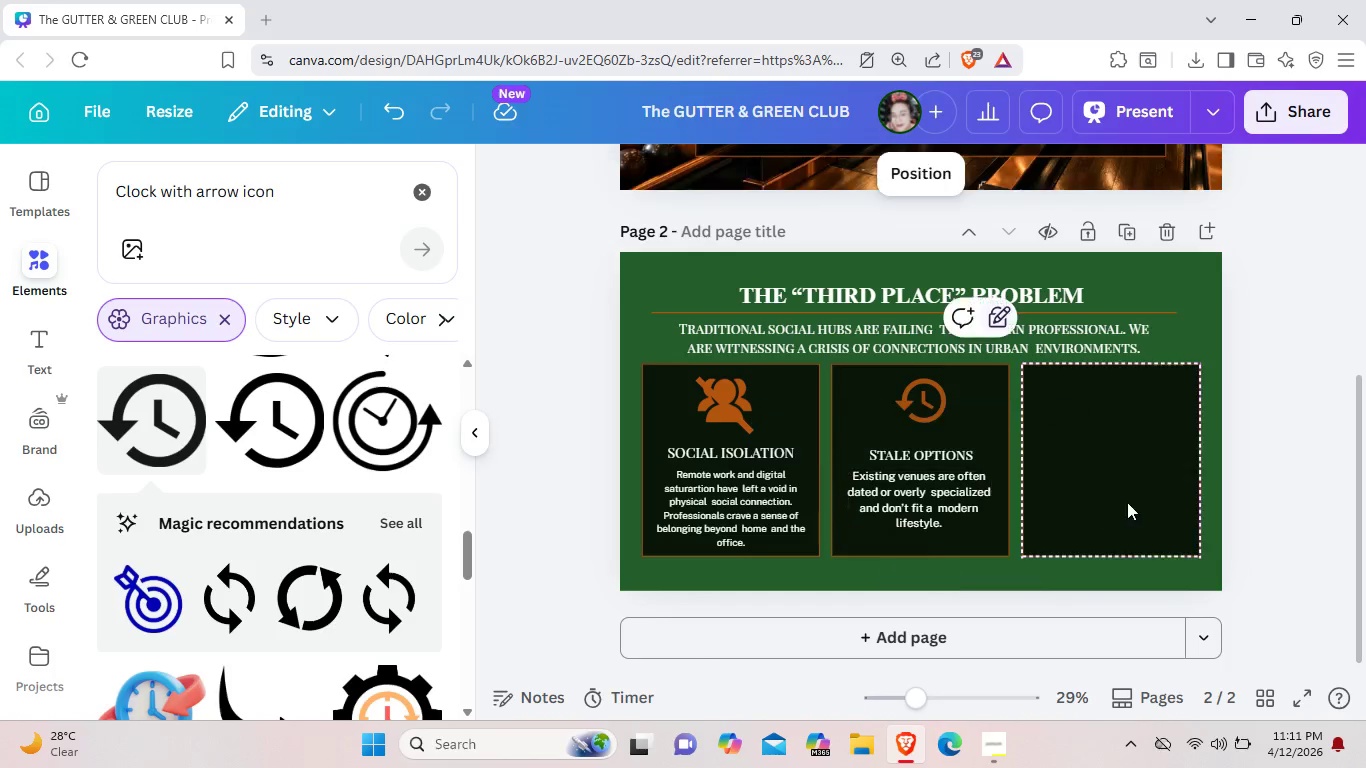 
left_click([1127, 502])
 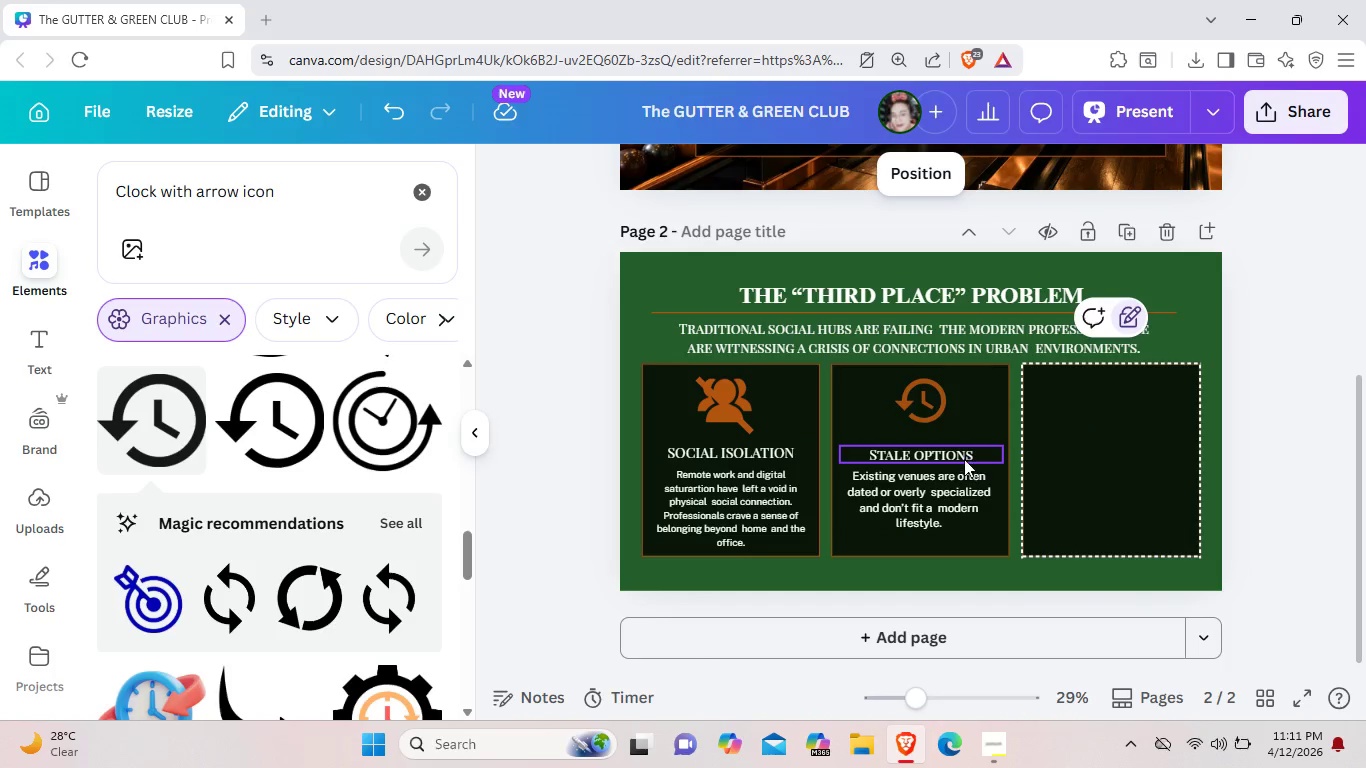 
left_click_drag(start_coordinate=[957, 458], to_coordinate=[957, 451])
 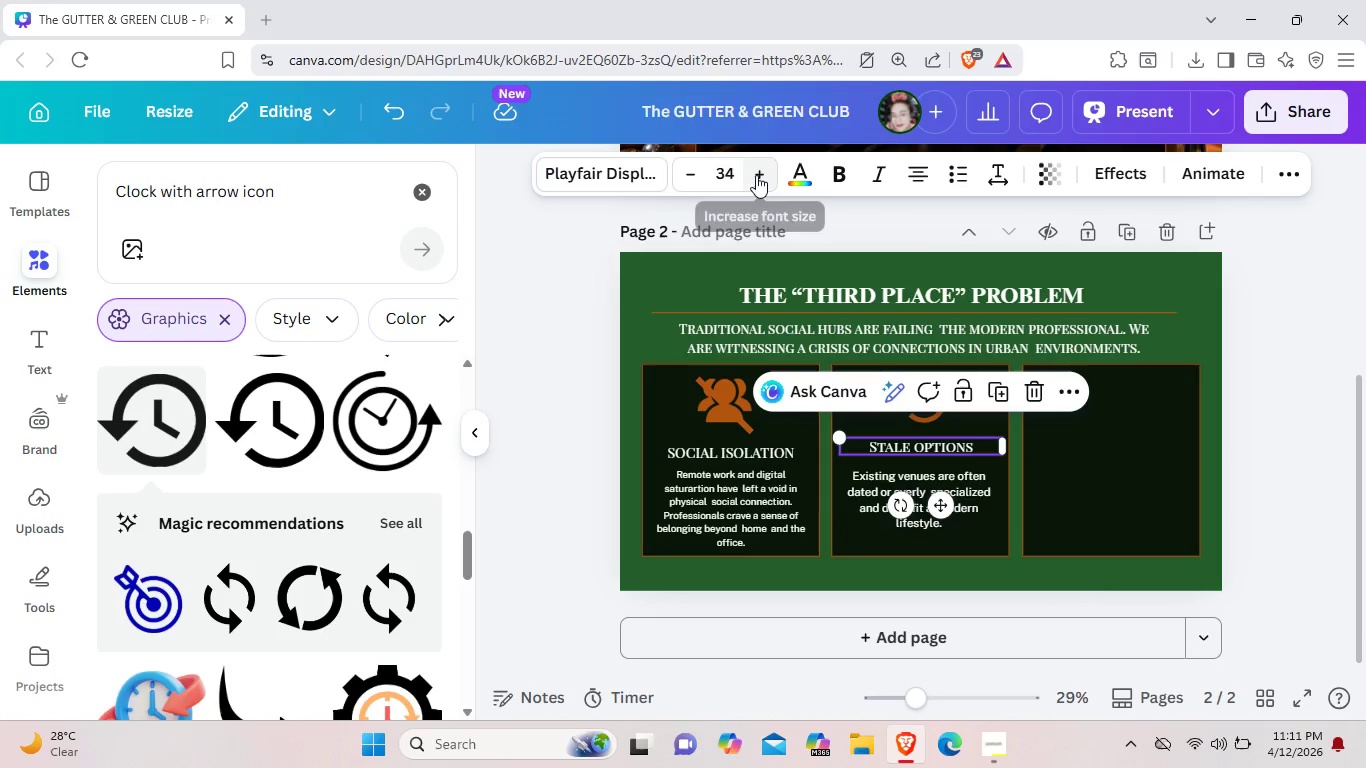 
left_click([756, 175])
 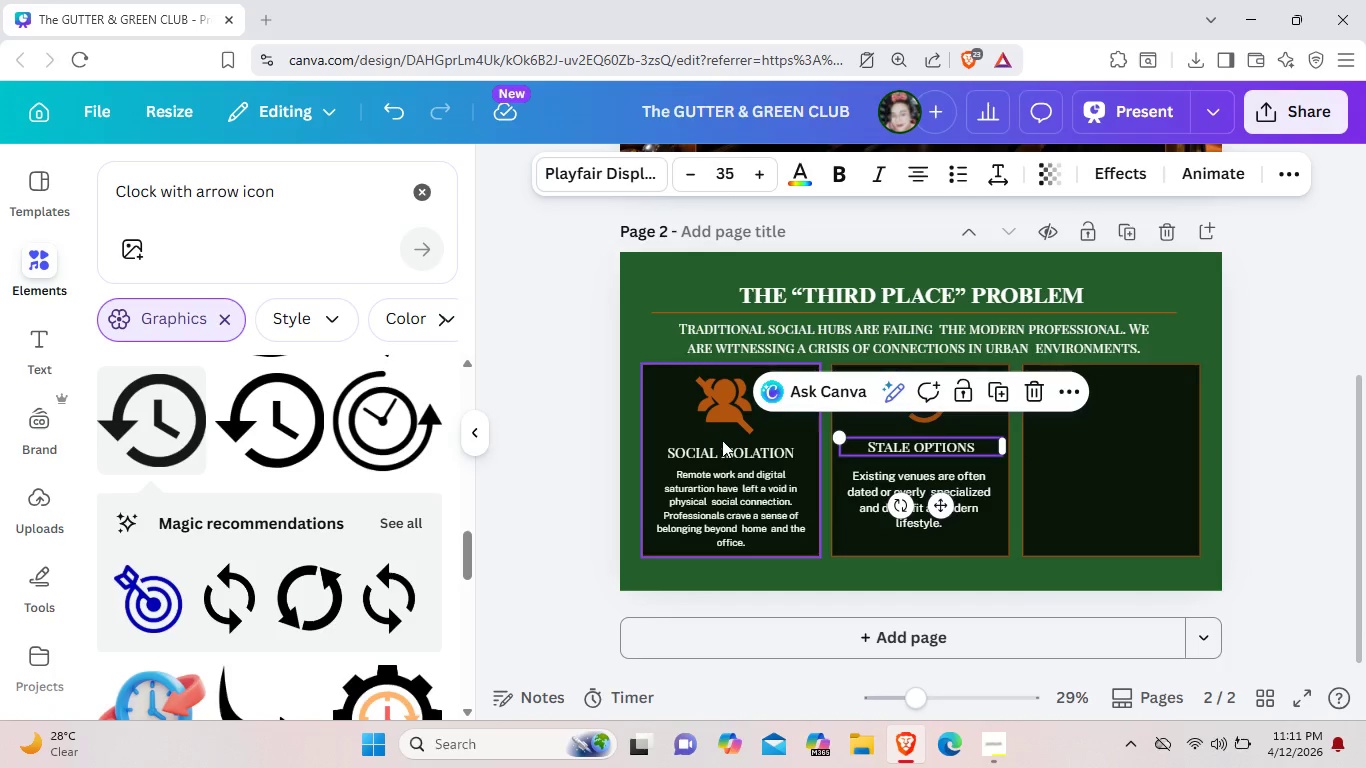 
left_click([724, 450])
 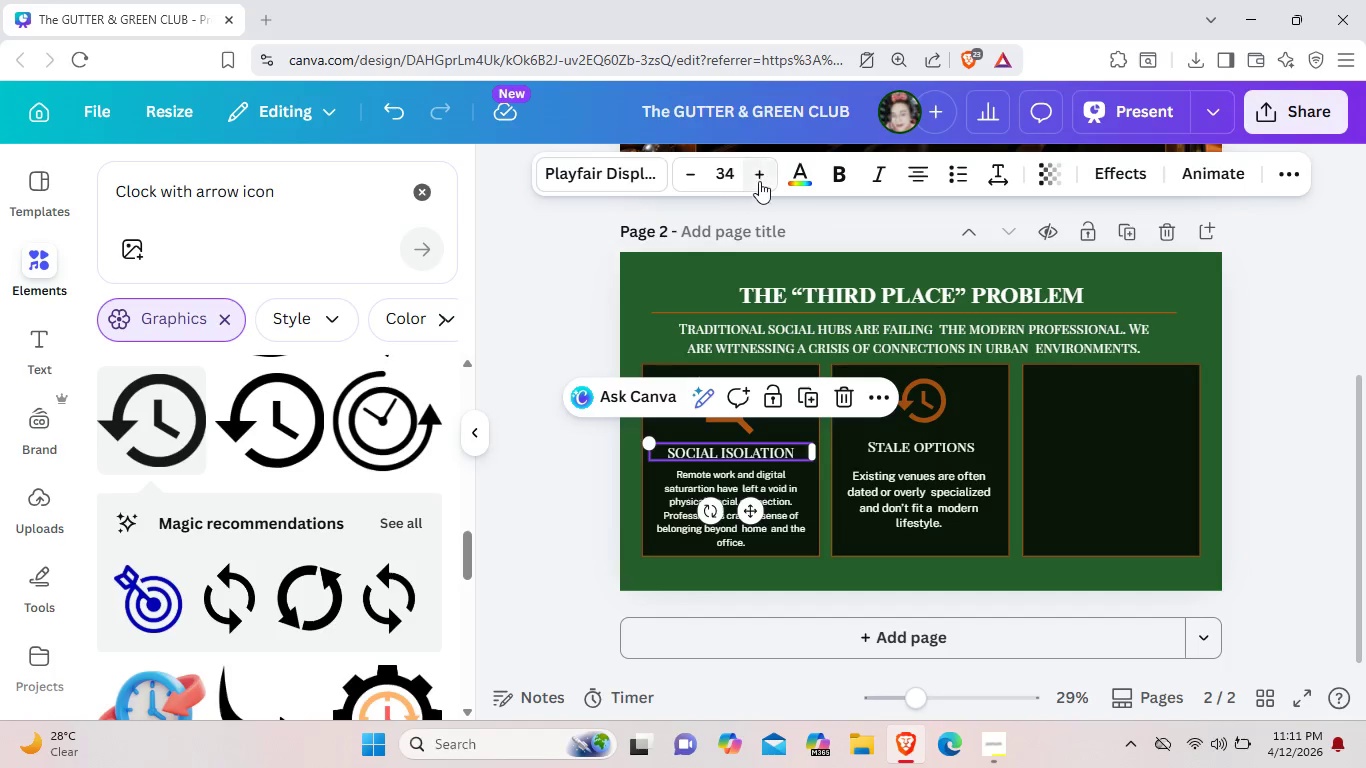 
left_click([762, 176])
 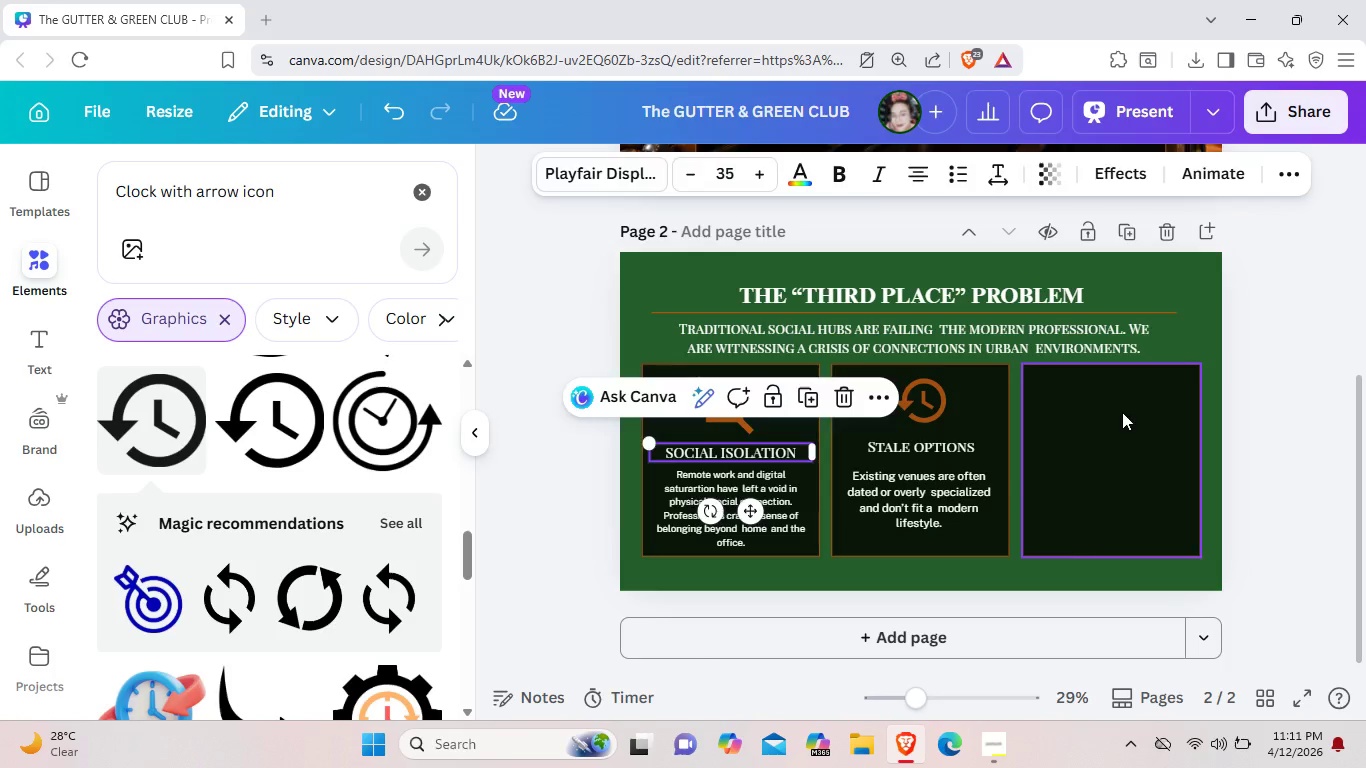 
left_click([1122, 412])
 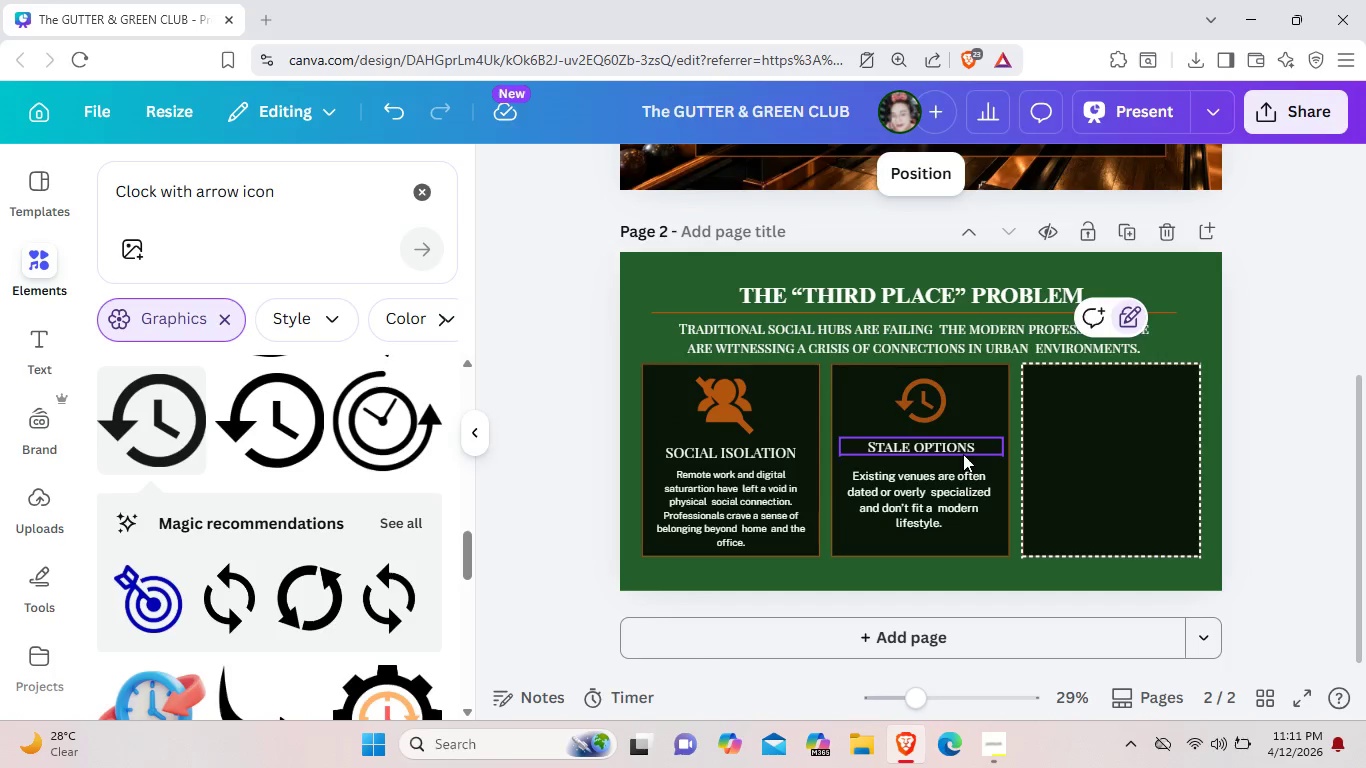 
left_click_drag(start_coordinate=[963, 454], to_coordinate=[961, 461])
 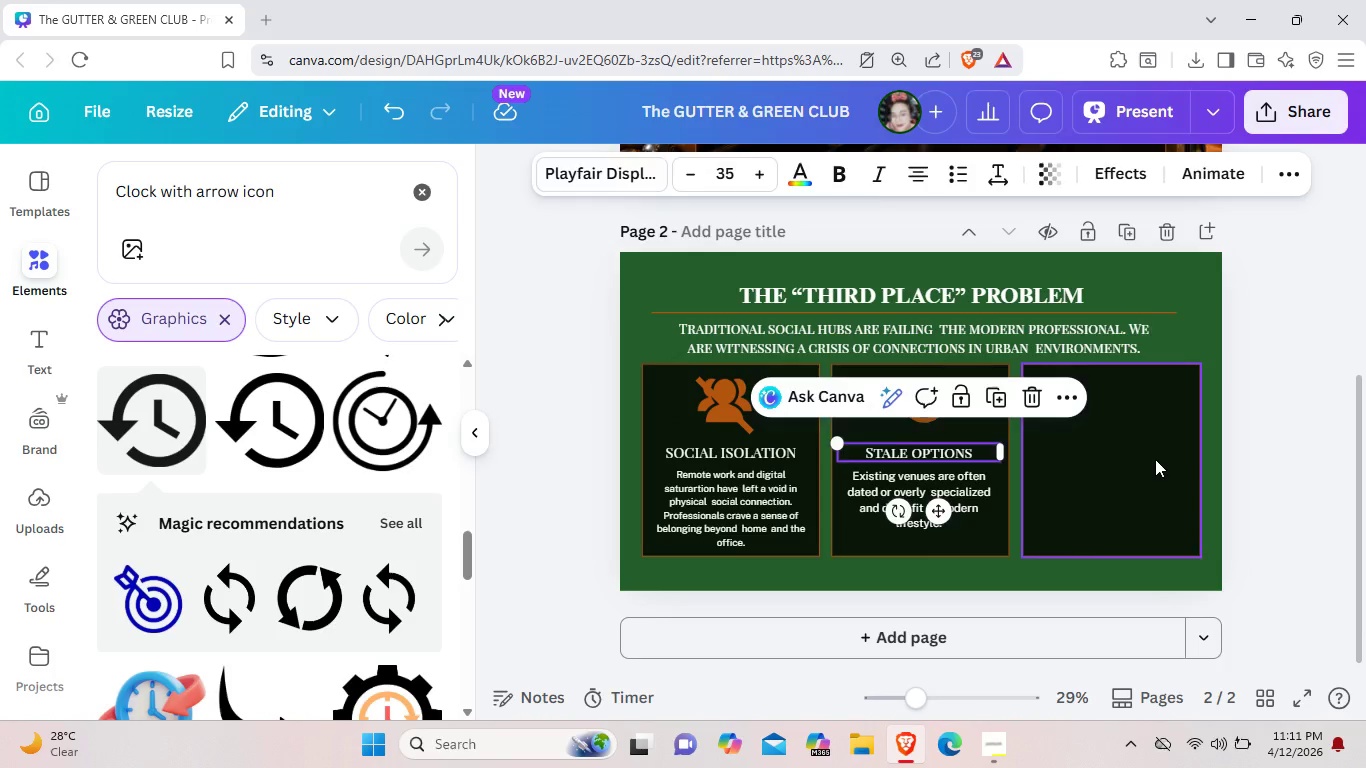 
left_click([1155, 459])
 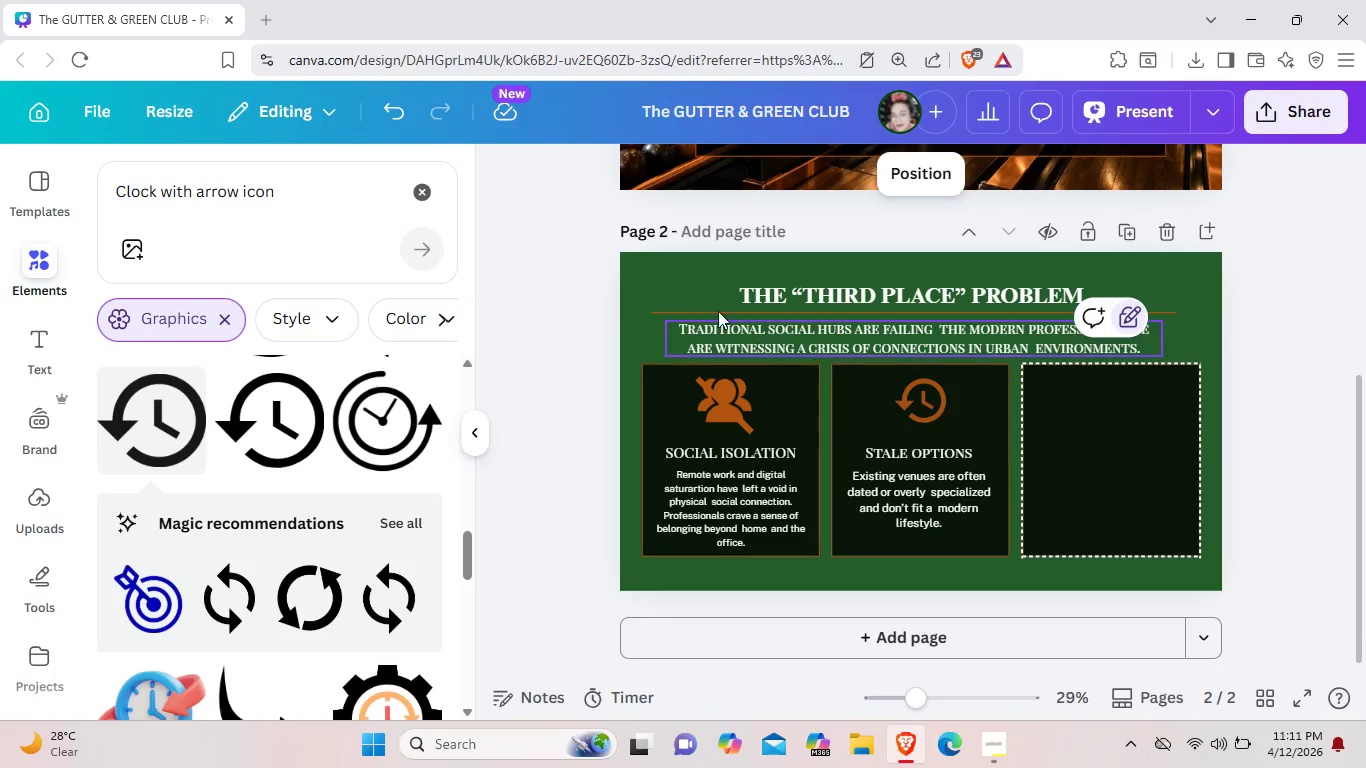 
wait(5.03)
 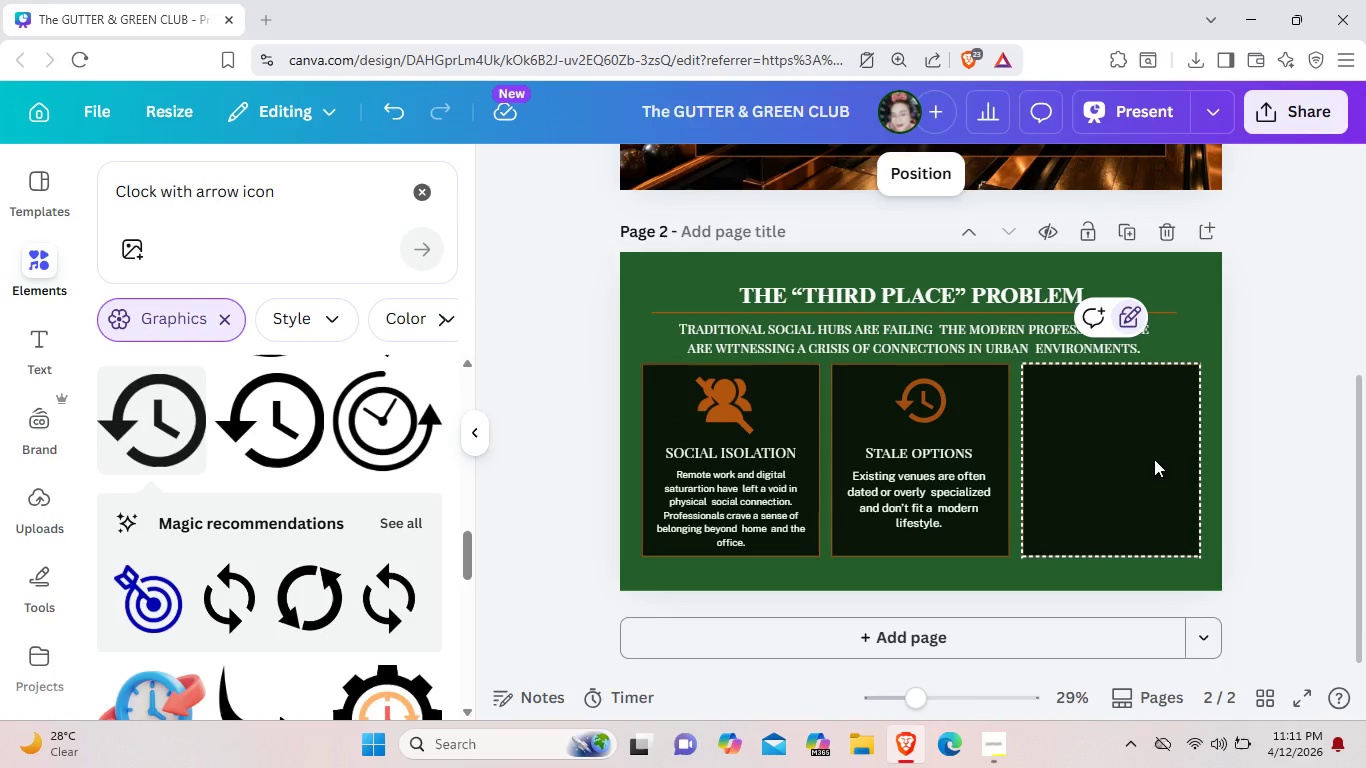 
left_click_drag(start_coordinate=[323, 195], to_coordinate=[102, 202])
 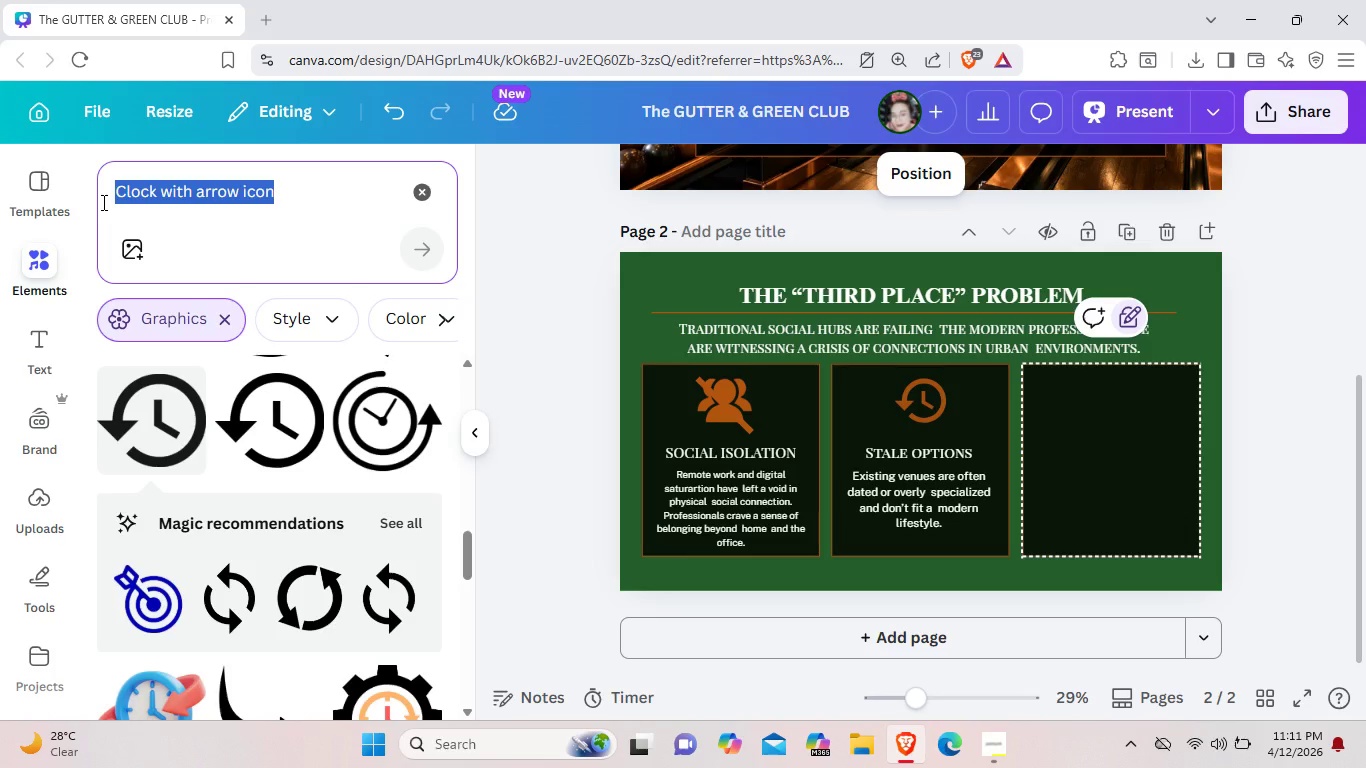 
key(Backspace)
 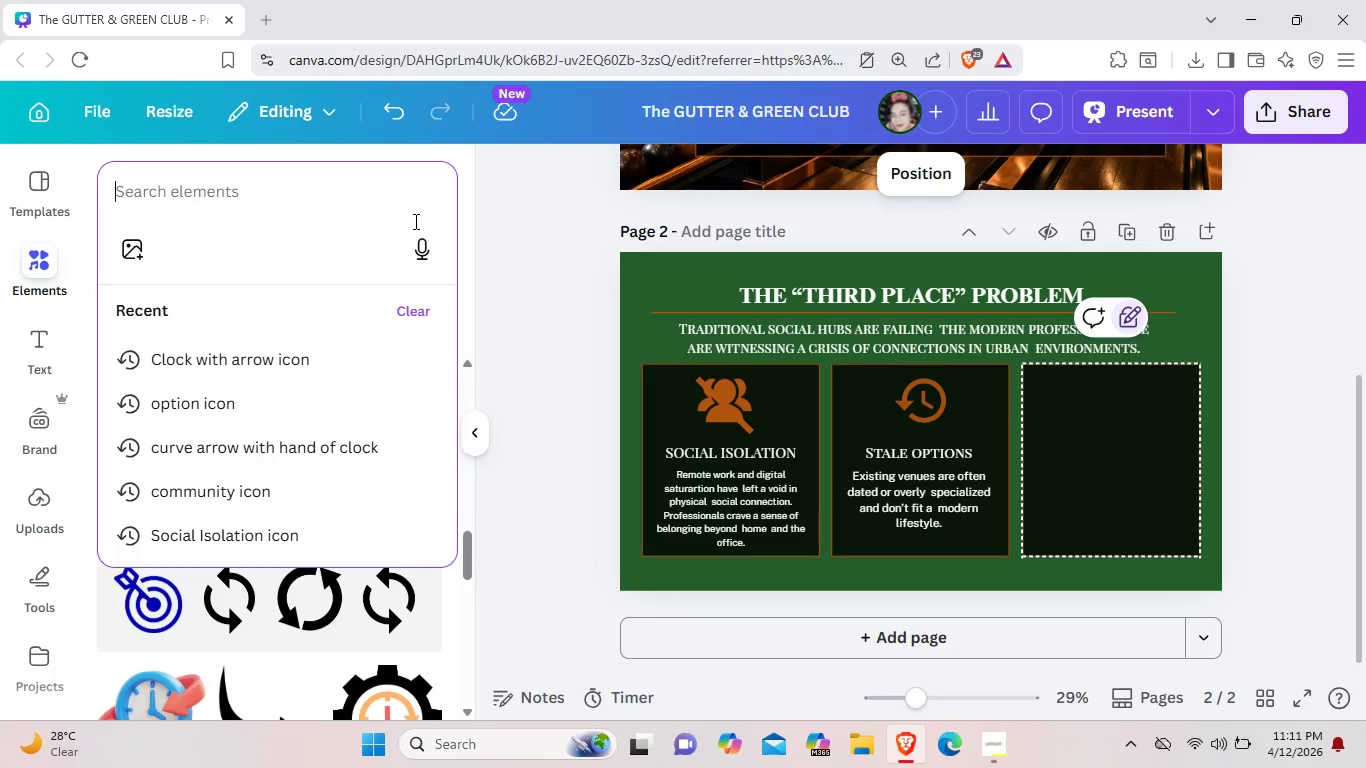 
type(fork knige)
key(Backspace)
key(Backspace)
 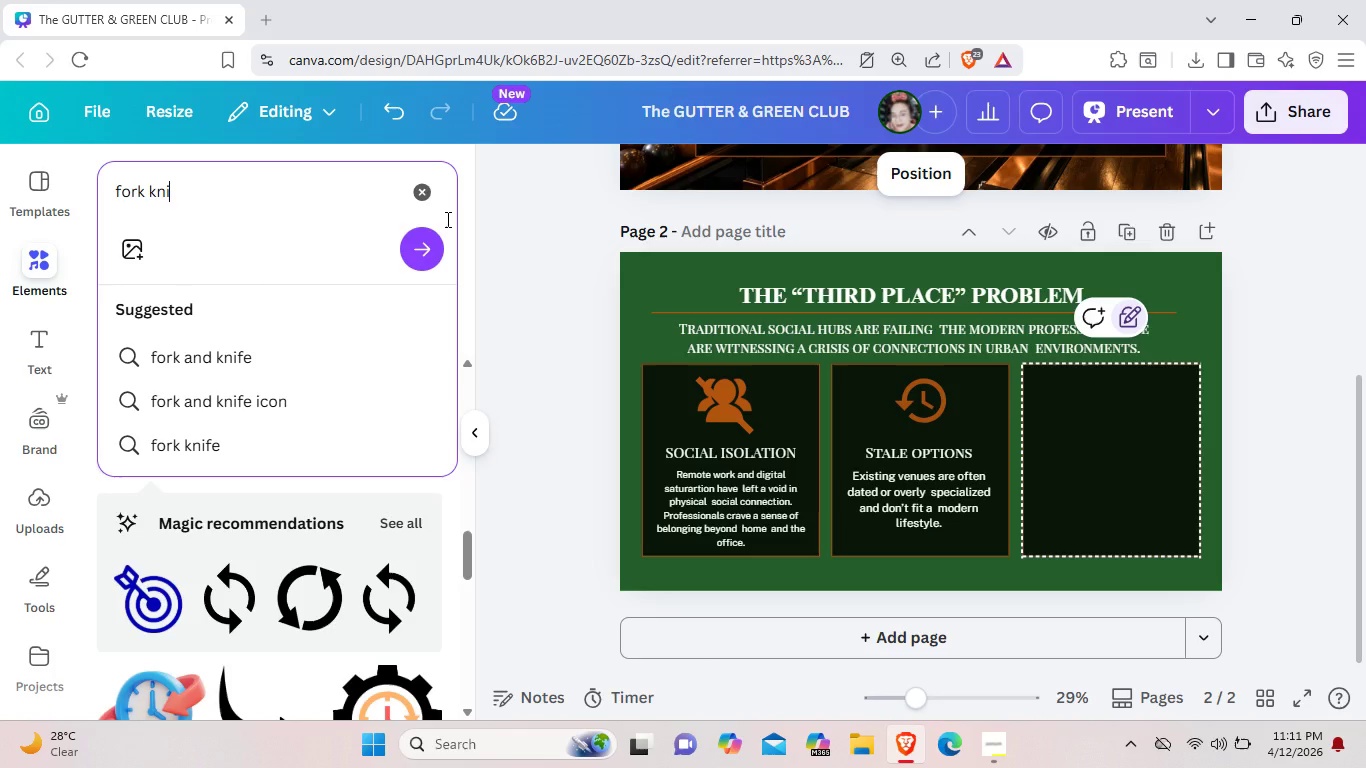 
key(G)
 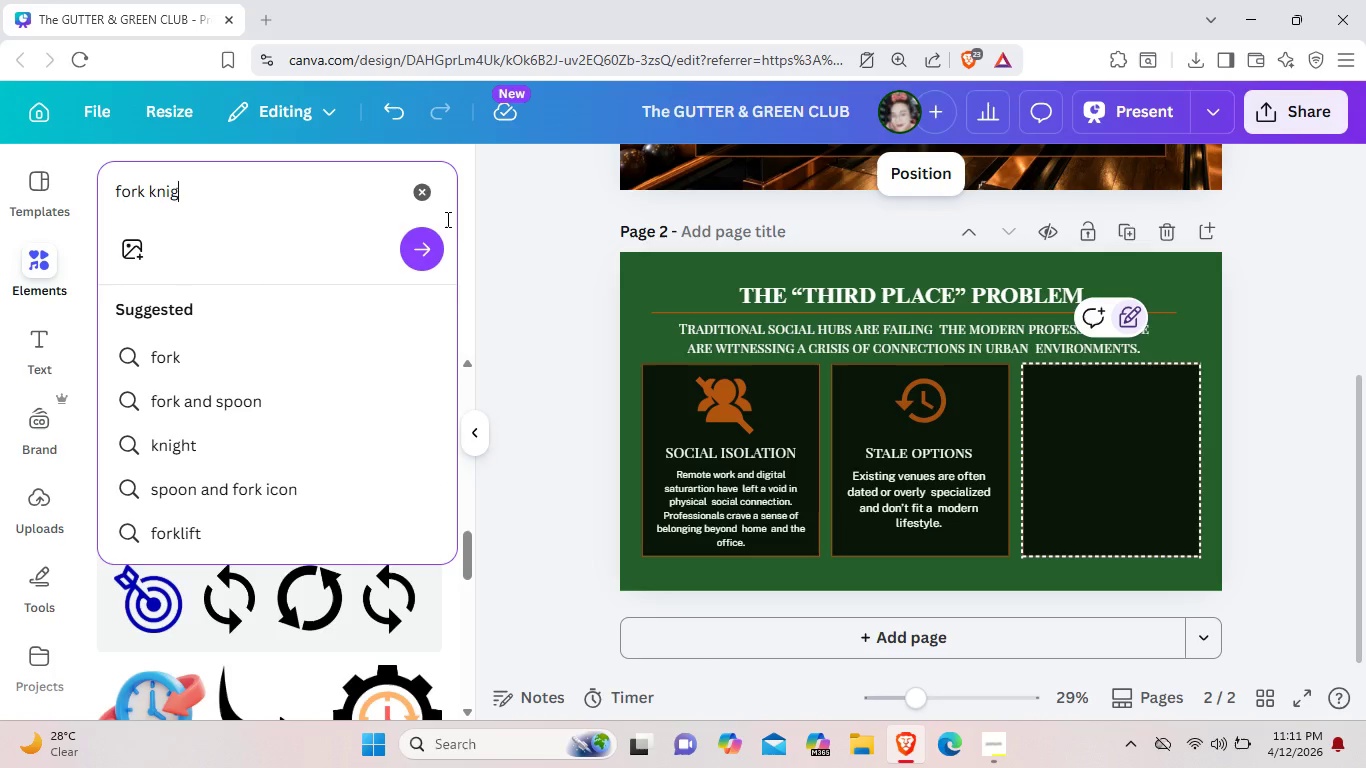 
key(Backspace)
 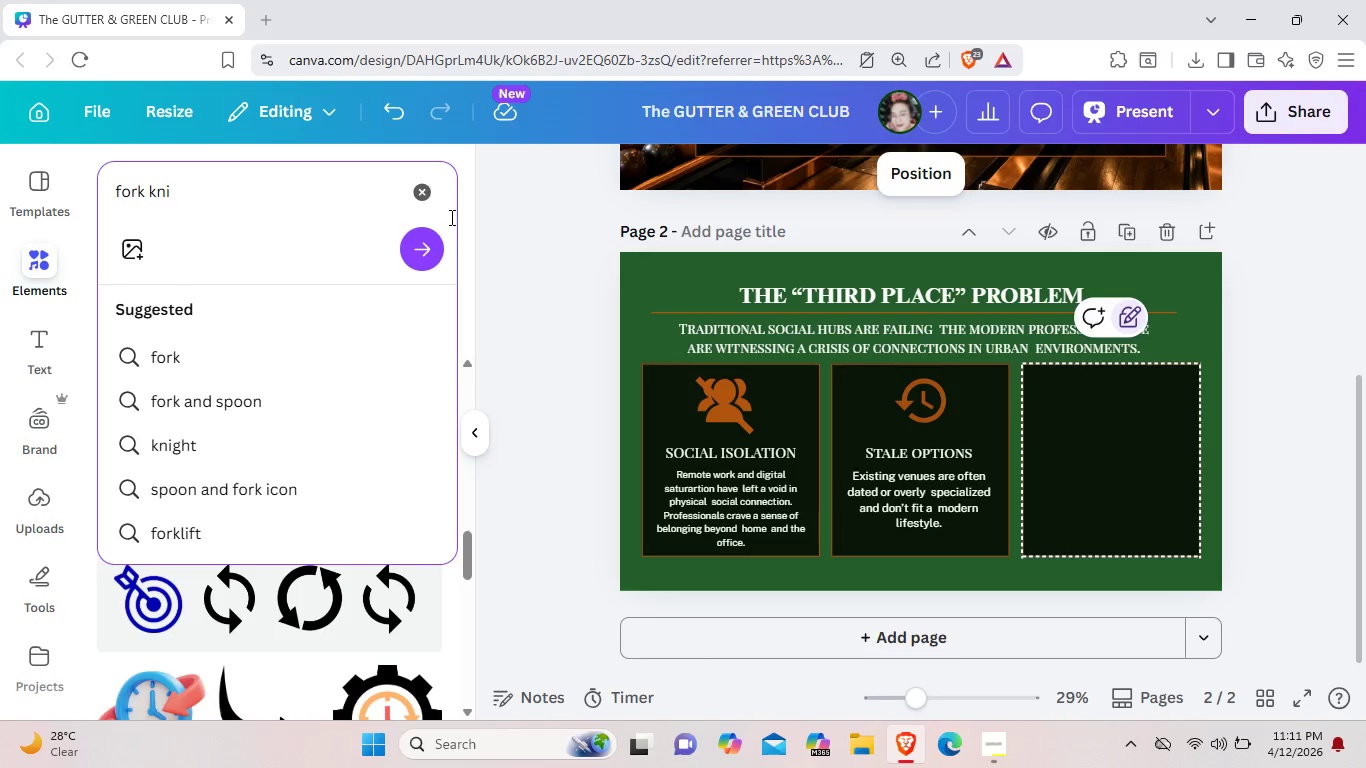 
hold_key(key=F, duration=0.31)
 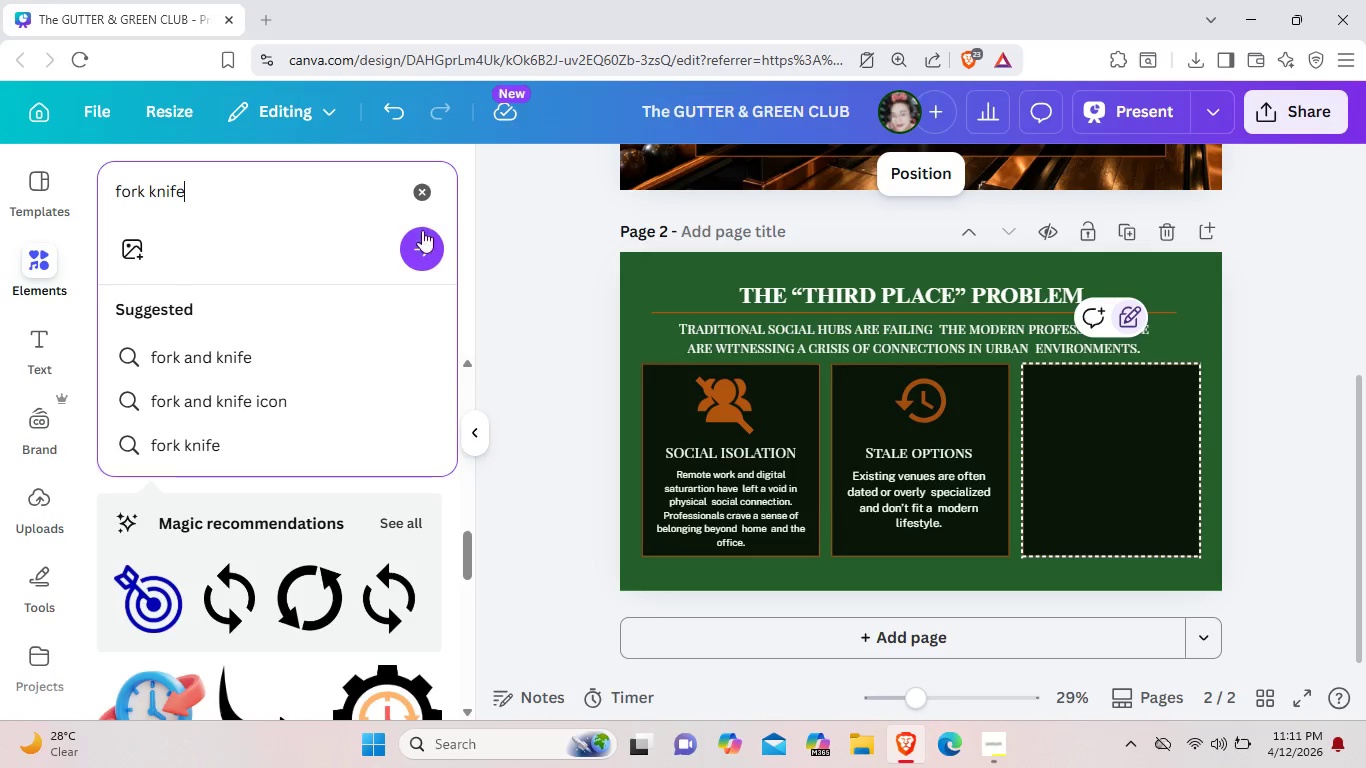 
key(E)
 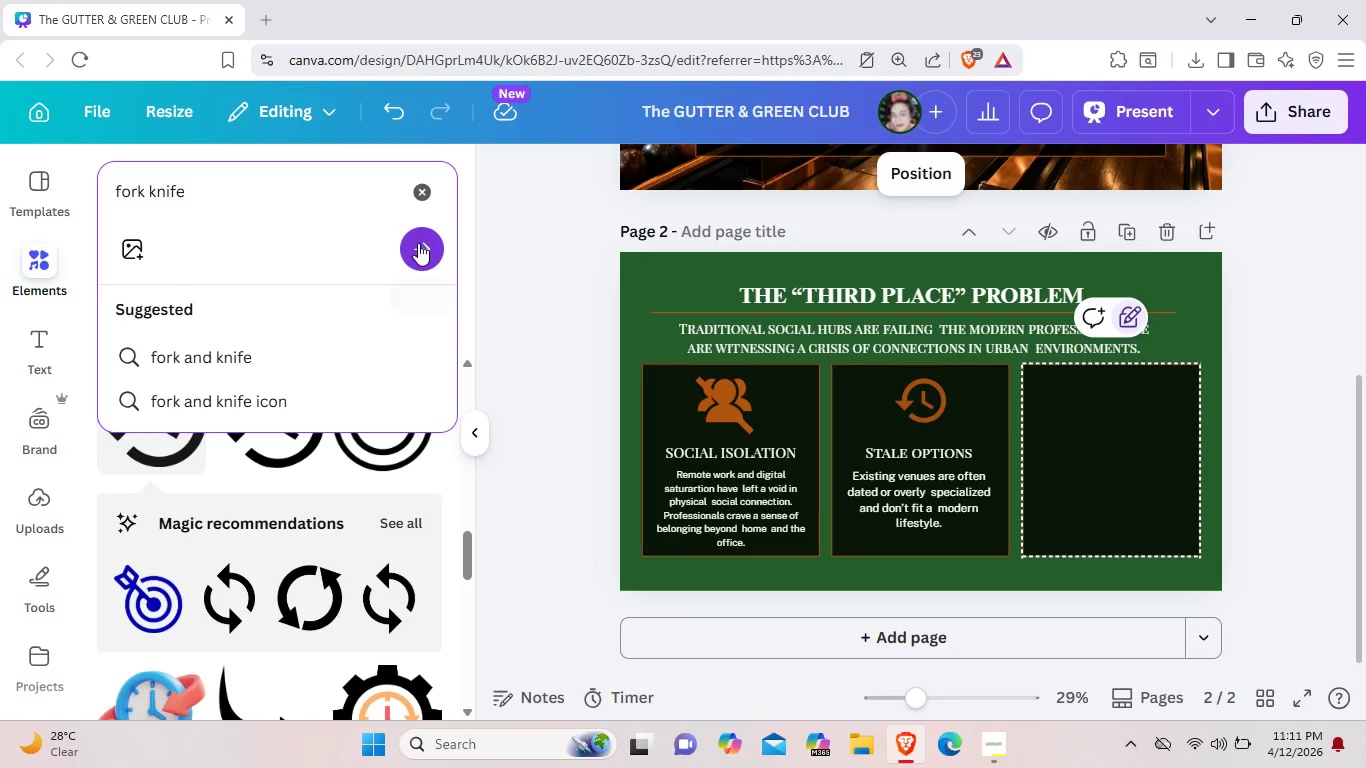 
left_click([418, 243])
 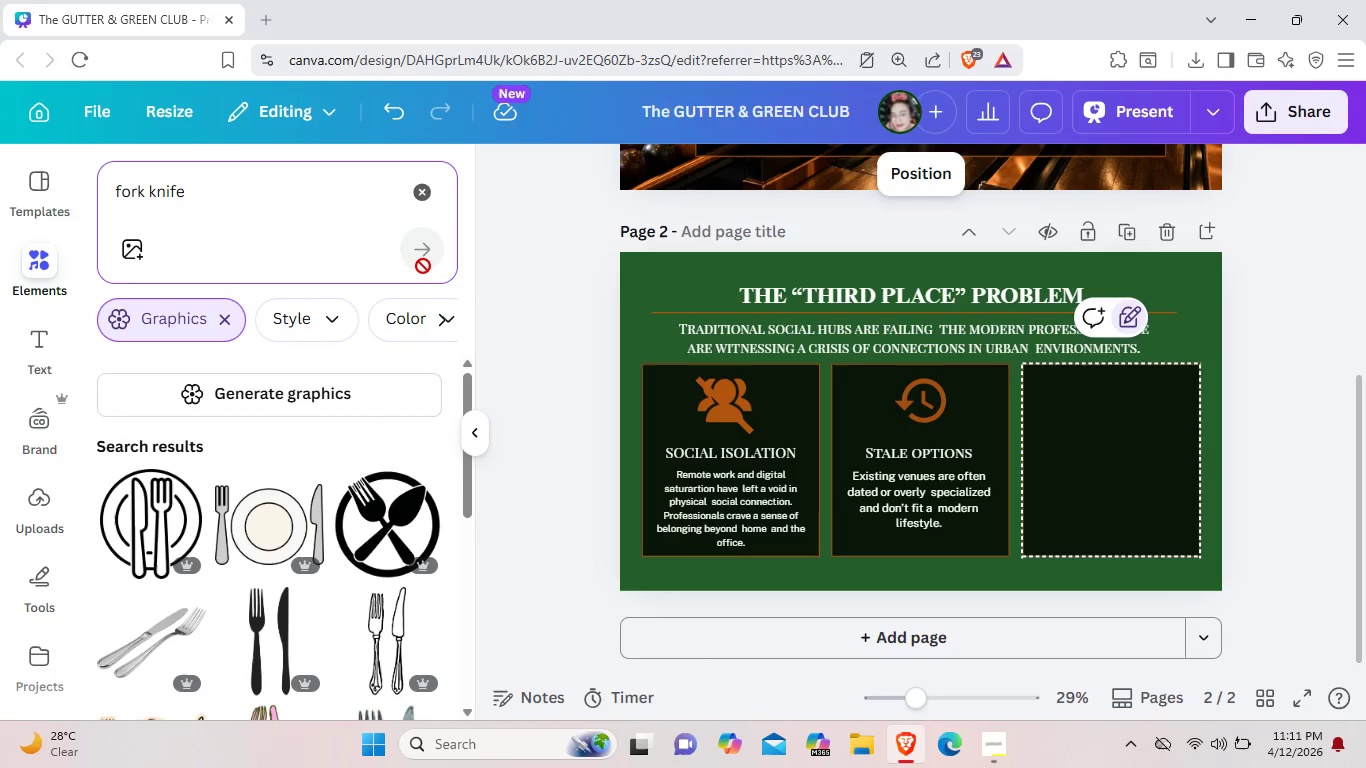 
scroll: coordinate [321, 451], scroll_direction: down, amount: 11.0
 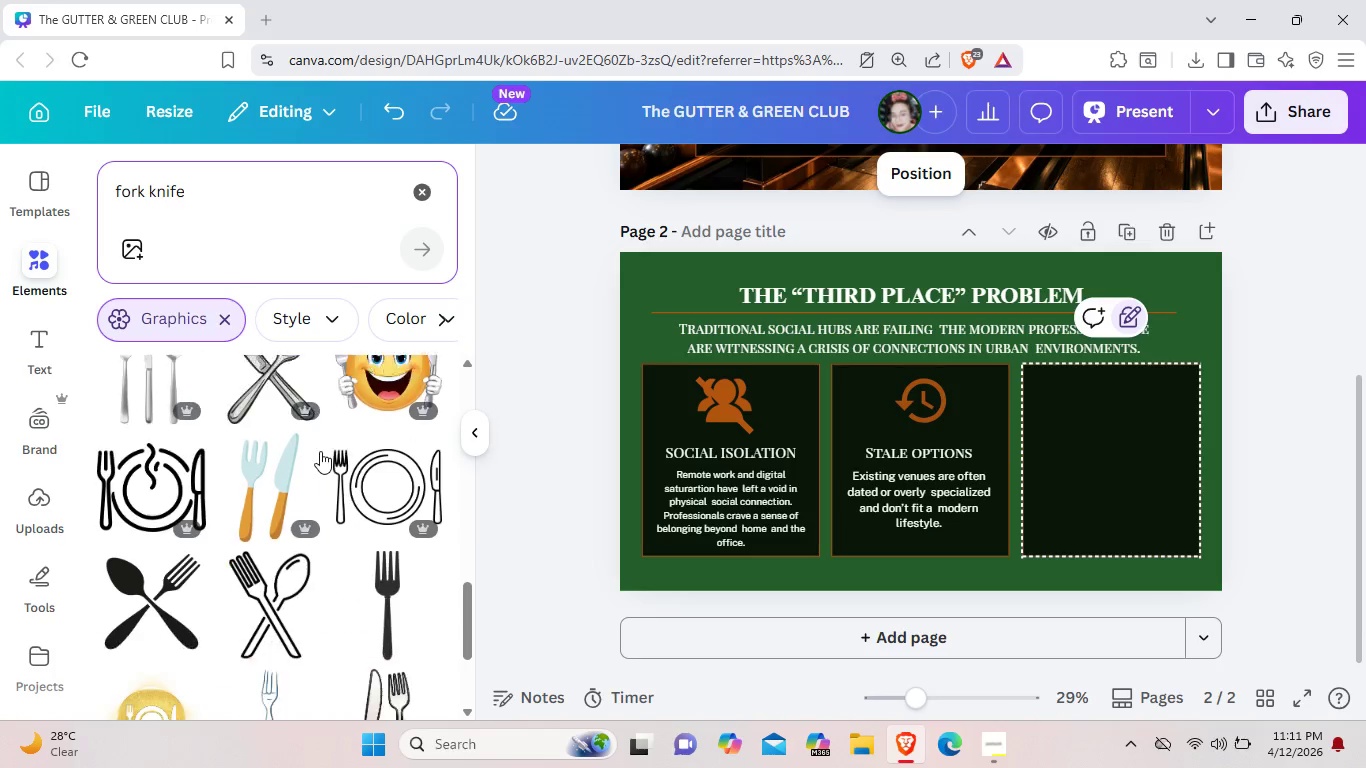 
scroll: coordinate [324, 443], scroll_direction: down, amount: 12.0
 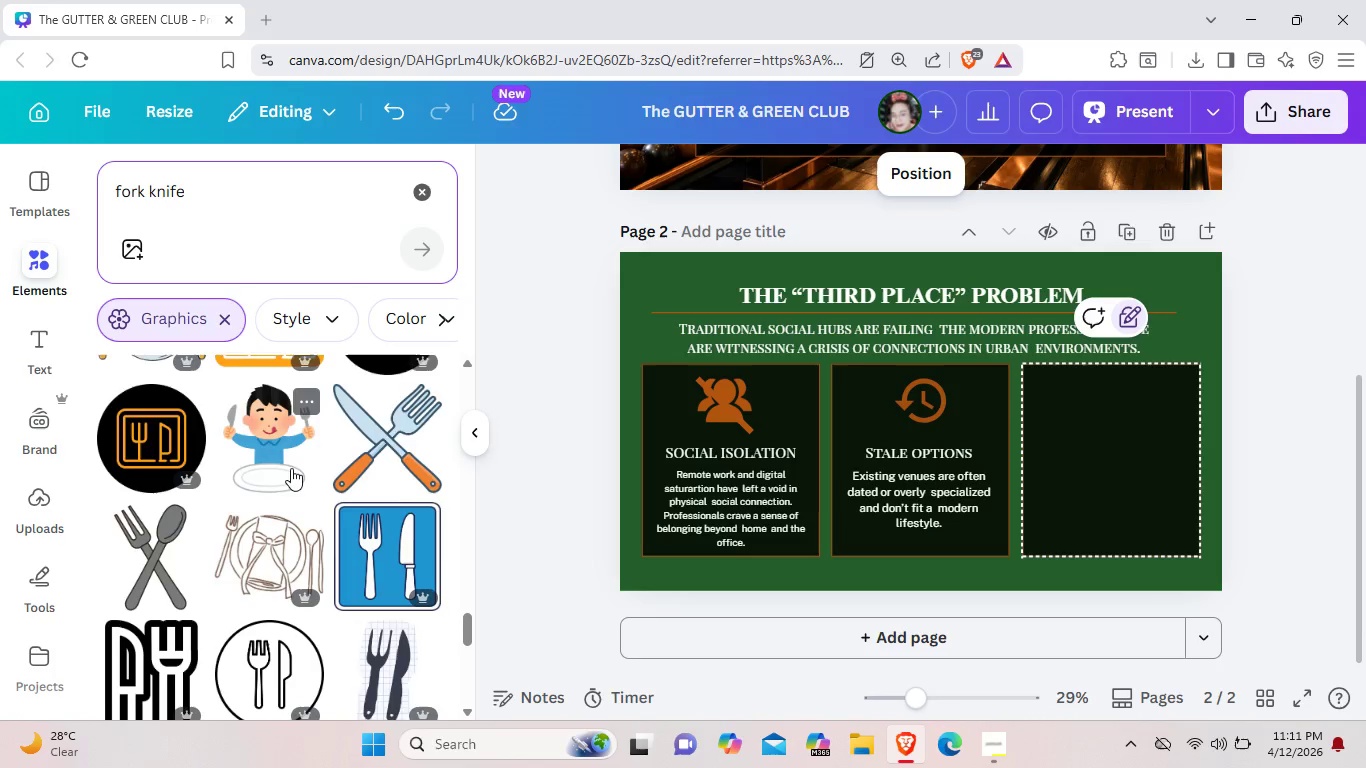 
scroll: coordinate [297, 444], scroll_direction: down, amount: 9.0
 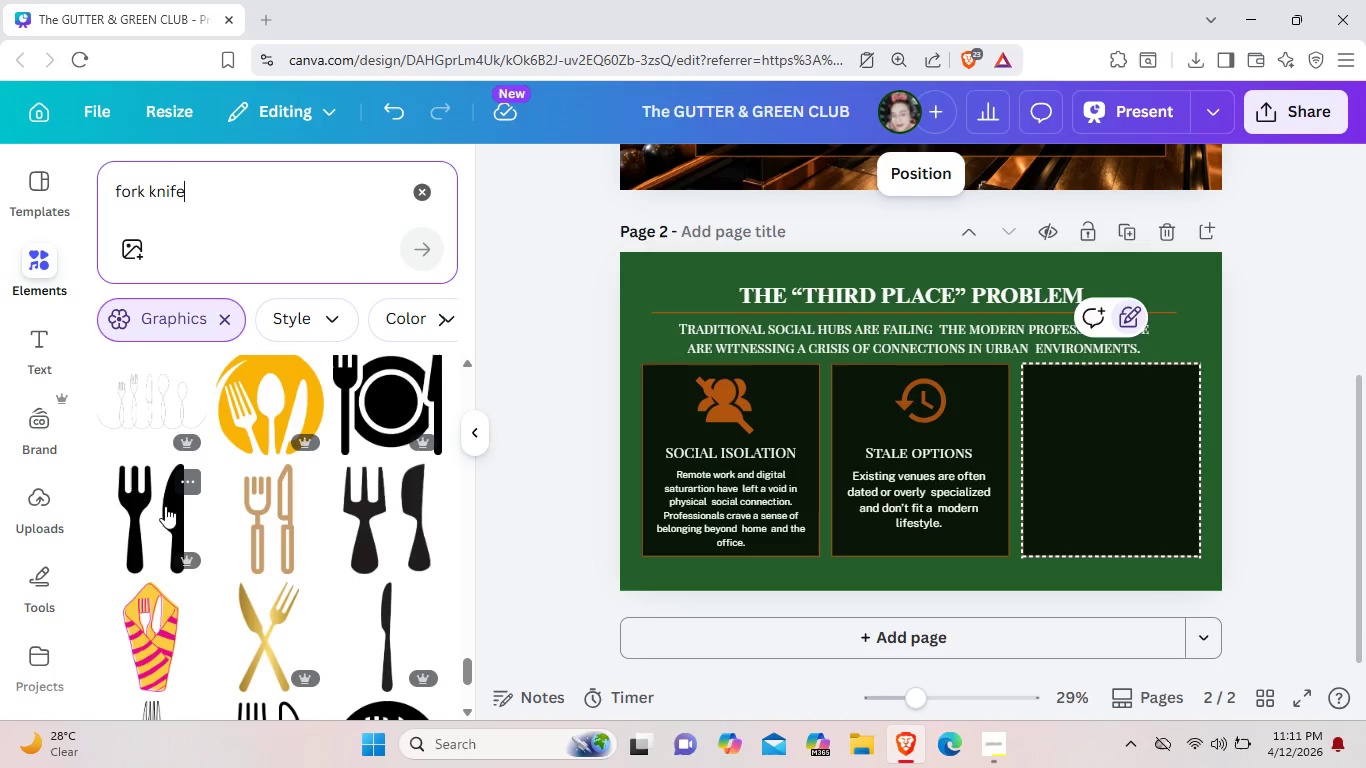 
left_click([165, 506])
 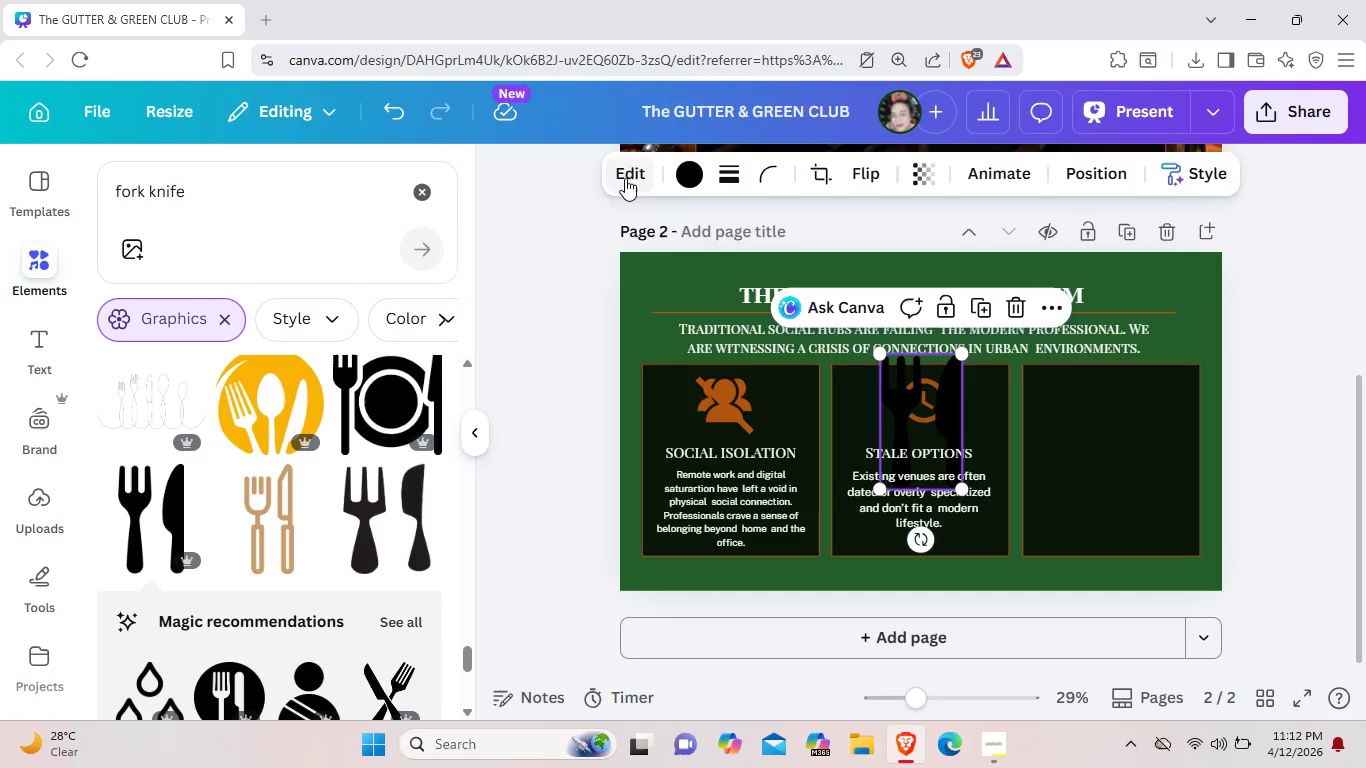 
left_click([691, 172])
 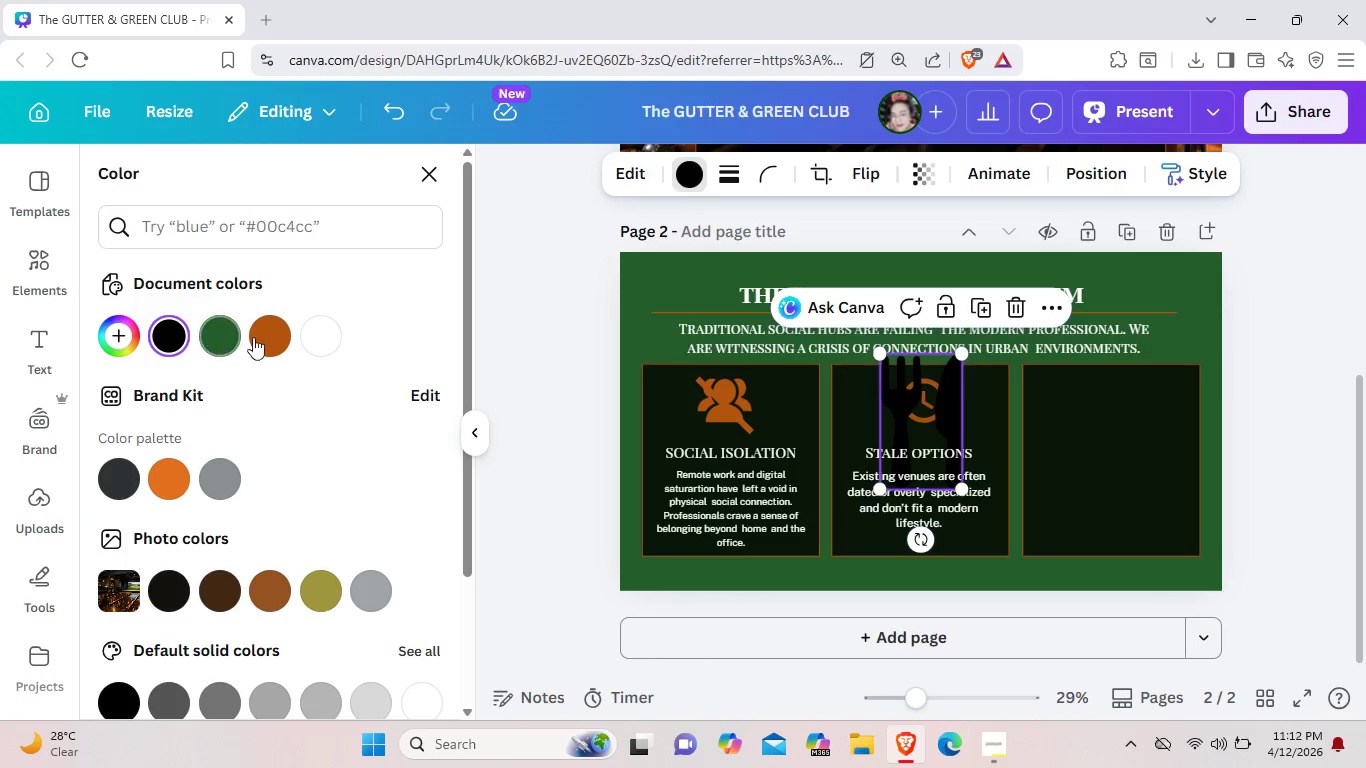 
left_click([279, 338])
 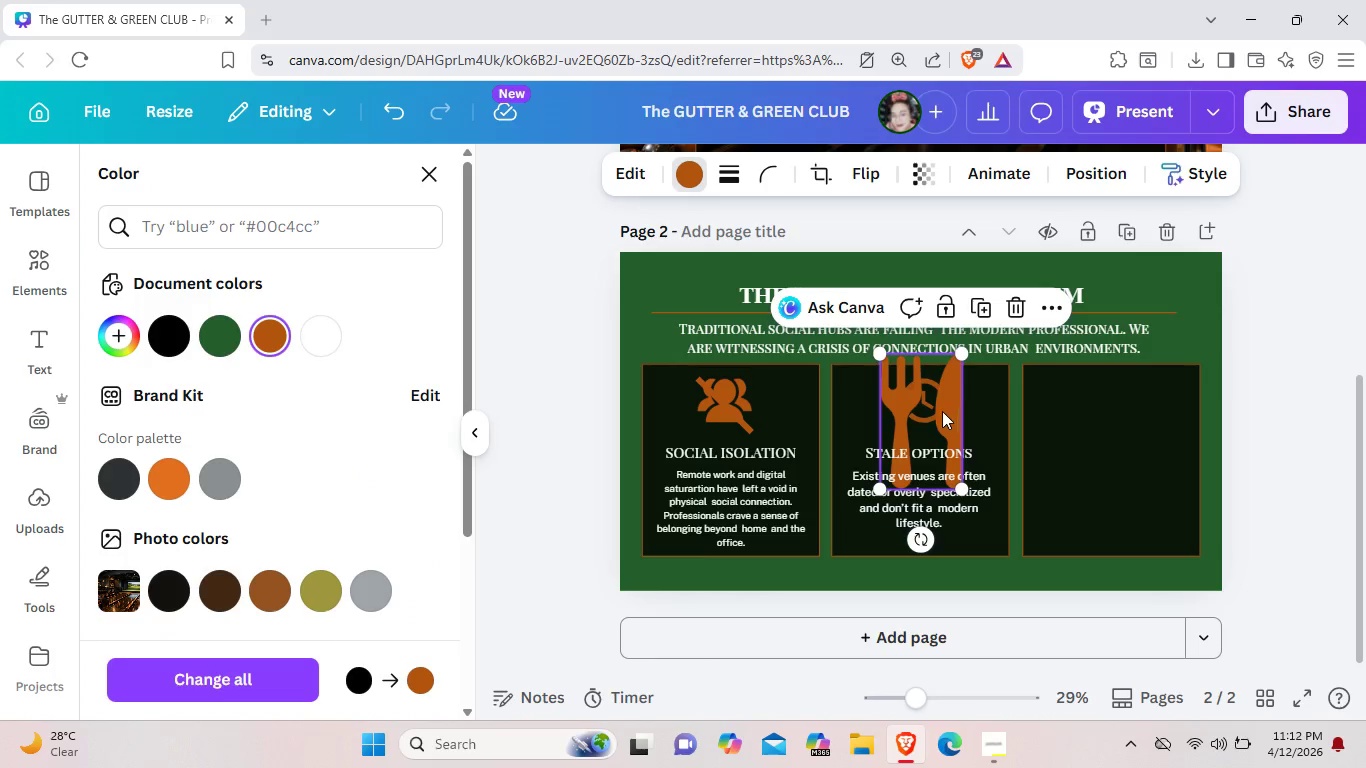 
left_click_drag(start_coordinate=[944, 410], to_coordinate=[1117, 439])
 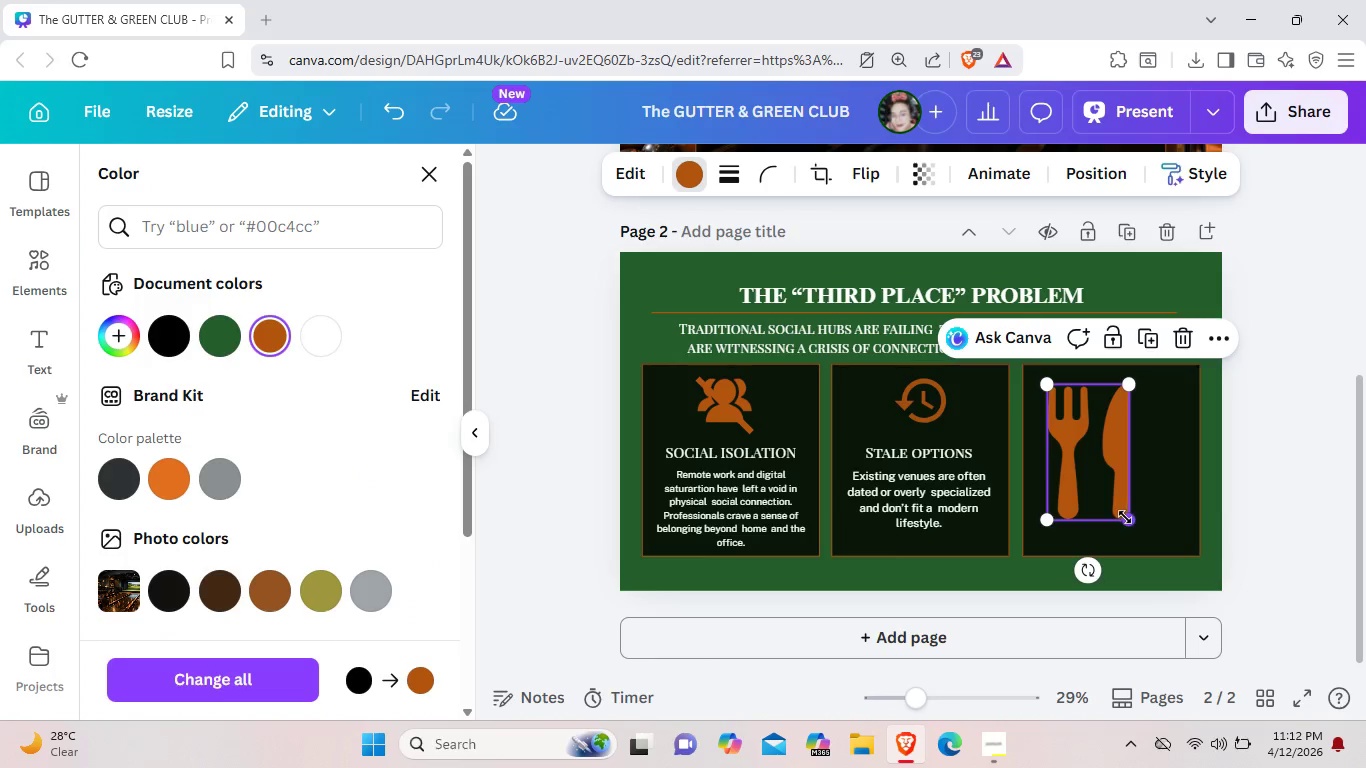 
left_click_drag(start_coordinate=[1125, 517], to_coordinate=[1095, 455])
 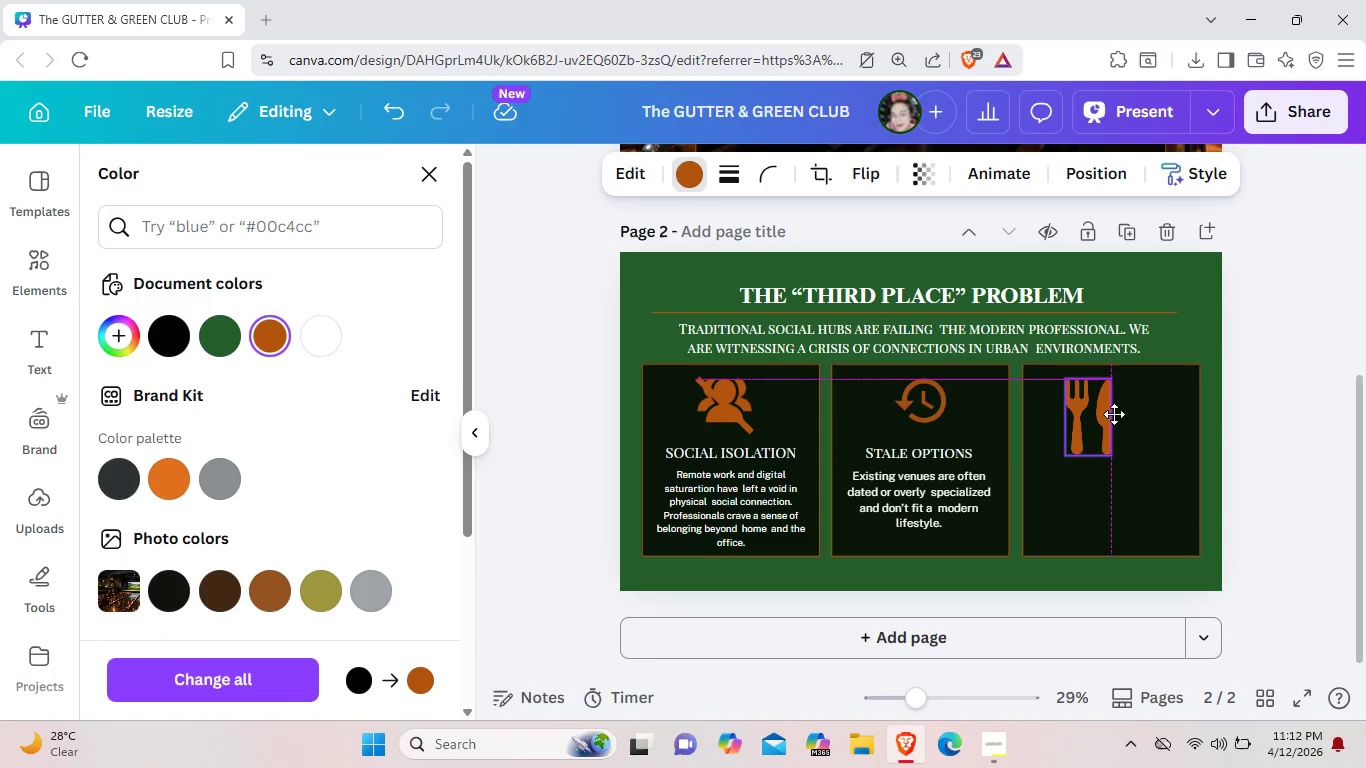 
left_click_drag(start_coordinate=[1081, 419], to_coordinate=[1119, 411])
 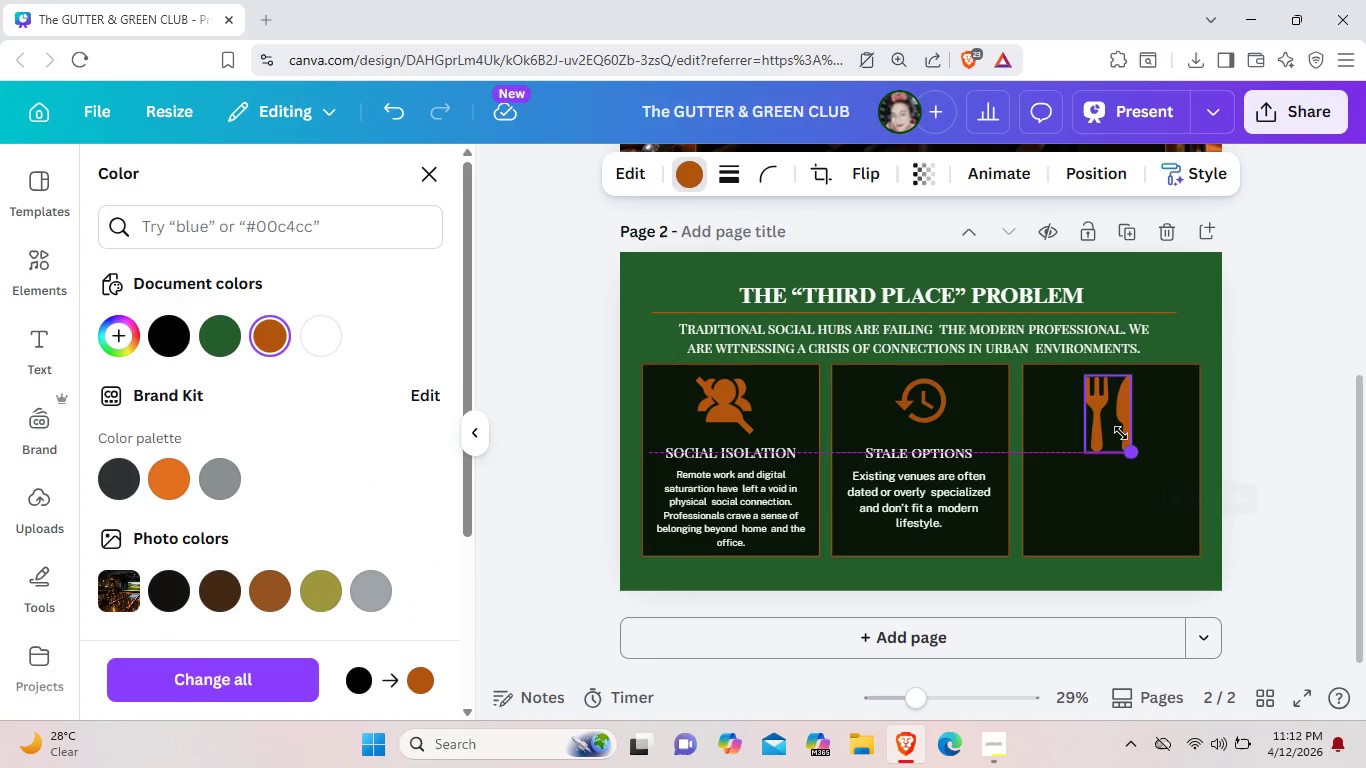 
left_click_drag(start_coordinate=[1130, 447], to_coordinate=[1119, 427])
 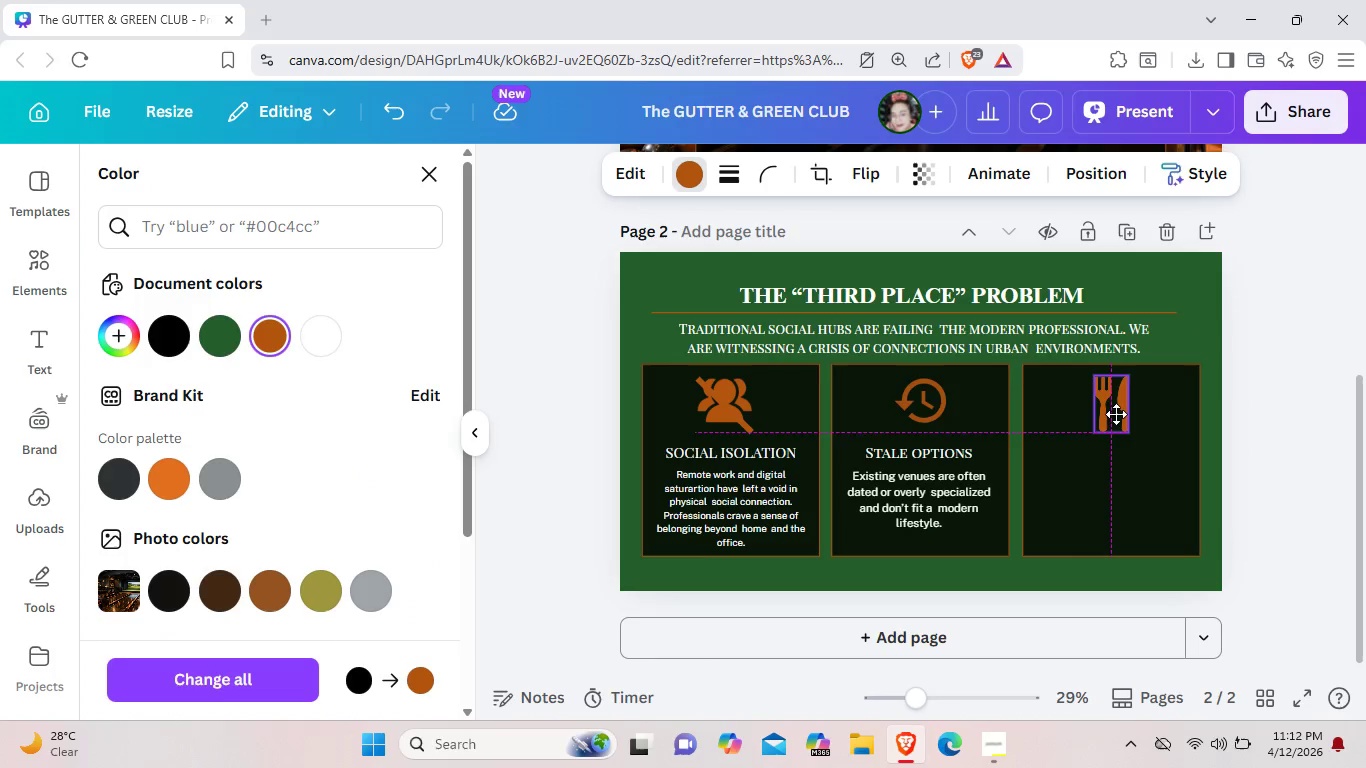 
left_click_drag(start_coordinate=[1102, 411], to_coordinate=[1116, 414])
 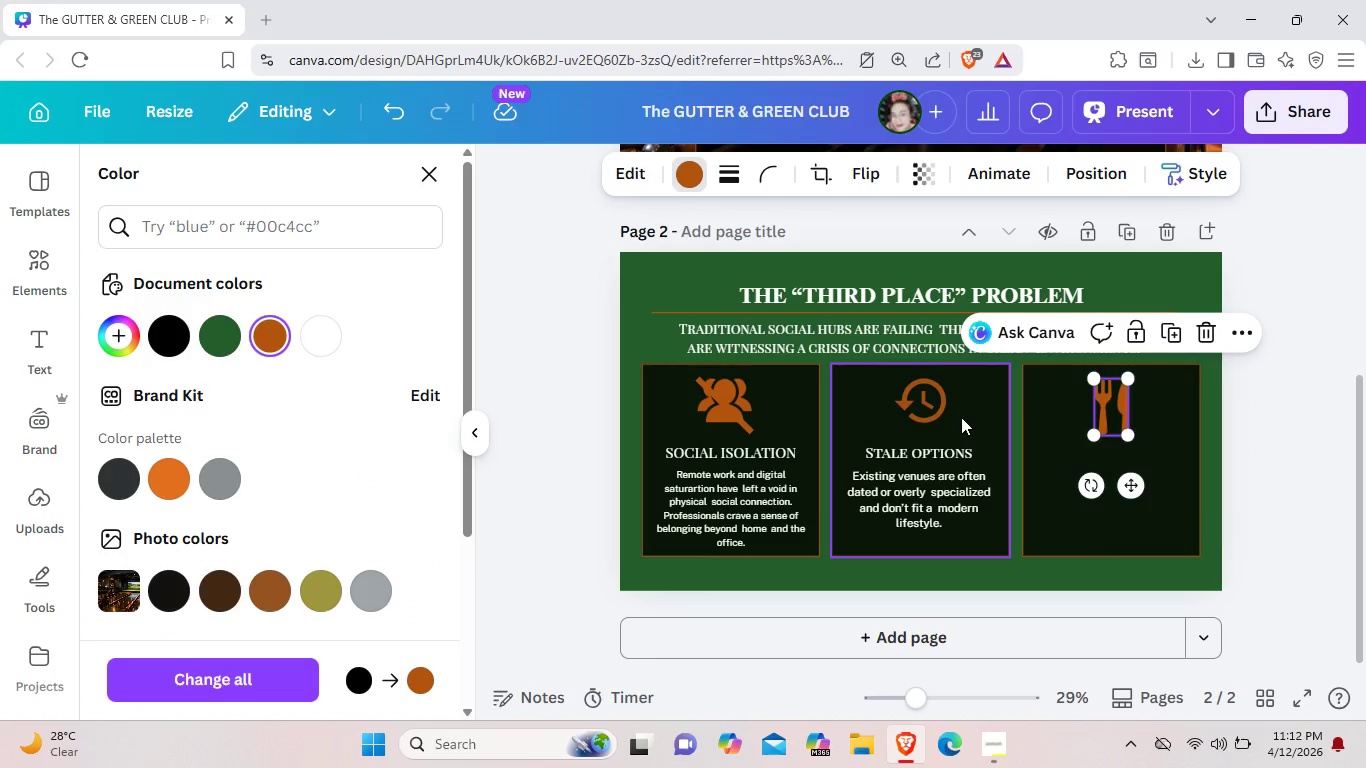 
left_click([962, 417])
 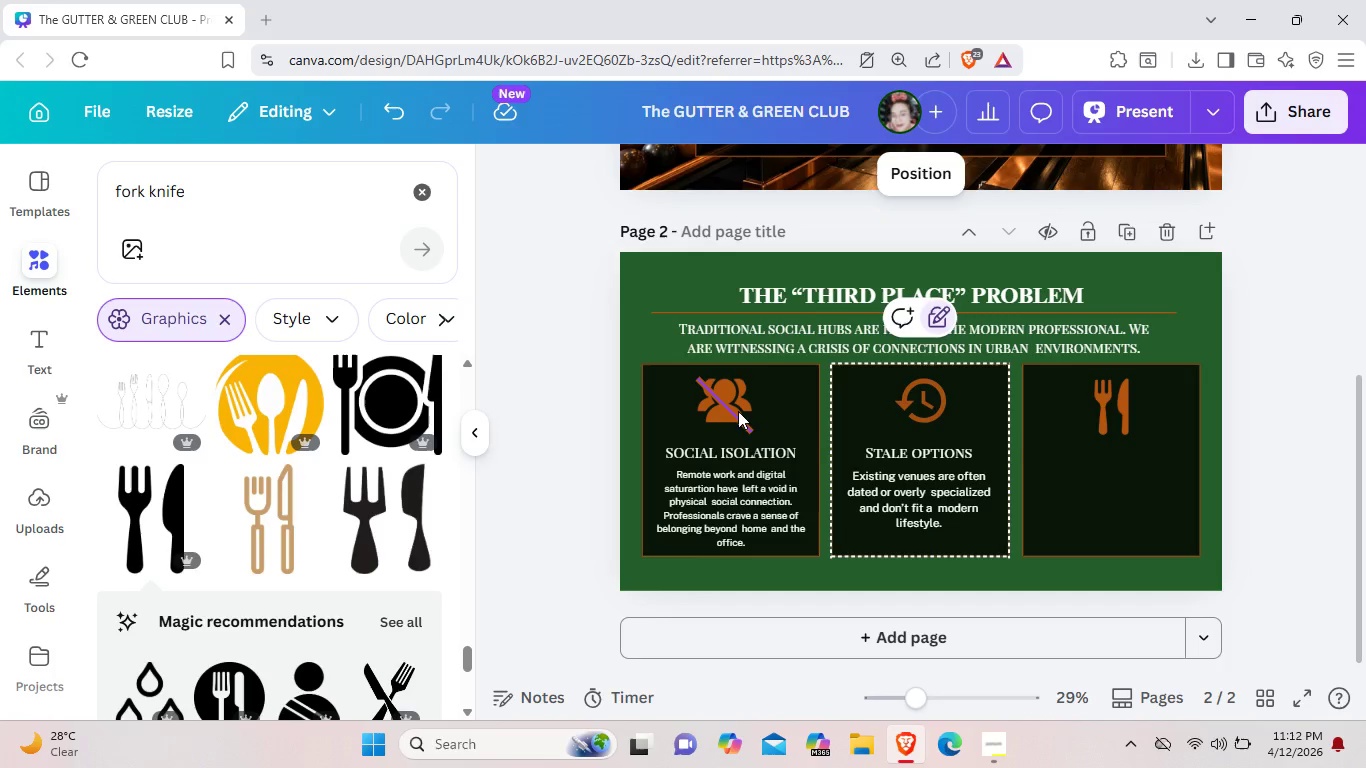 
left_click([738, 411])
 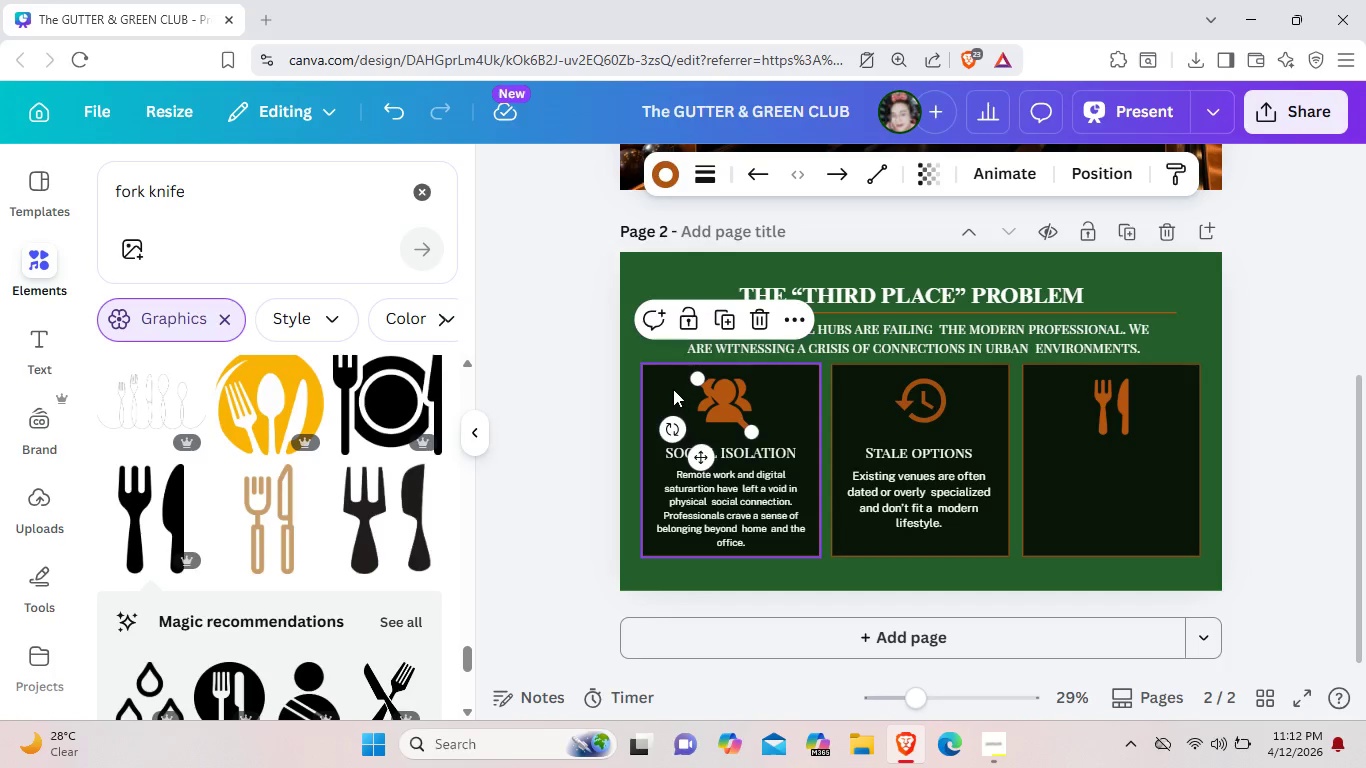 
left_click_drag(start_coordinate=[671, 388], to_coordinate=[757, 421])
 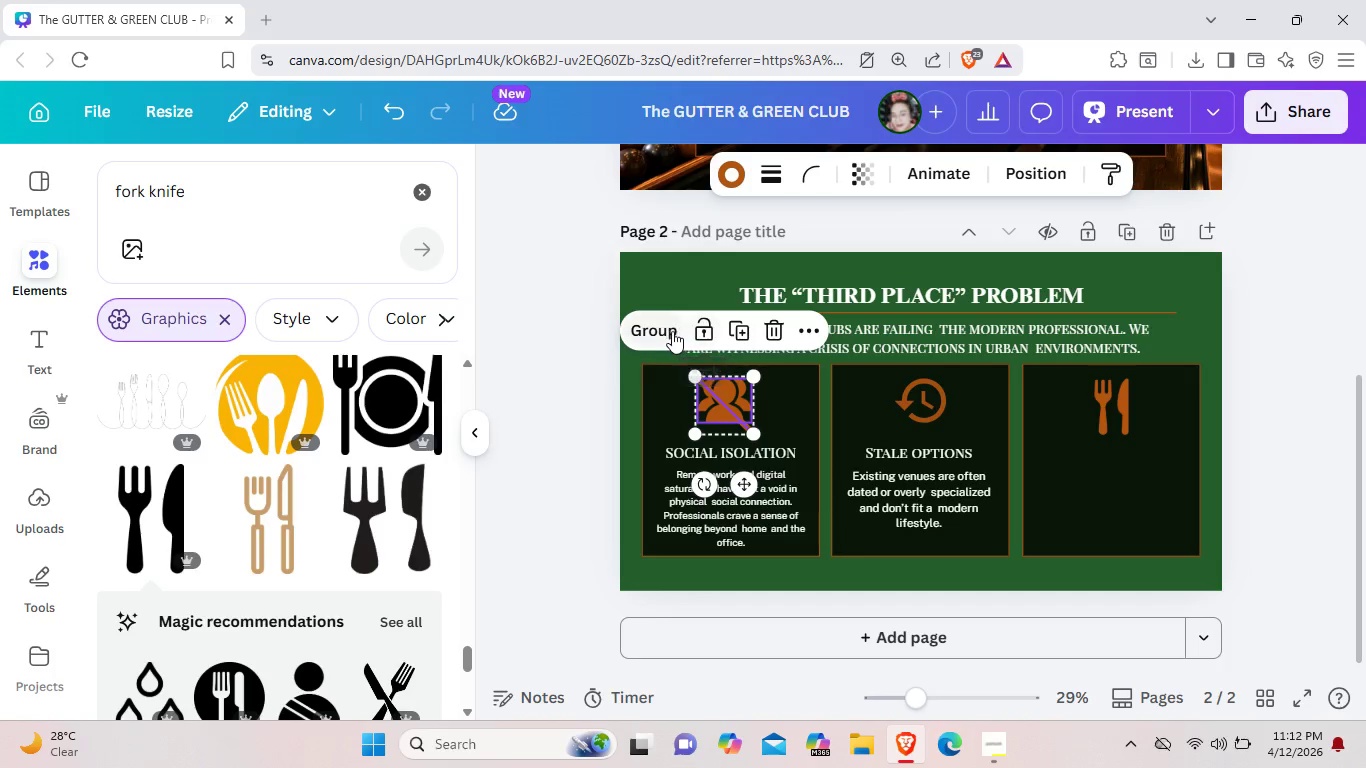 
left_click([664, 331])
 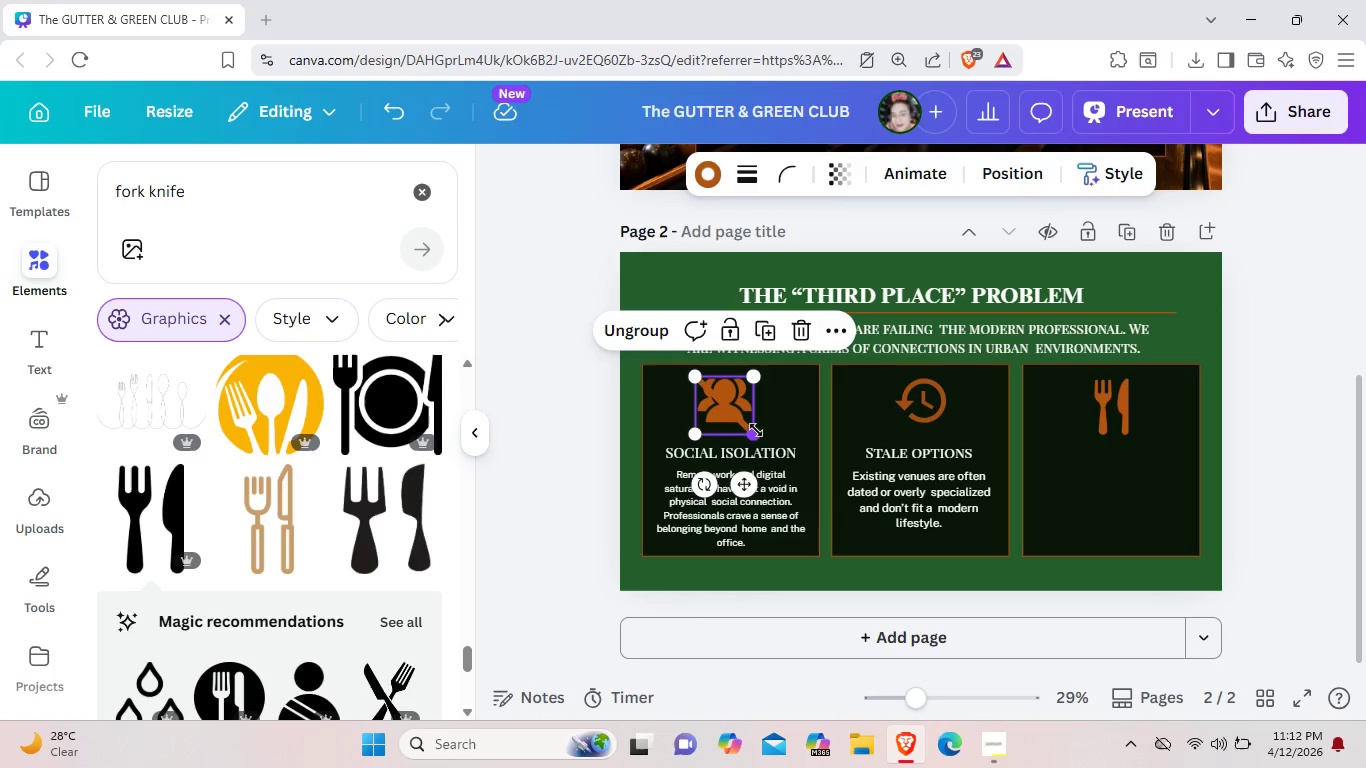 
left_click_drag(start_coordinate=[756, 430], to_coordinate=[746, 417])
 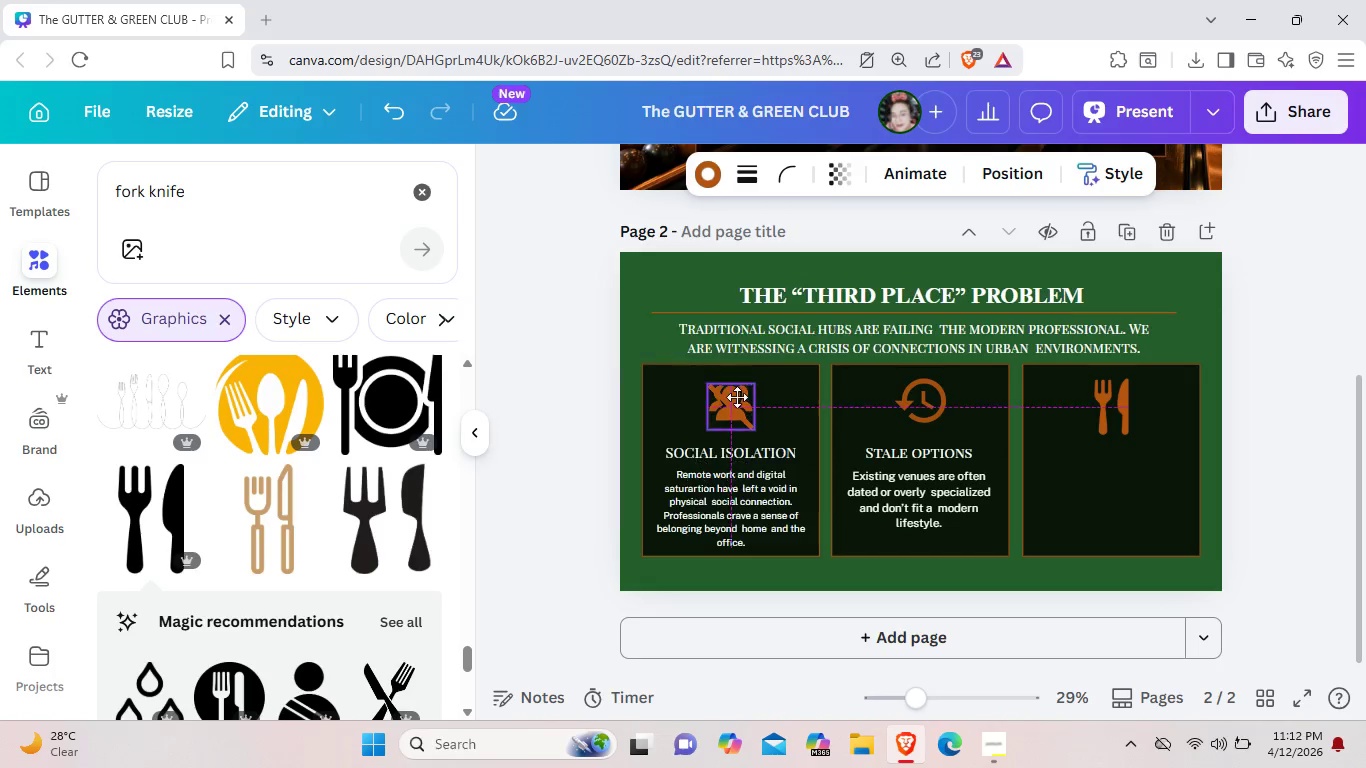 
left_click_drag(start_coordinate=[728, 390], to_coordinate=[737, 397])
 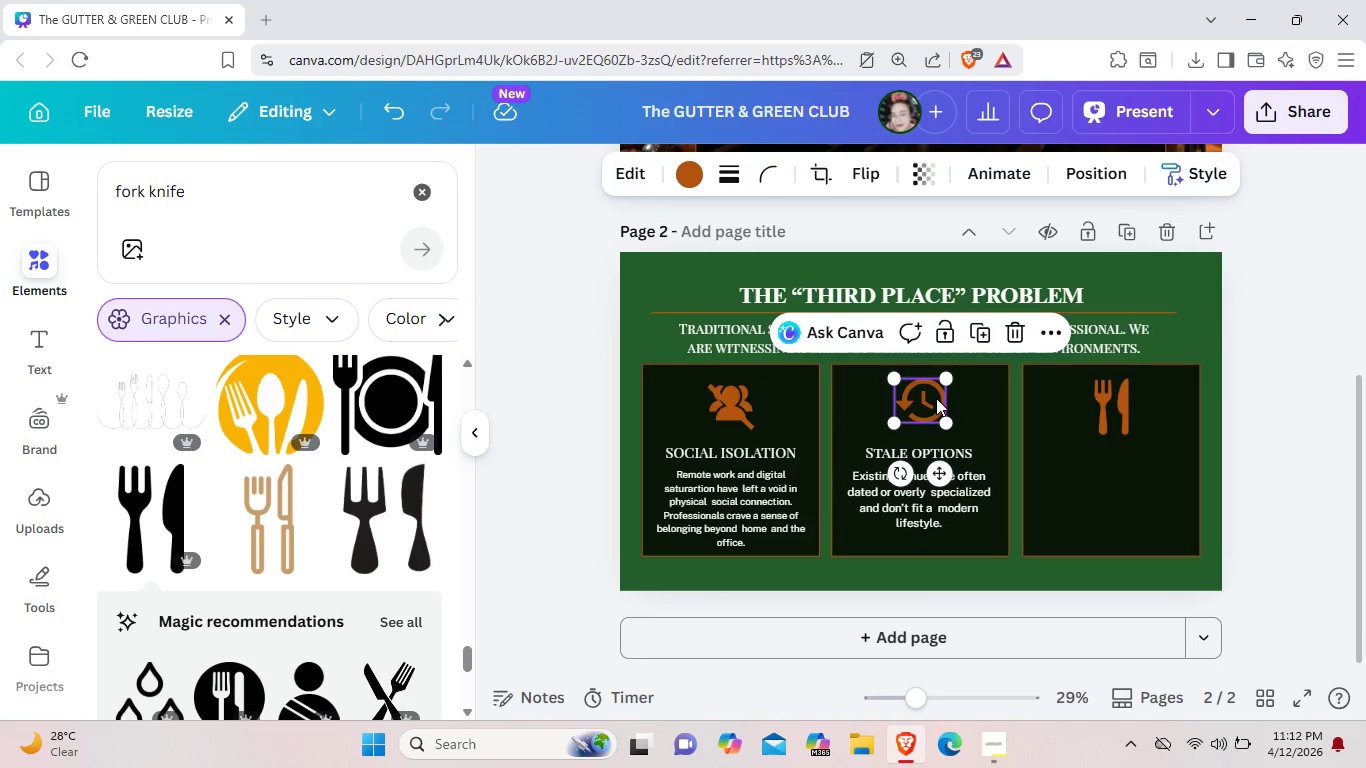 
left_click([932, 396])
 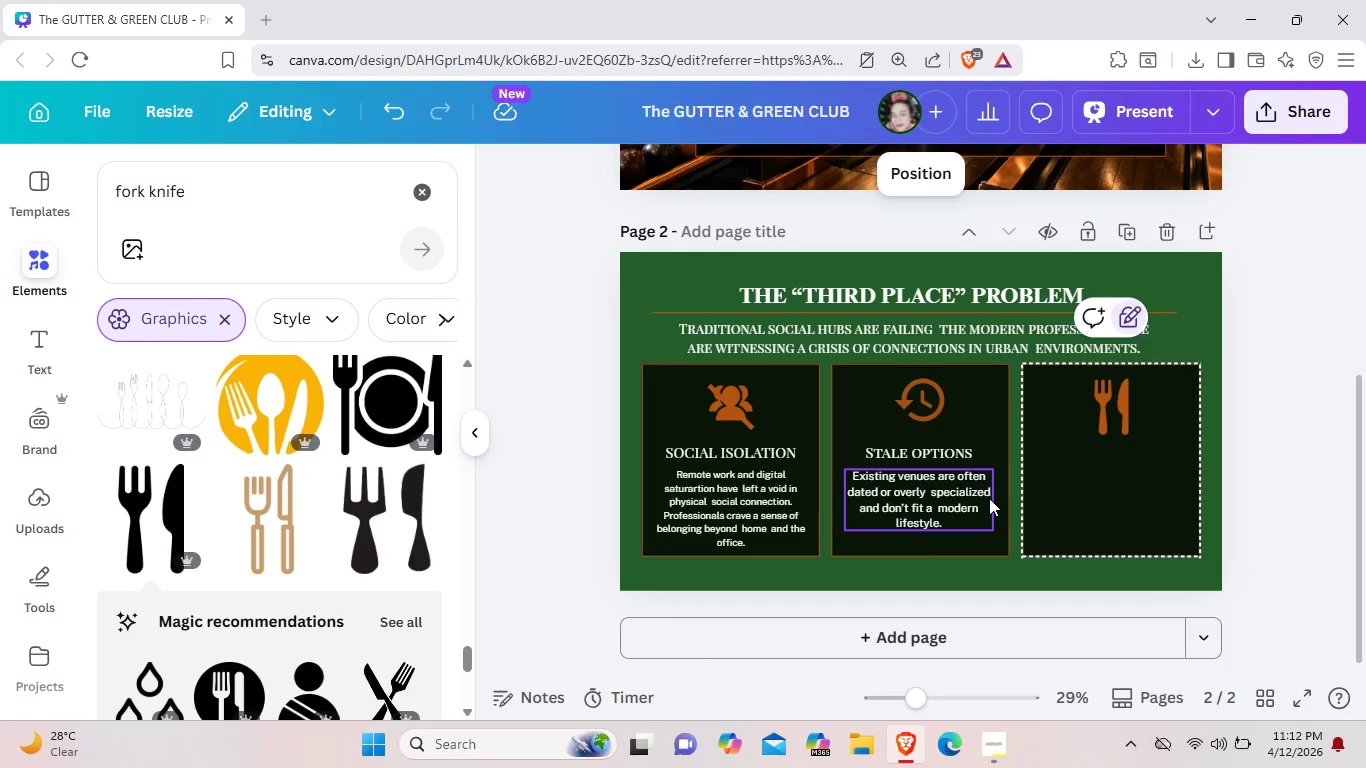 
left_click([957, 454])
 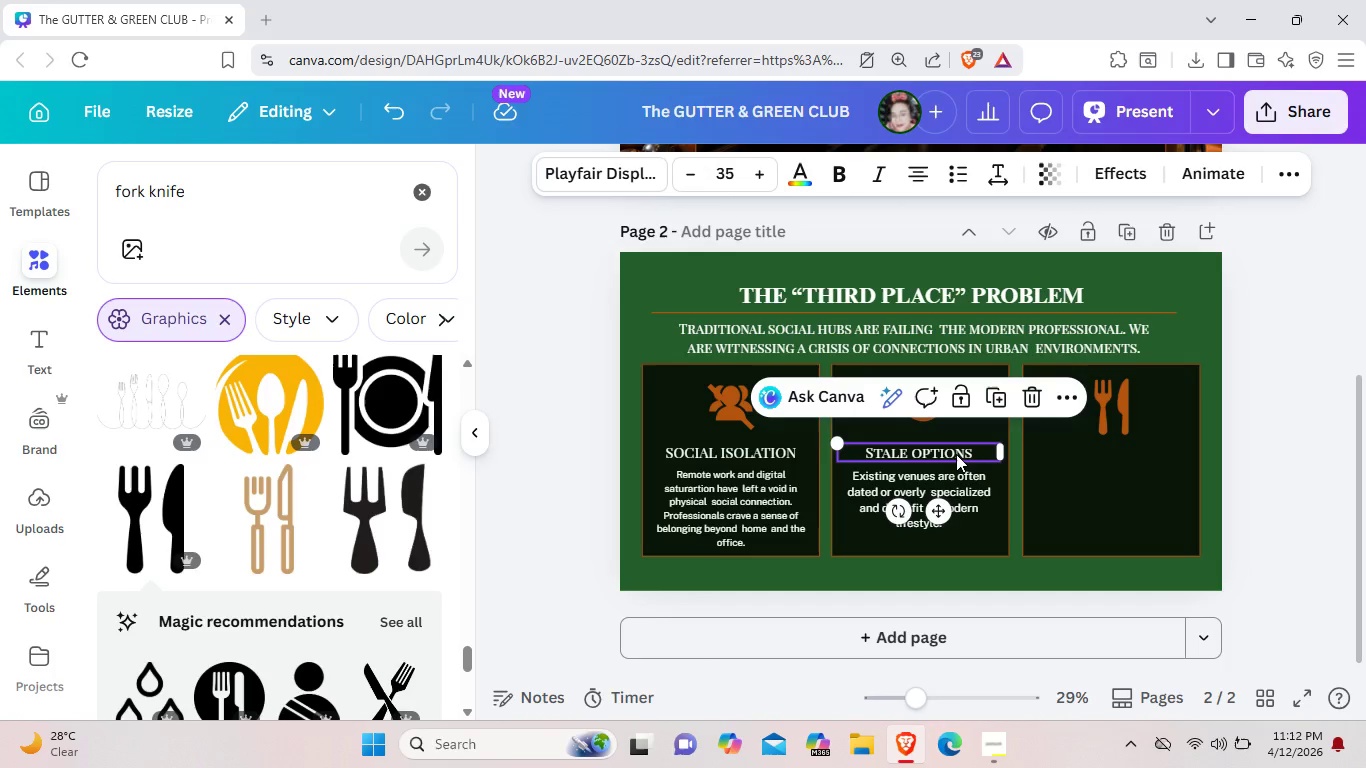 
key(Control+C)
 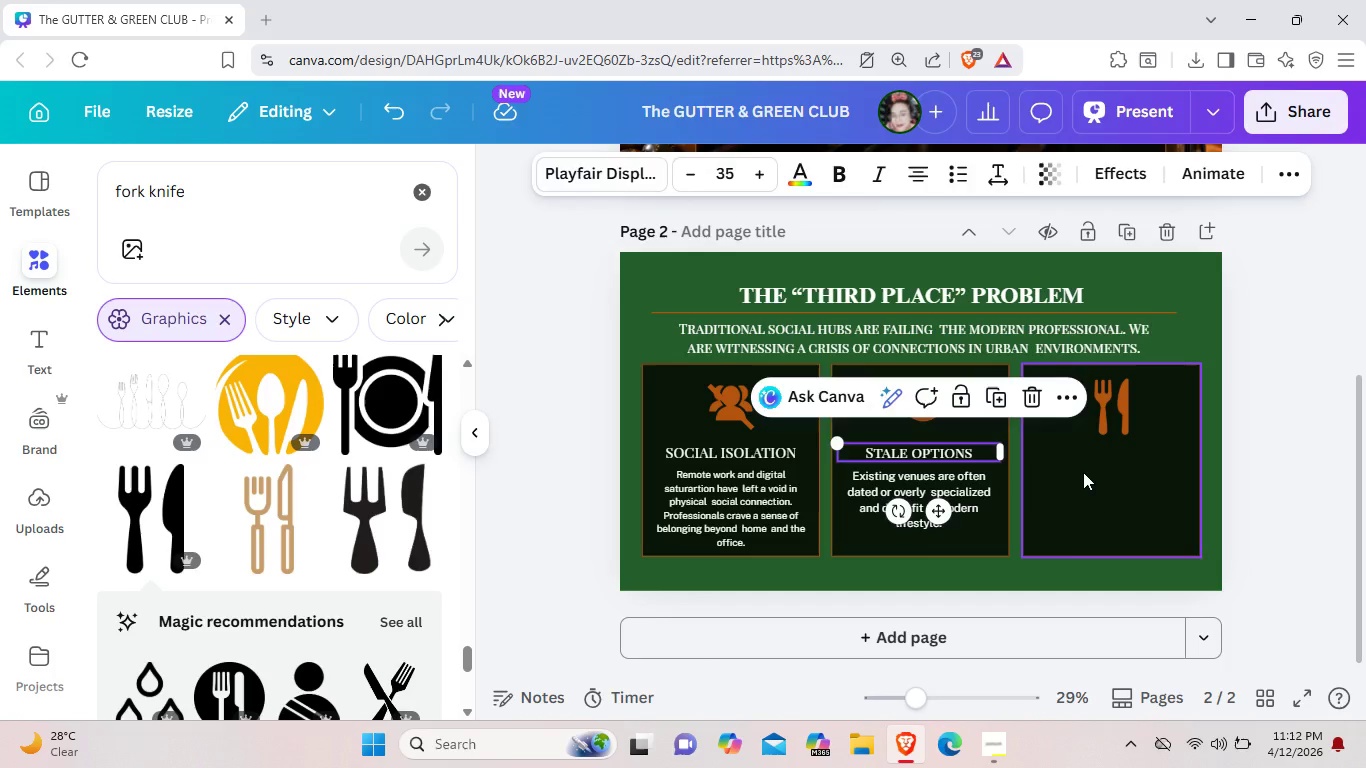 
left_click([1083, 472])
 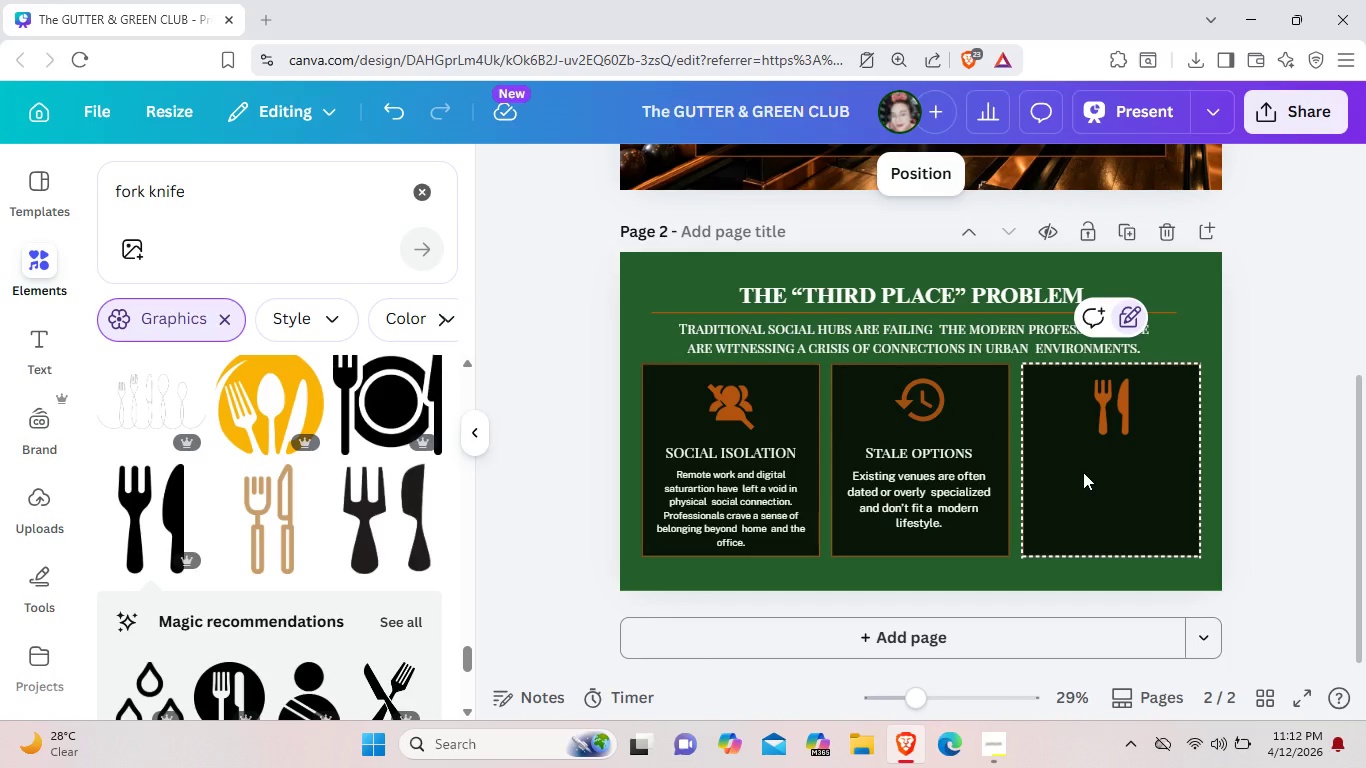 
key(Control+V)
 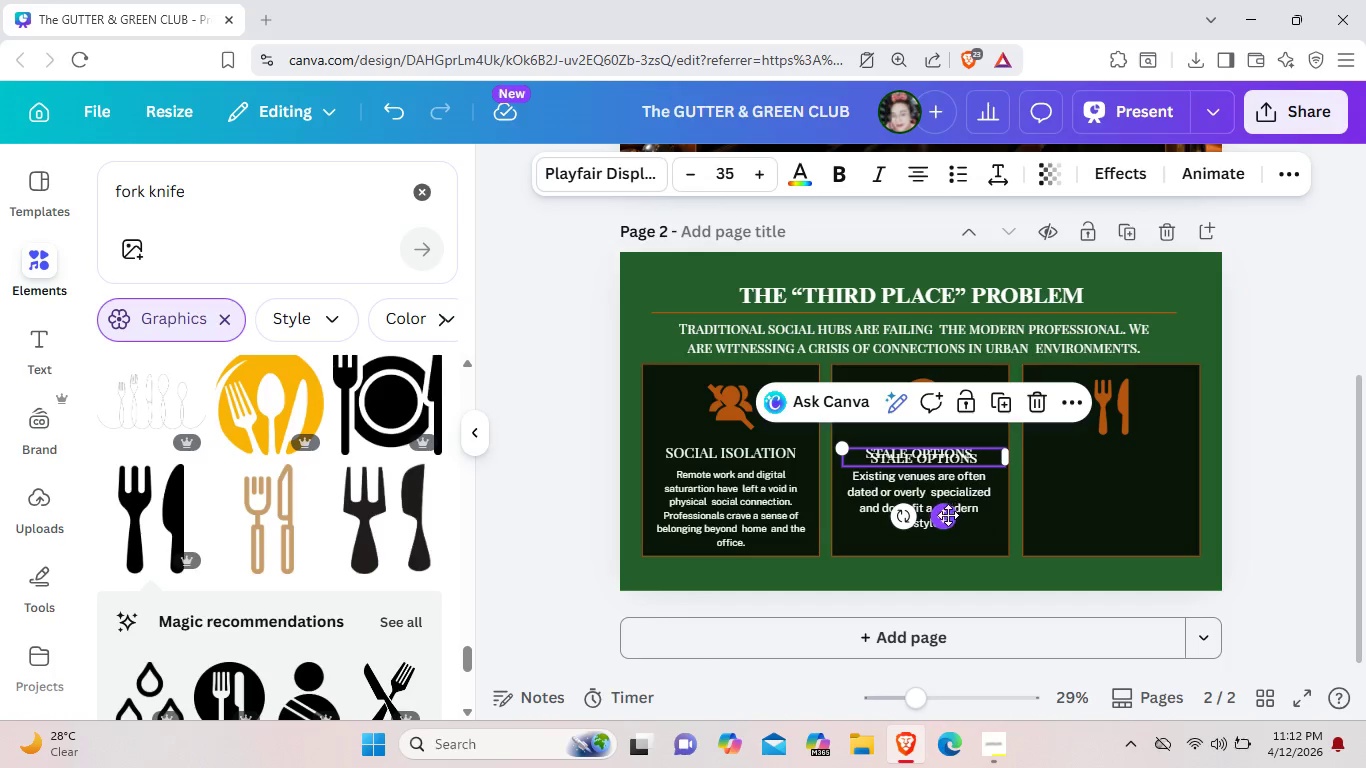 
left_click_drag(start_coordinate=[948, 515], to_coordinate=[1134, 513])
 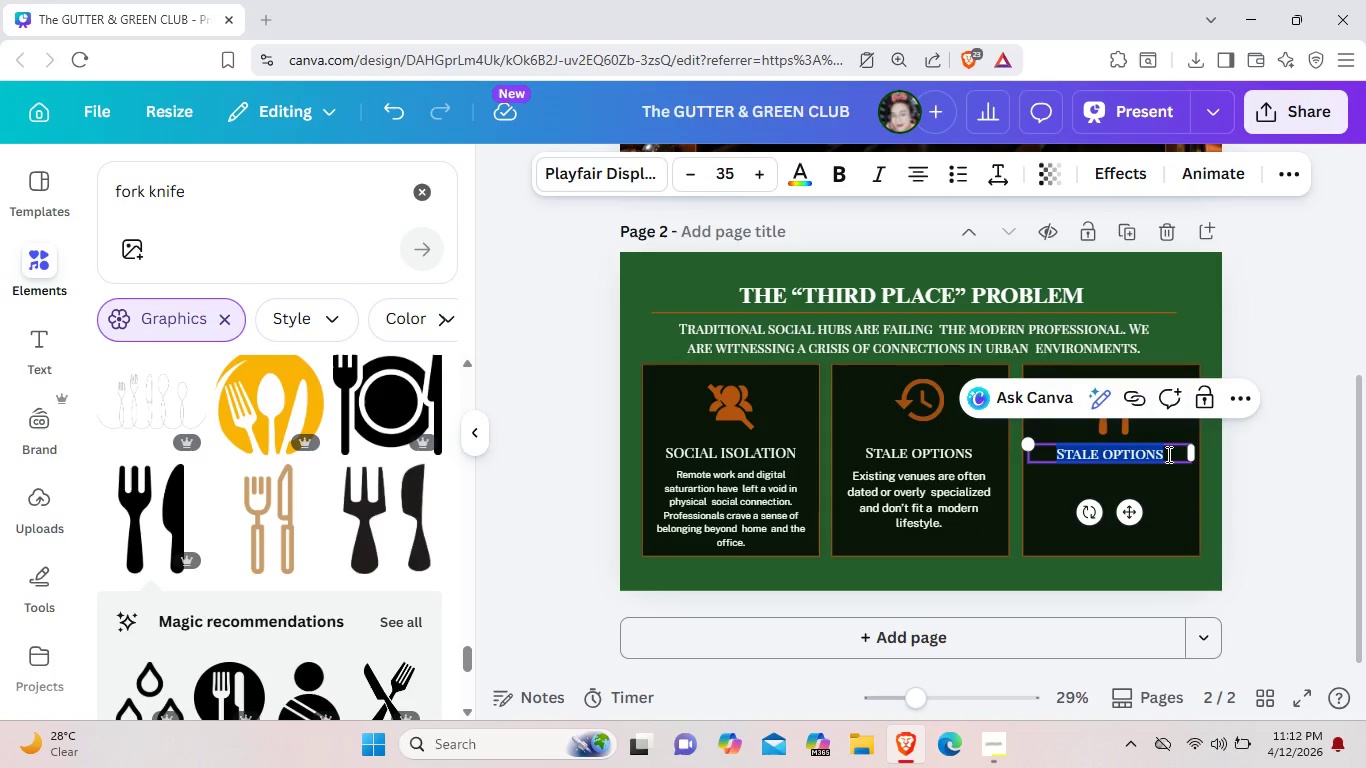 
key(Backspace)
type(Low quality)
 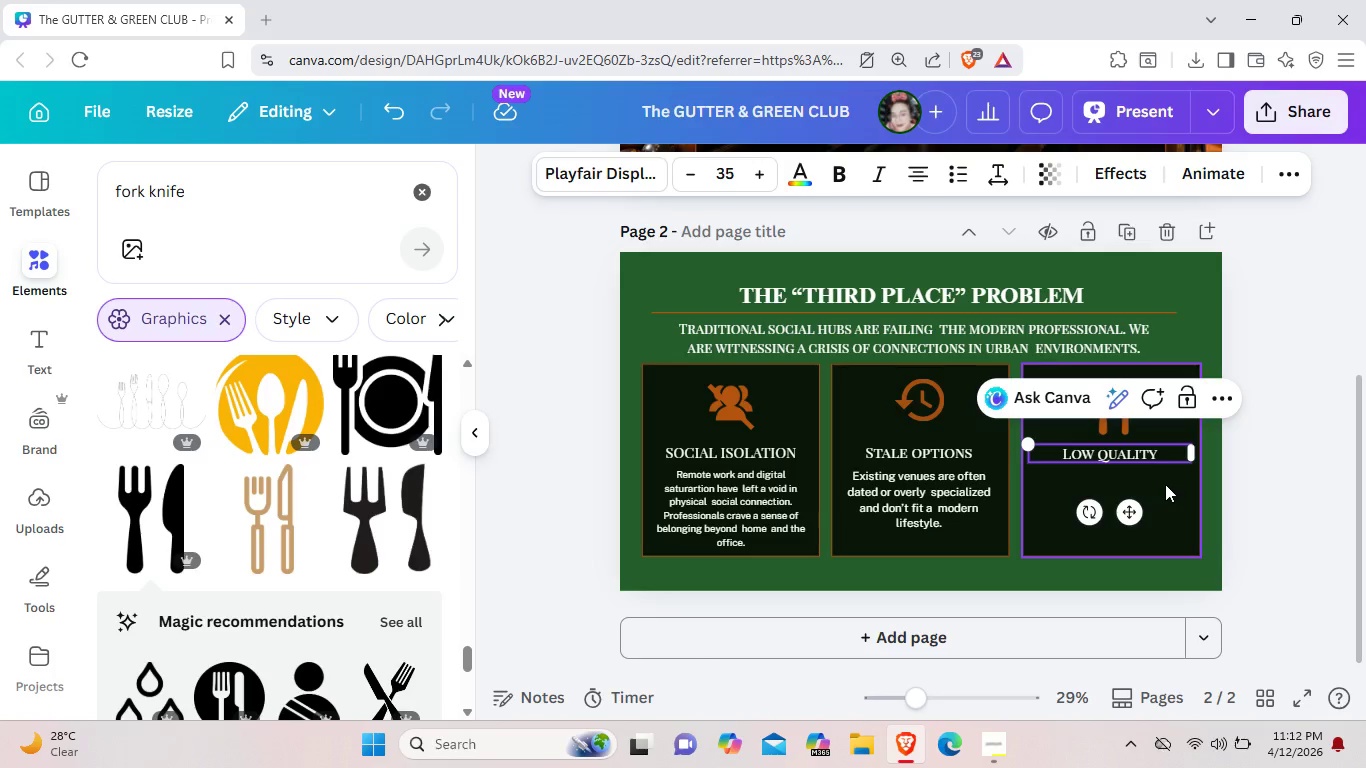 
left_click([1165, 484])
 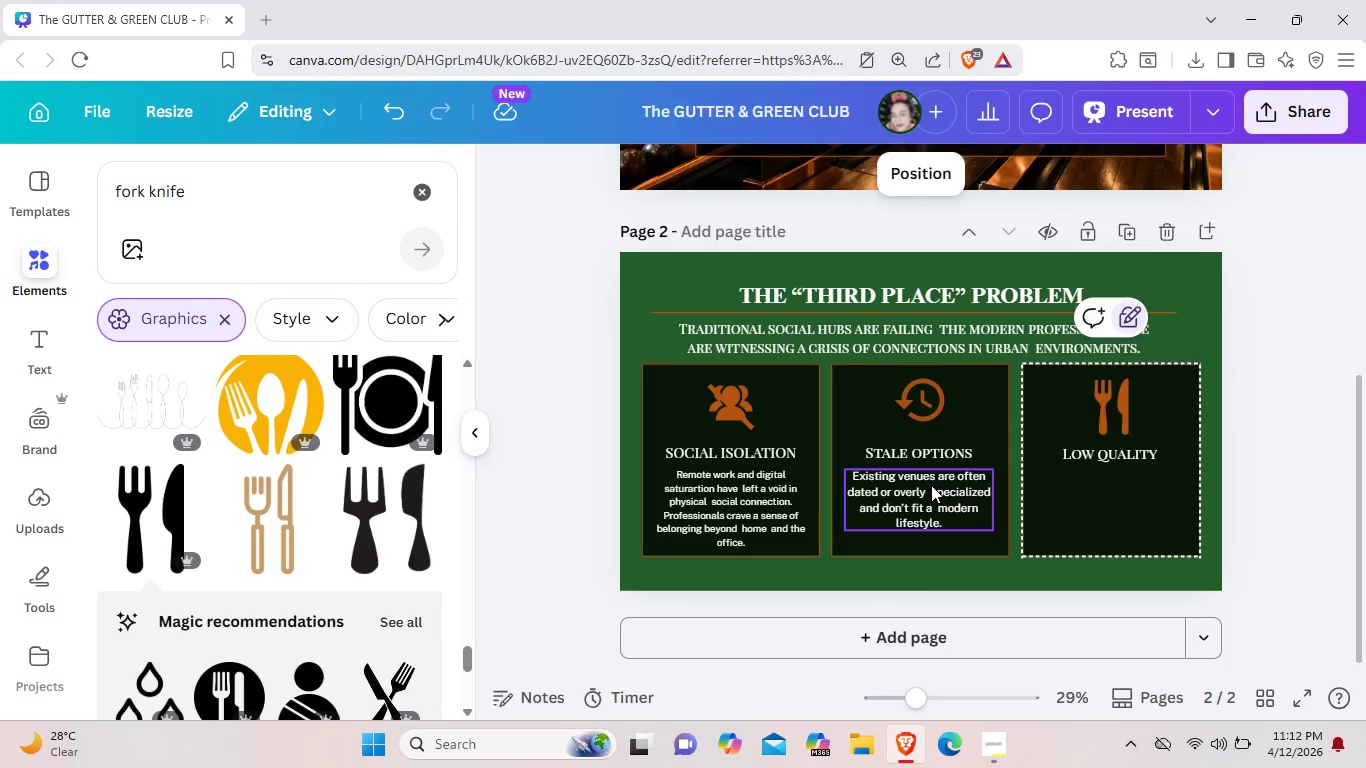 
left_click([931, 485])
 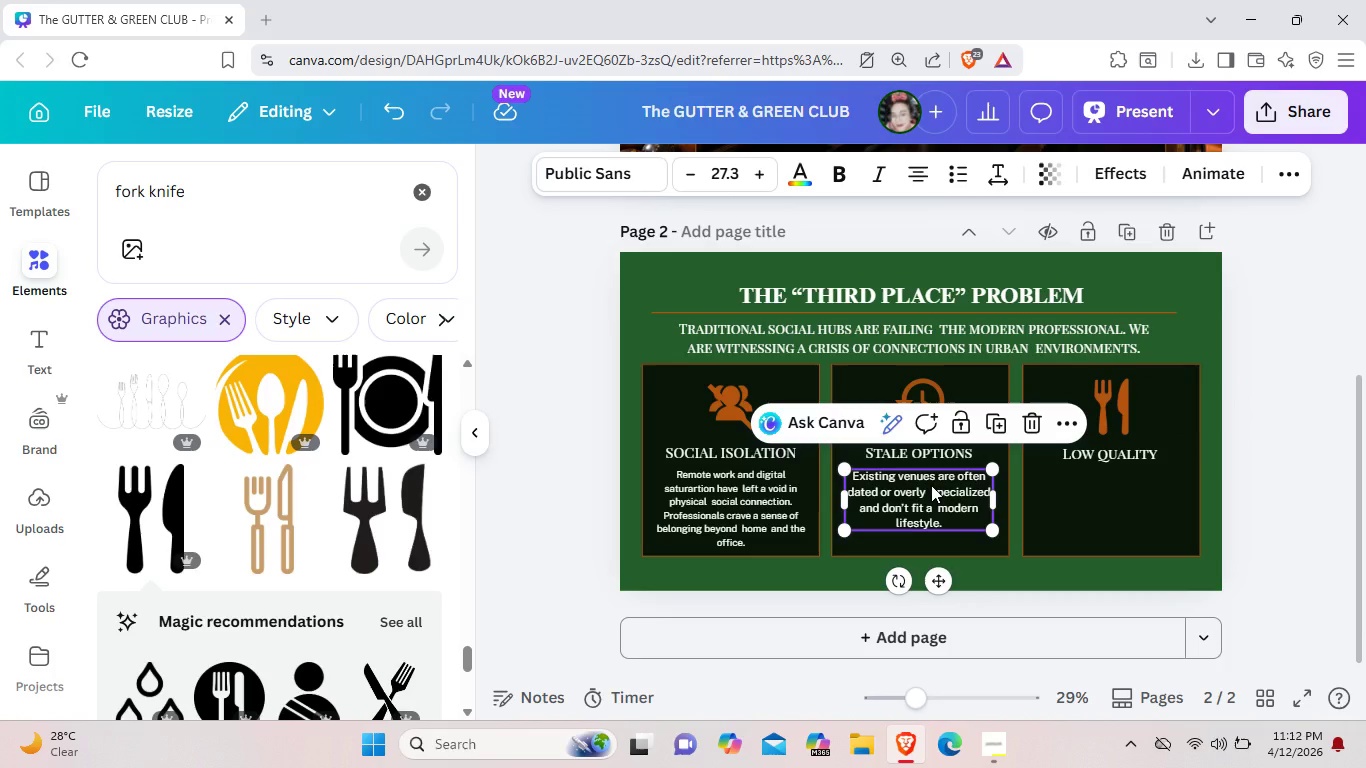 
key(Control+ControlLeft)
 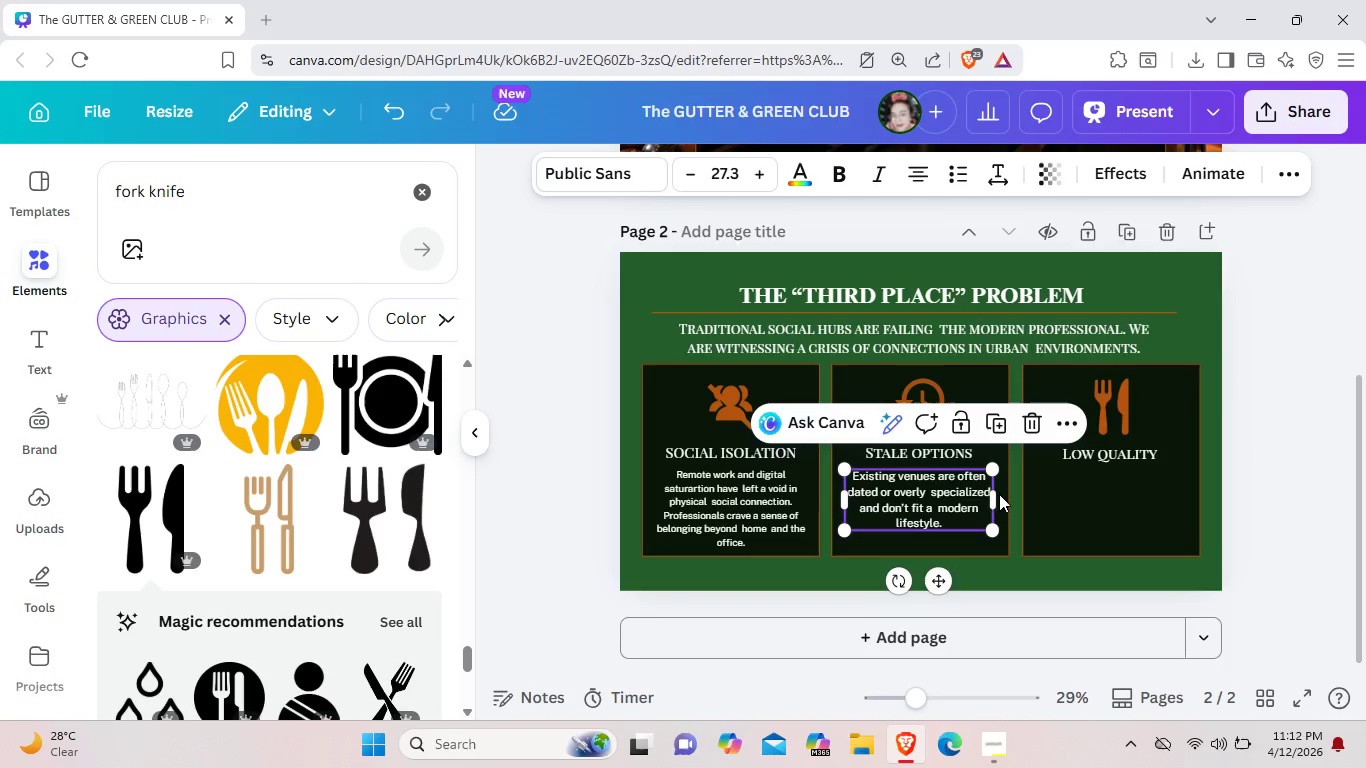 
key(Control+C)
 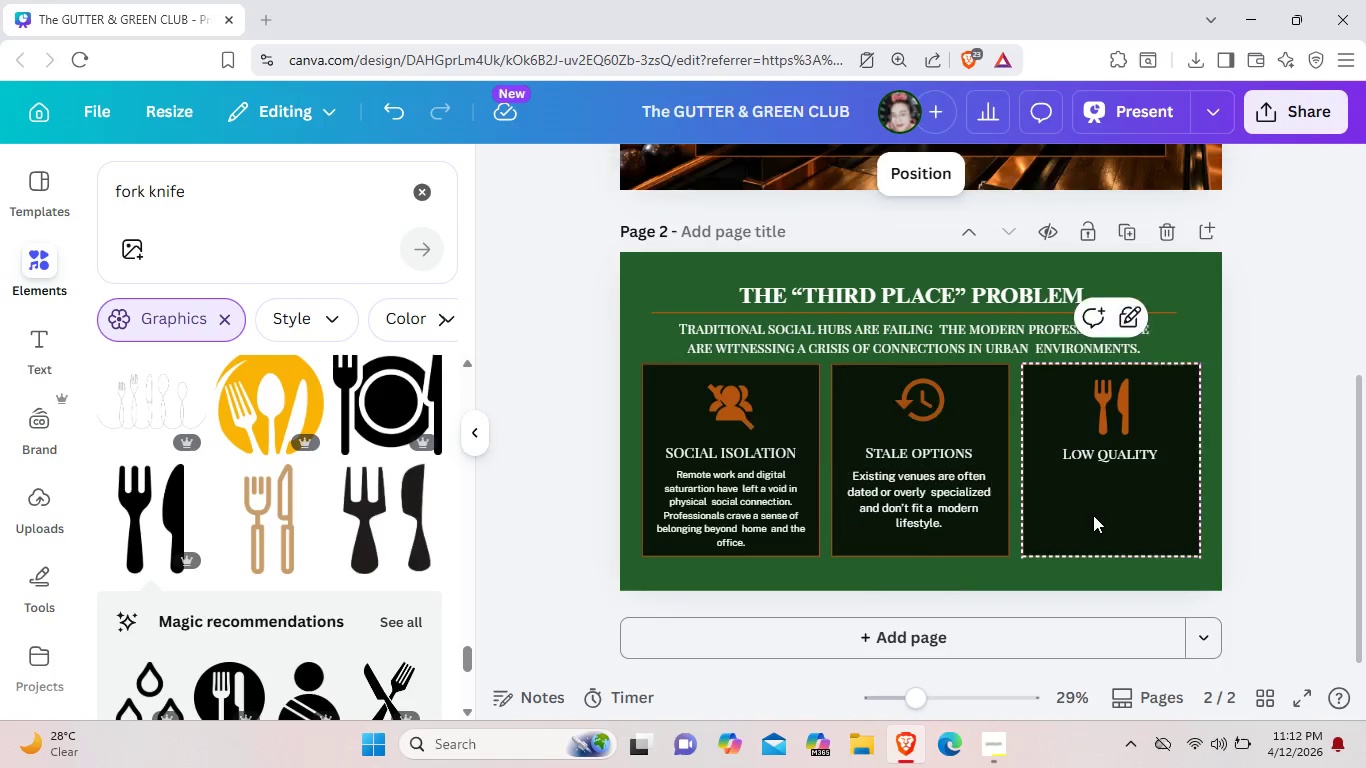 
left_click([1093, 515])
 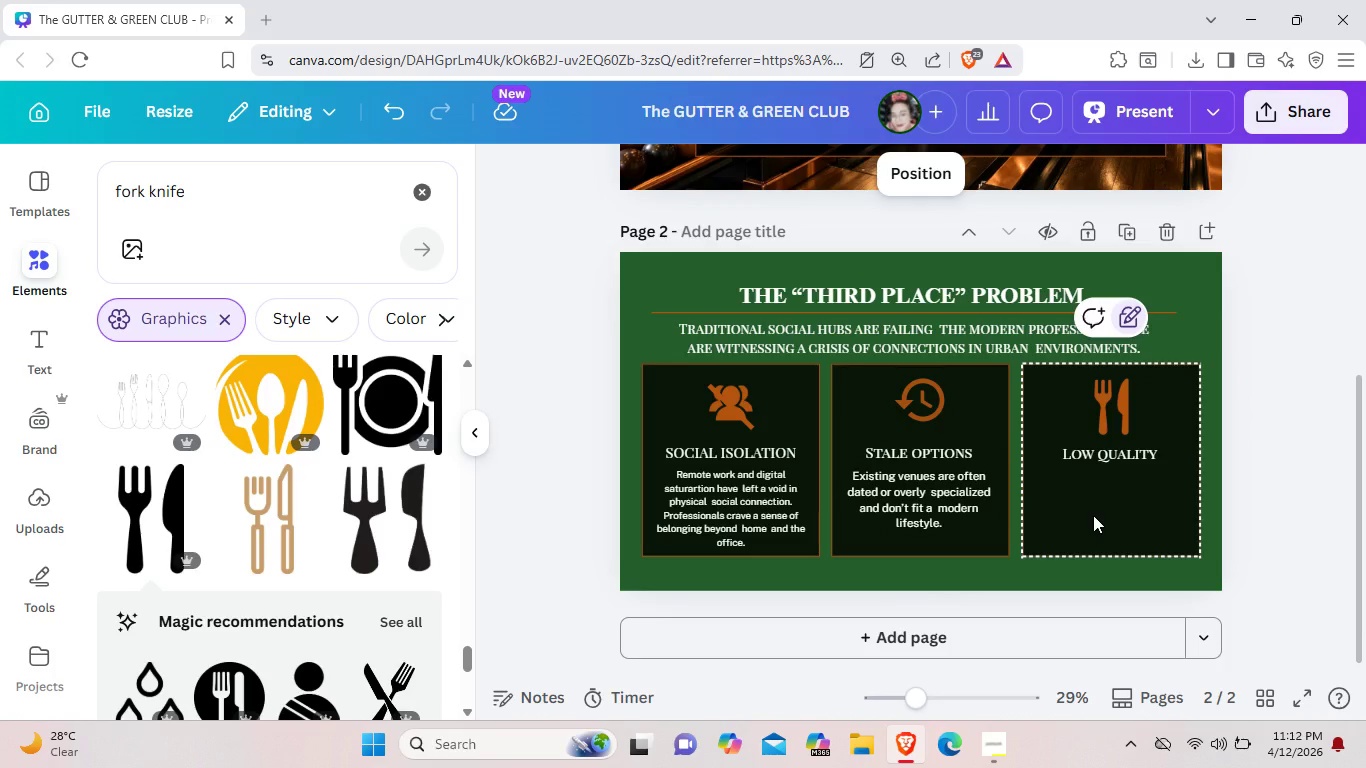 
key(Control+V)
 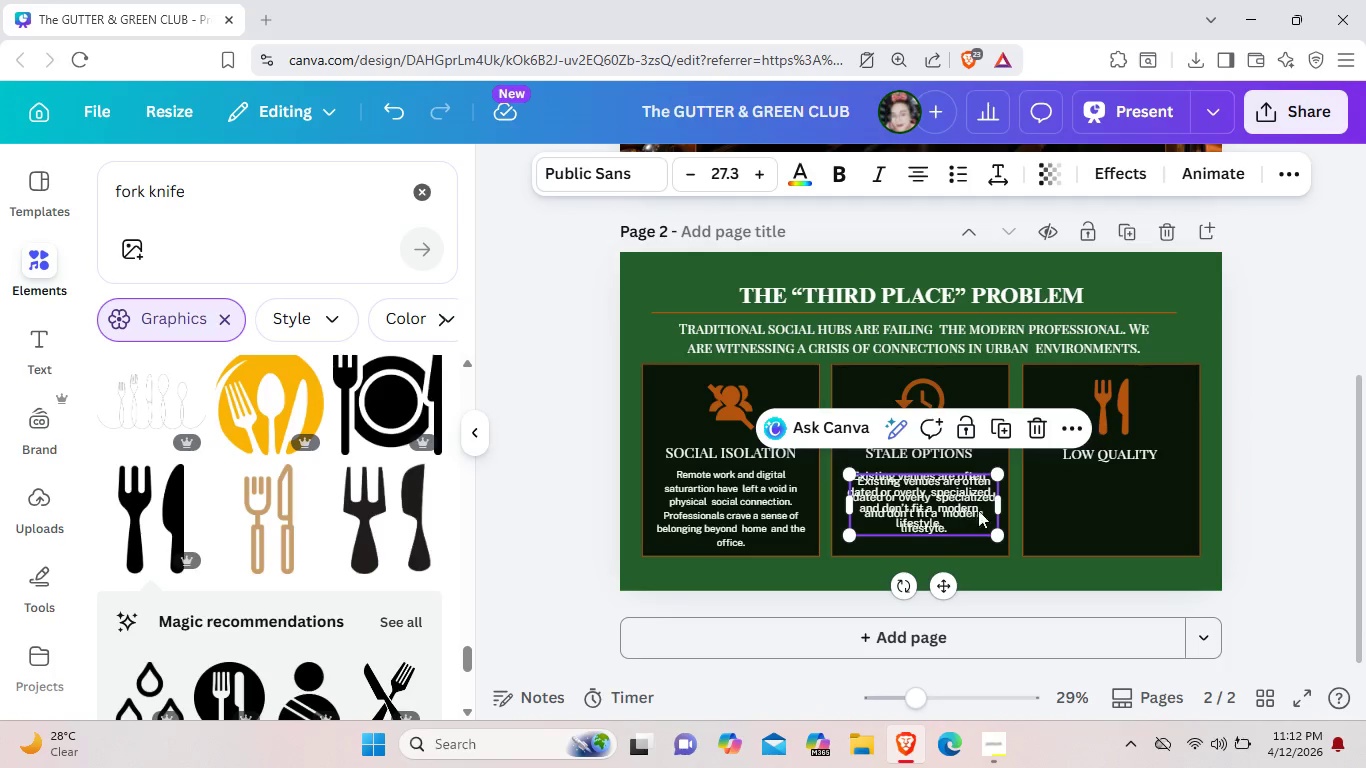 
left_click_drag(start_coordinate=[964, 510], to_coordinate=[1149, 511])
 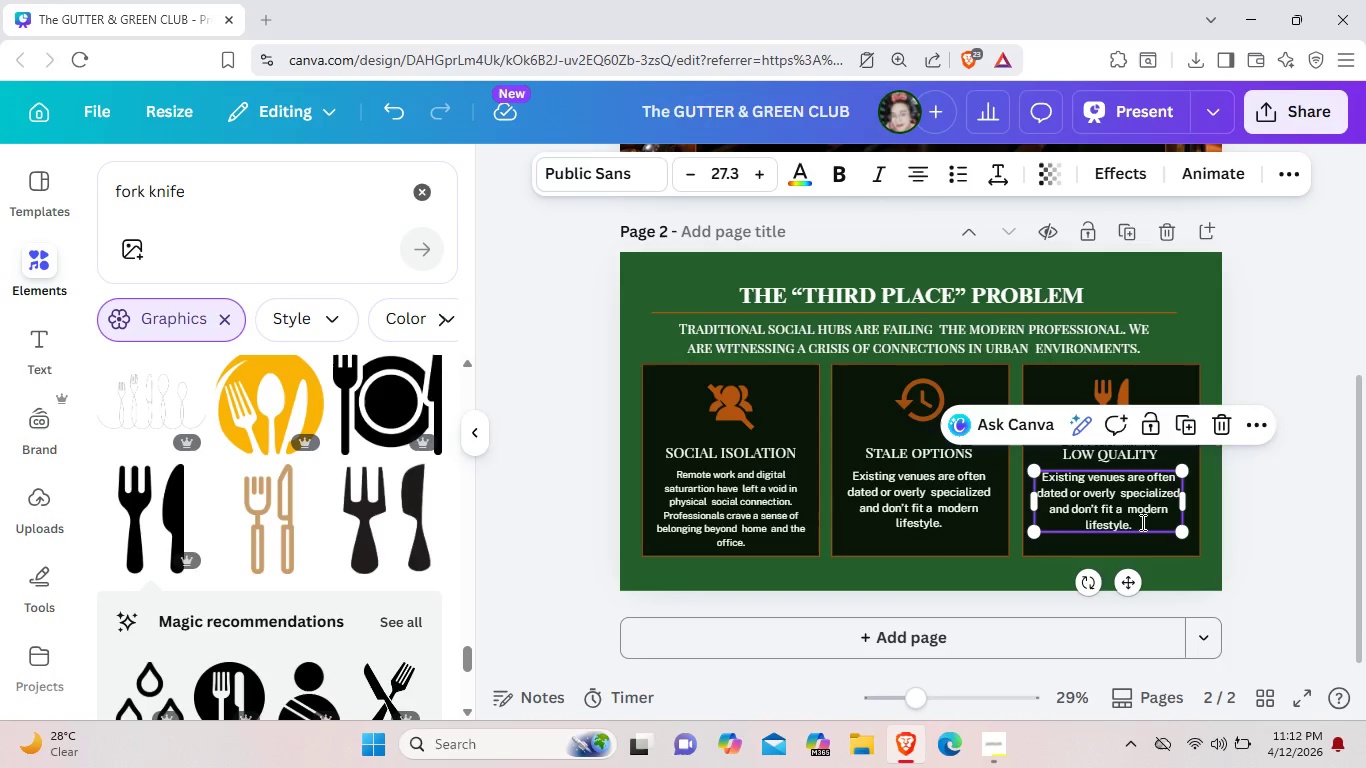 
left_click([1141, 522])
 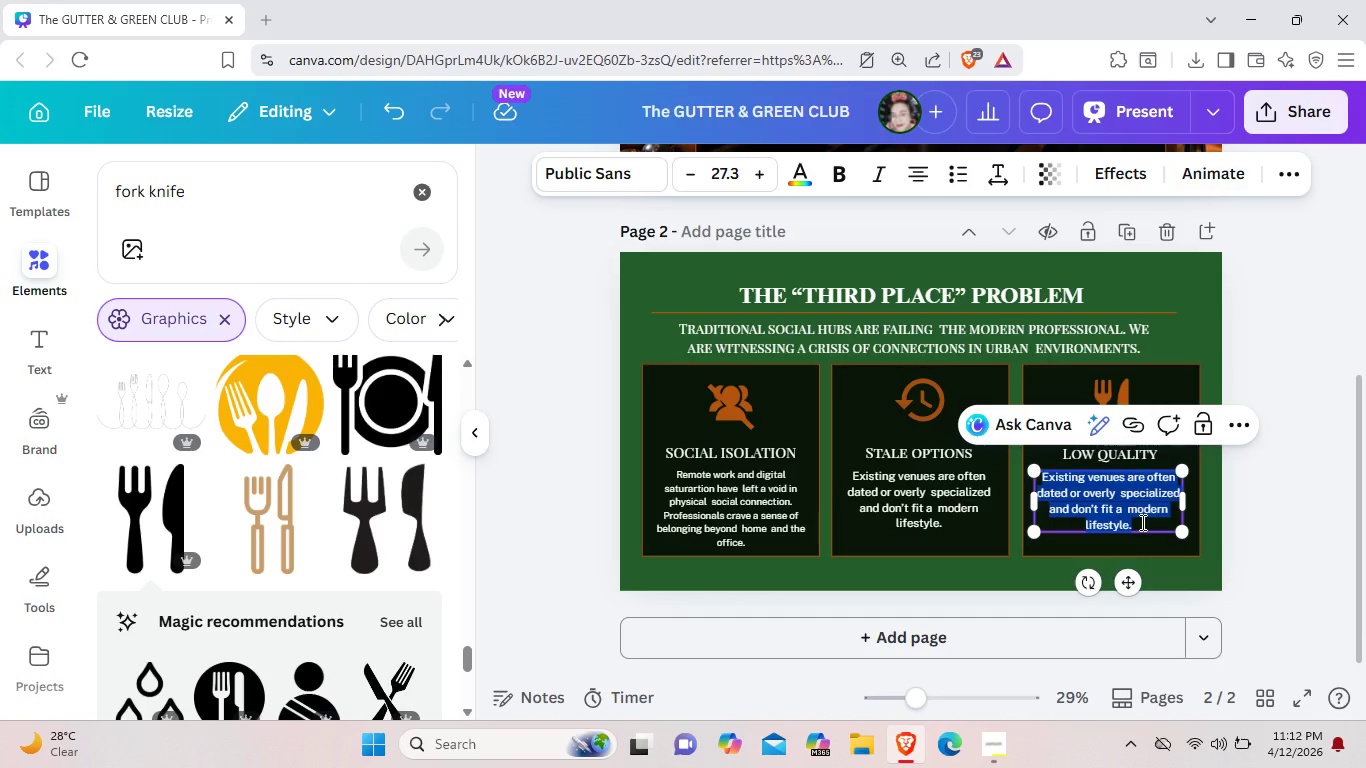 
key(Backspace)
type(Most enter)
 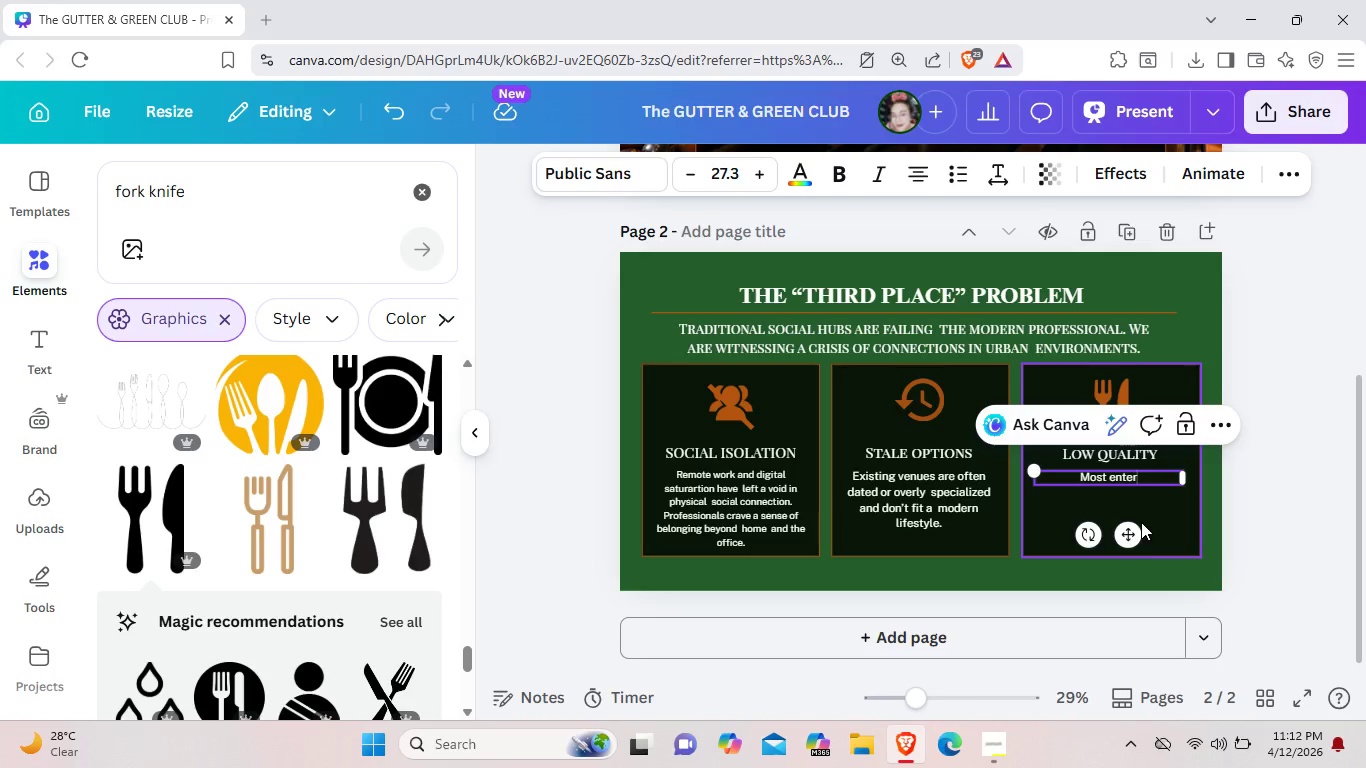 
wait(5.38)
 